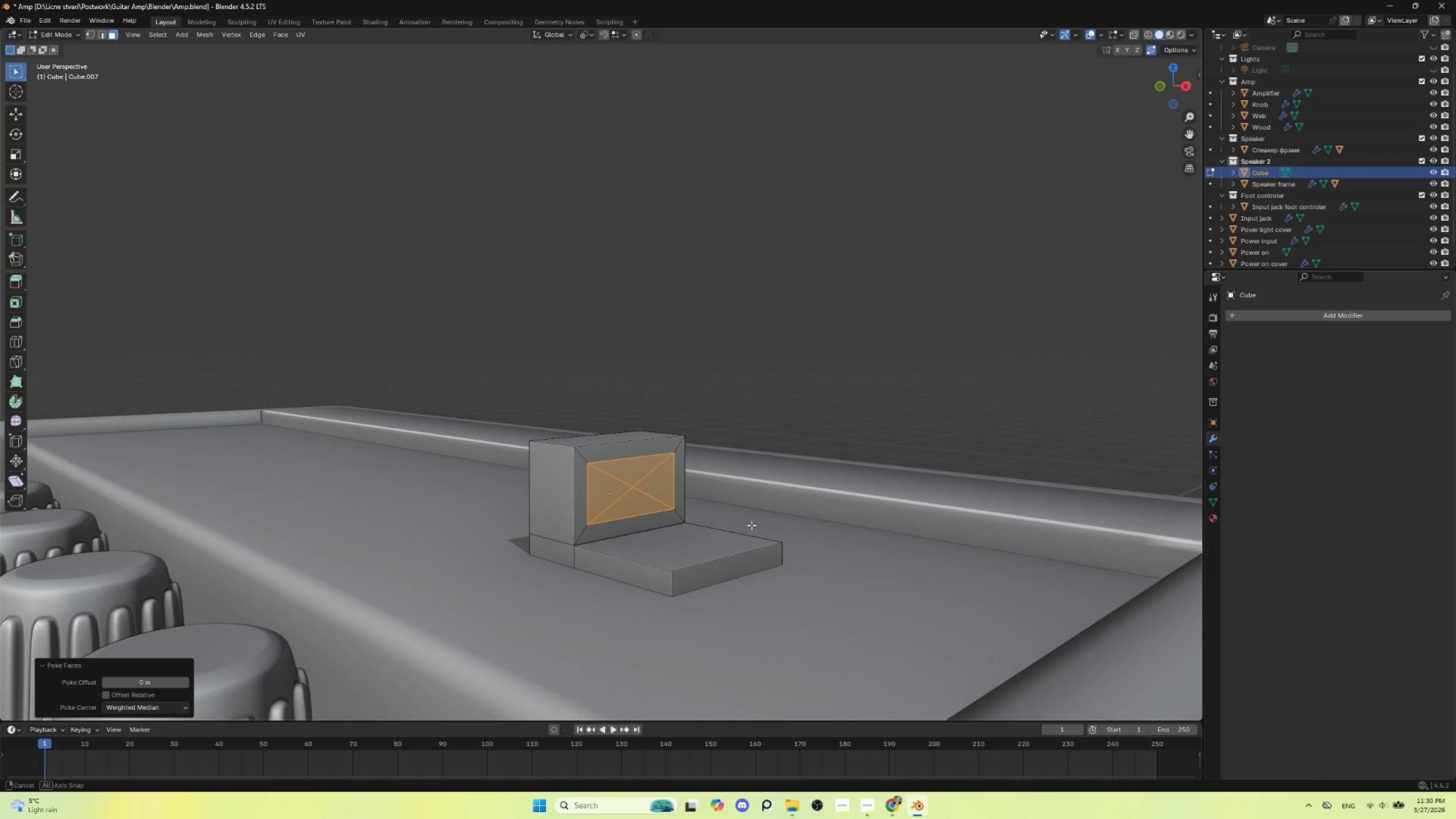 
key(Control+ControlLeft)
 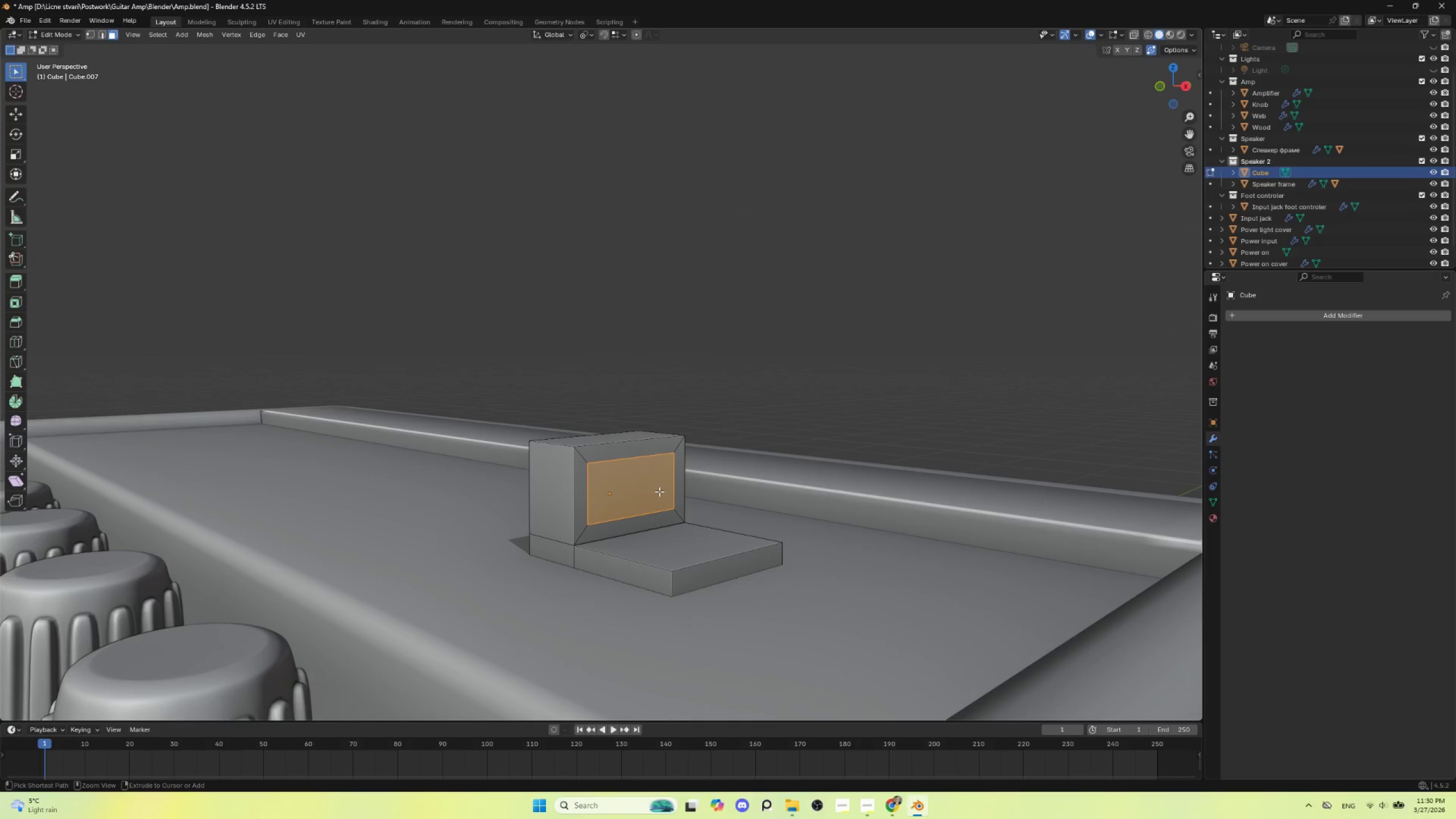 
key(Control+Z)
 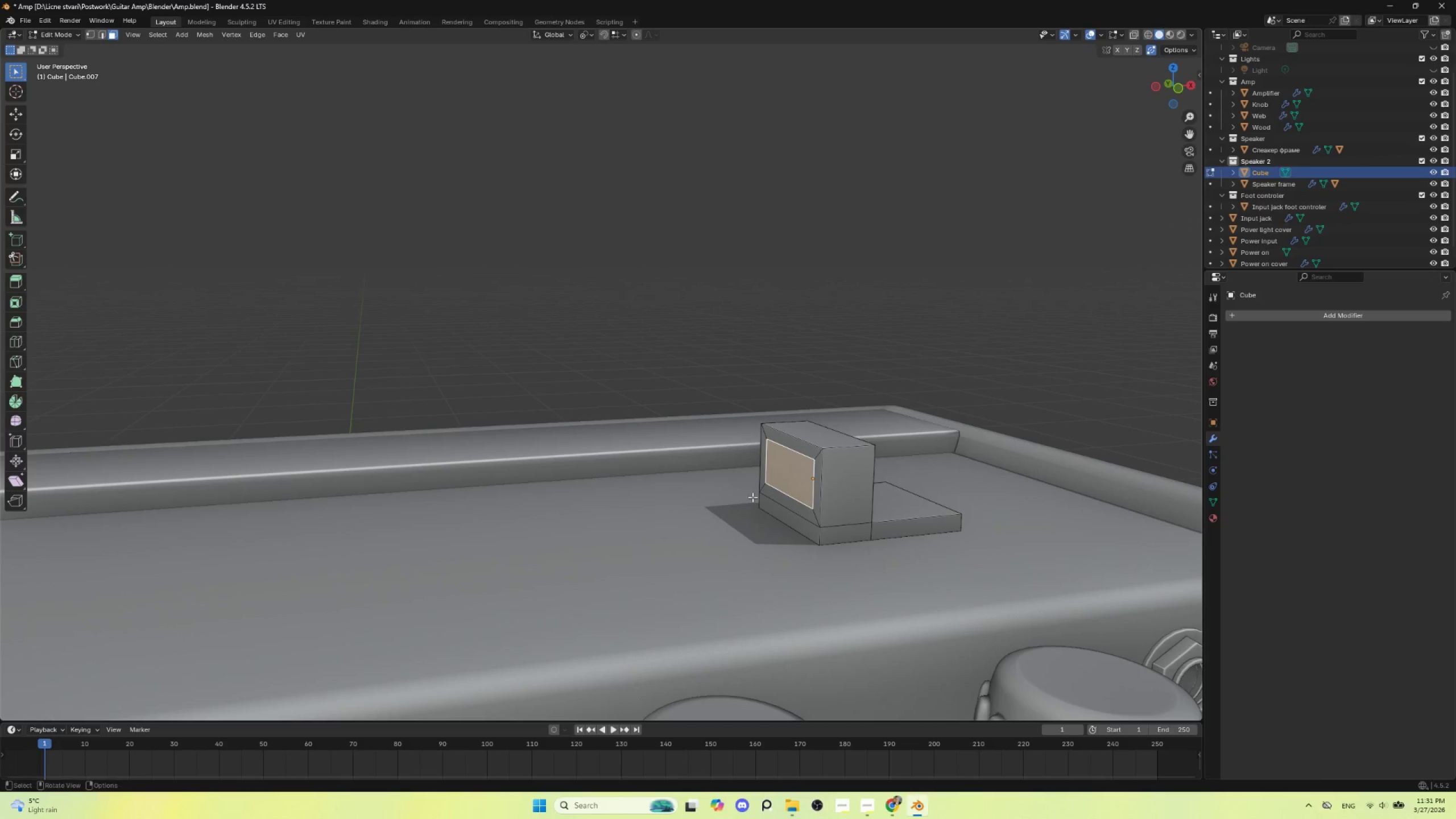 
right_click([771, 476])
 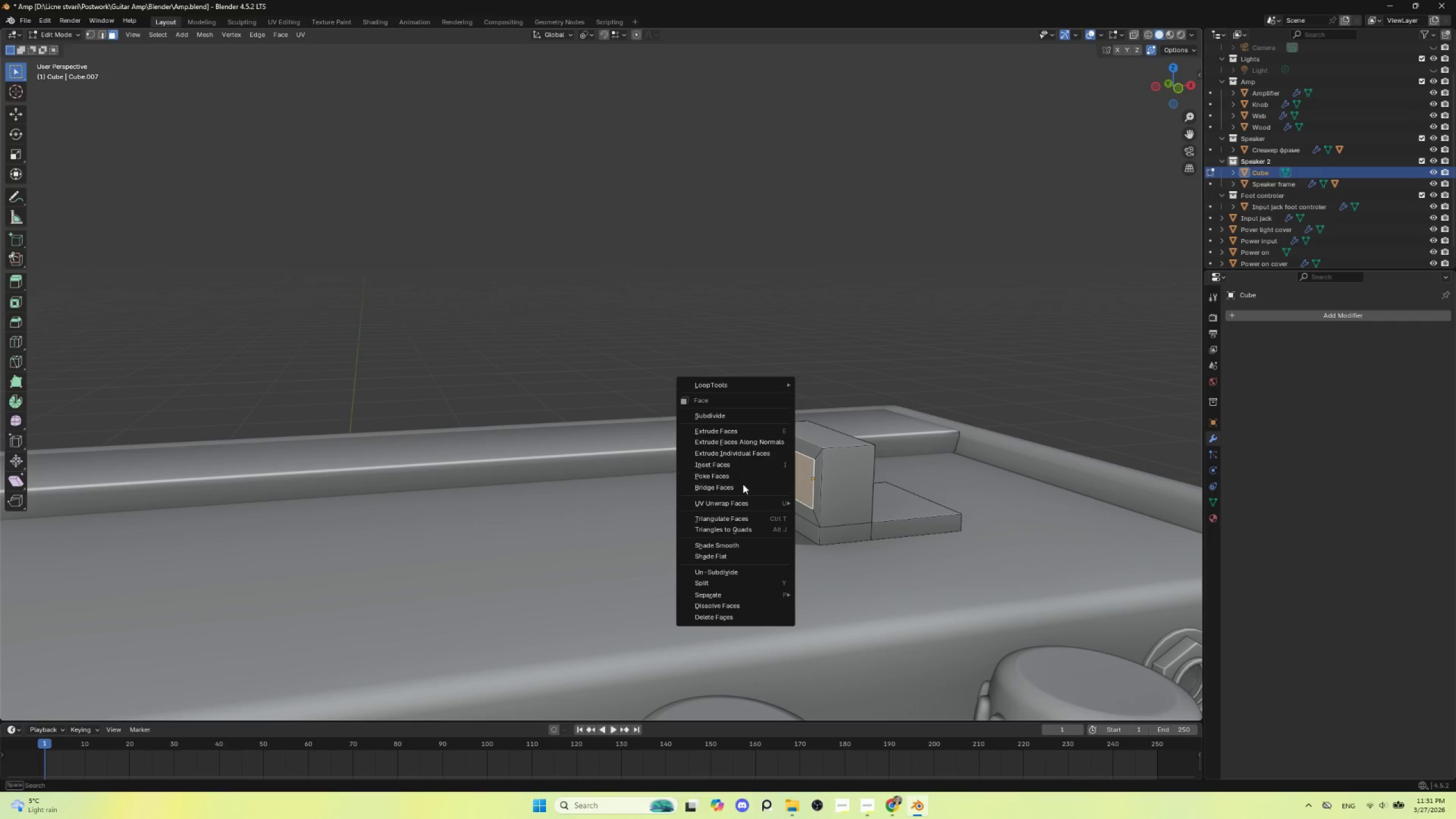 
left_click([740, 489])
 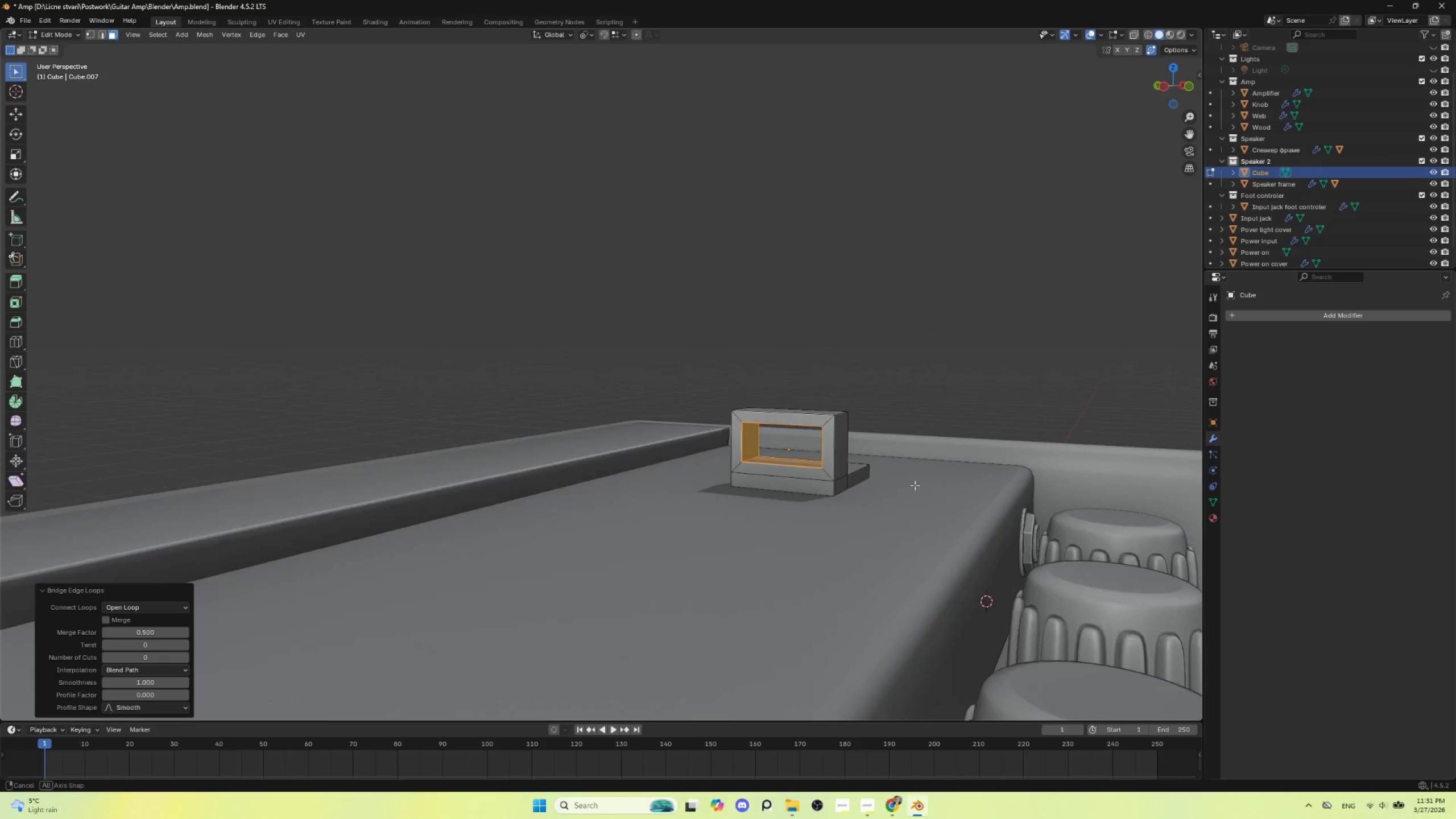 
key(Tab)
 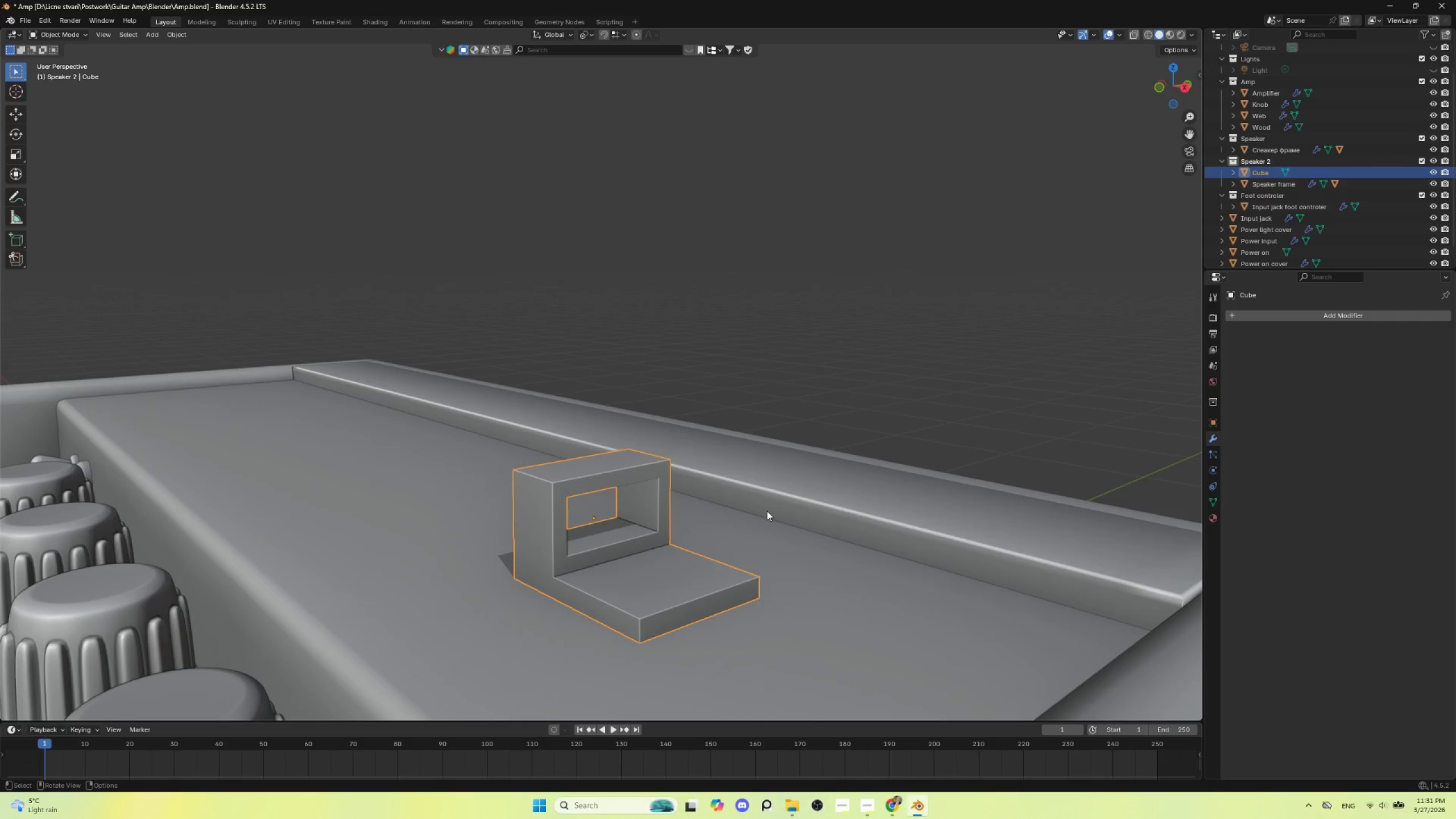 
key(Tab)
 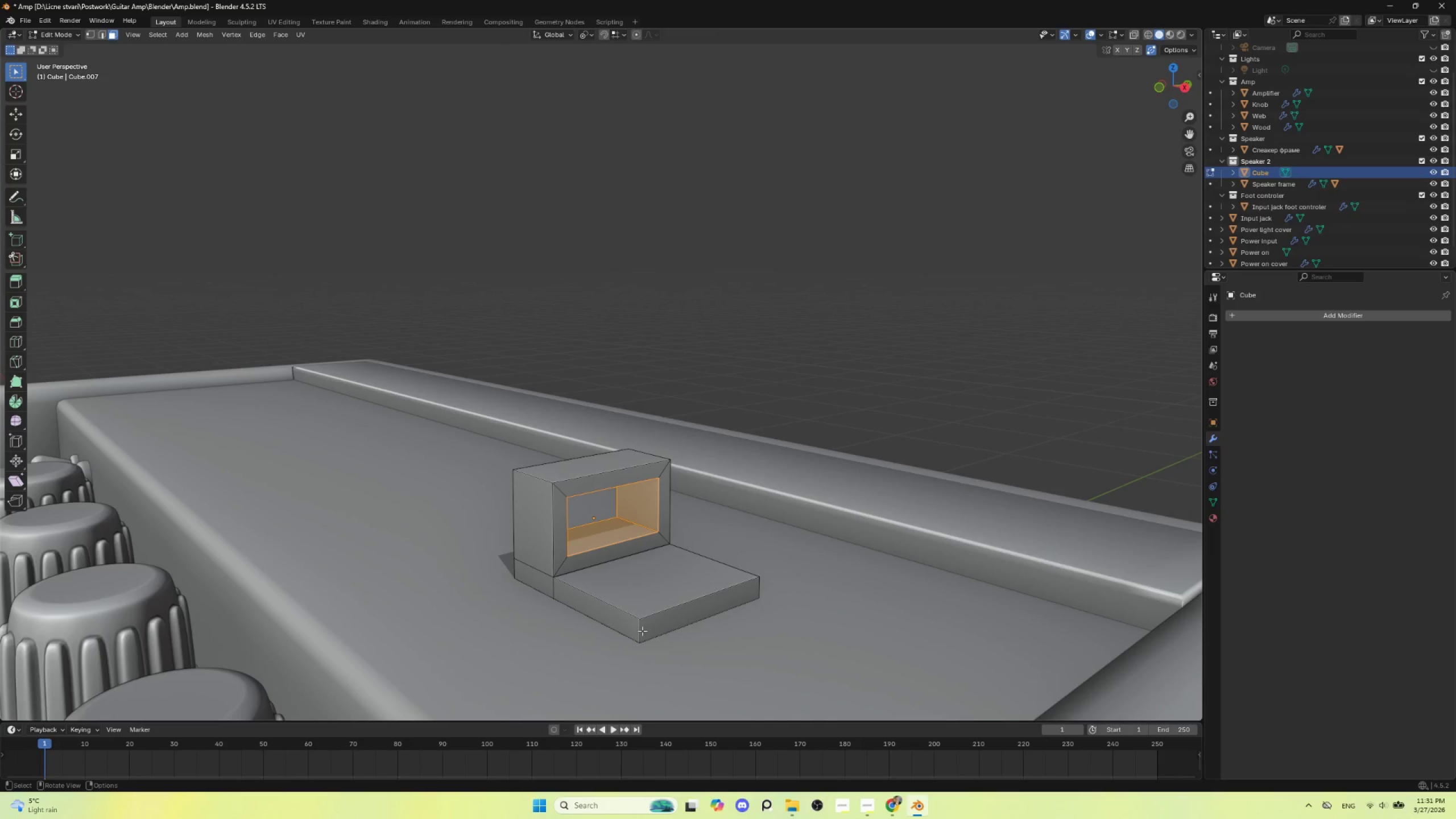 
left_click([638, 631])
 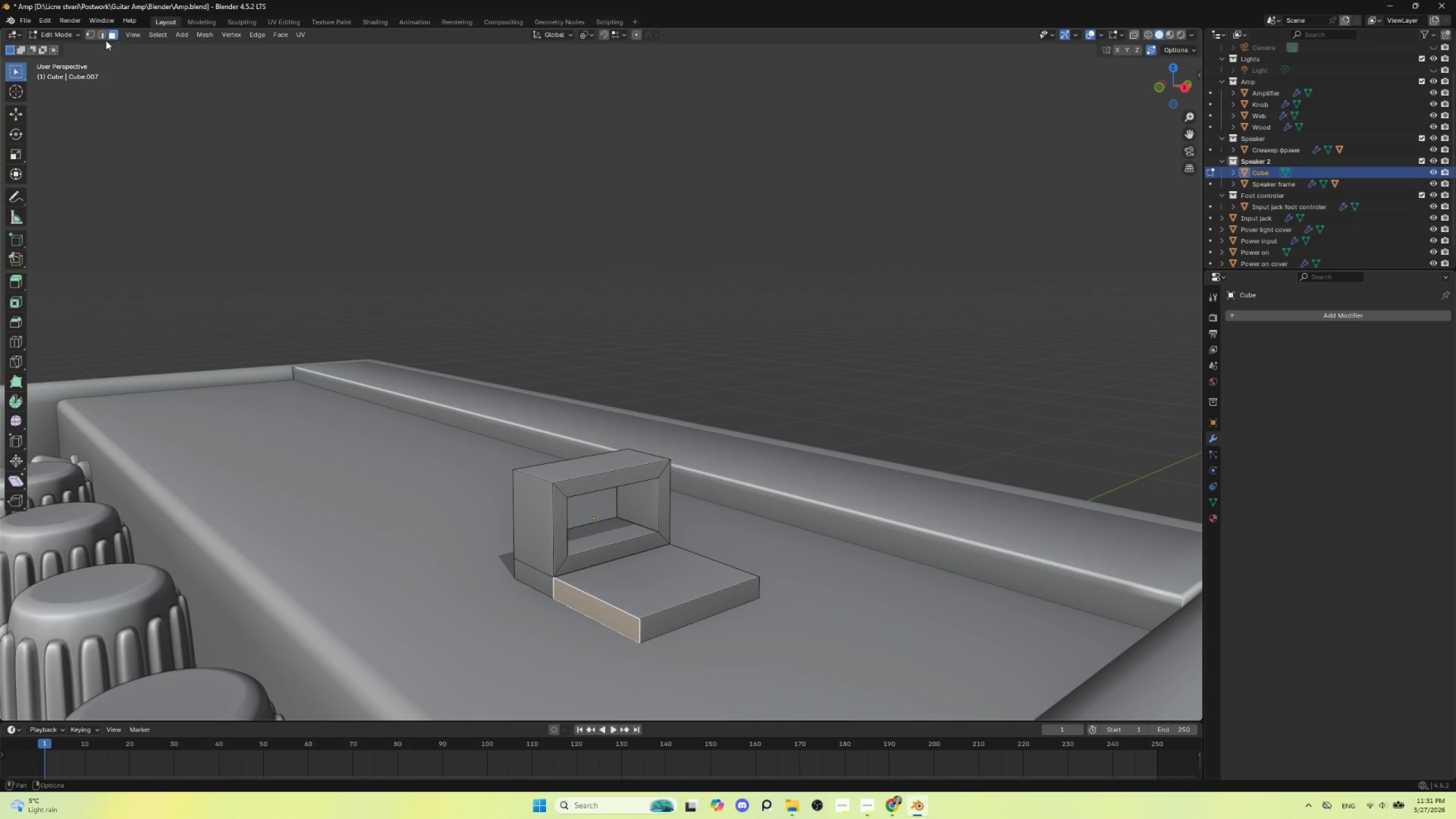 
left_click([102, 39])
 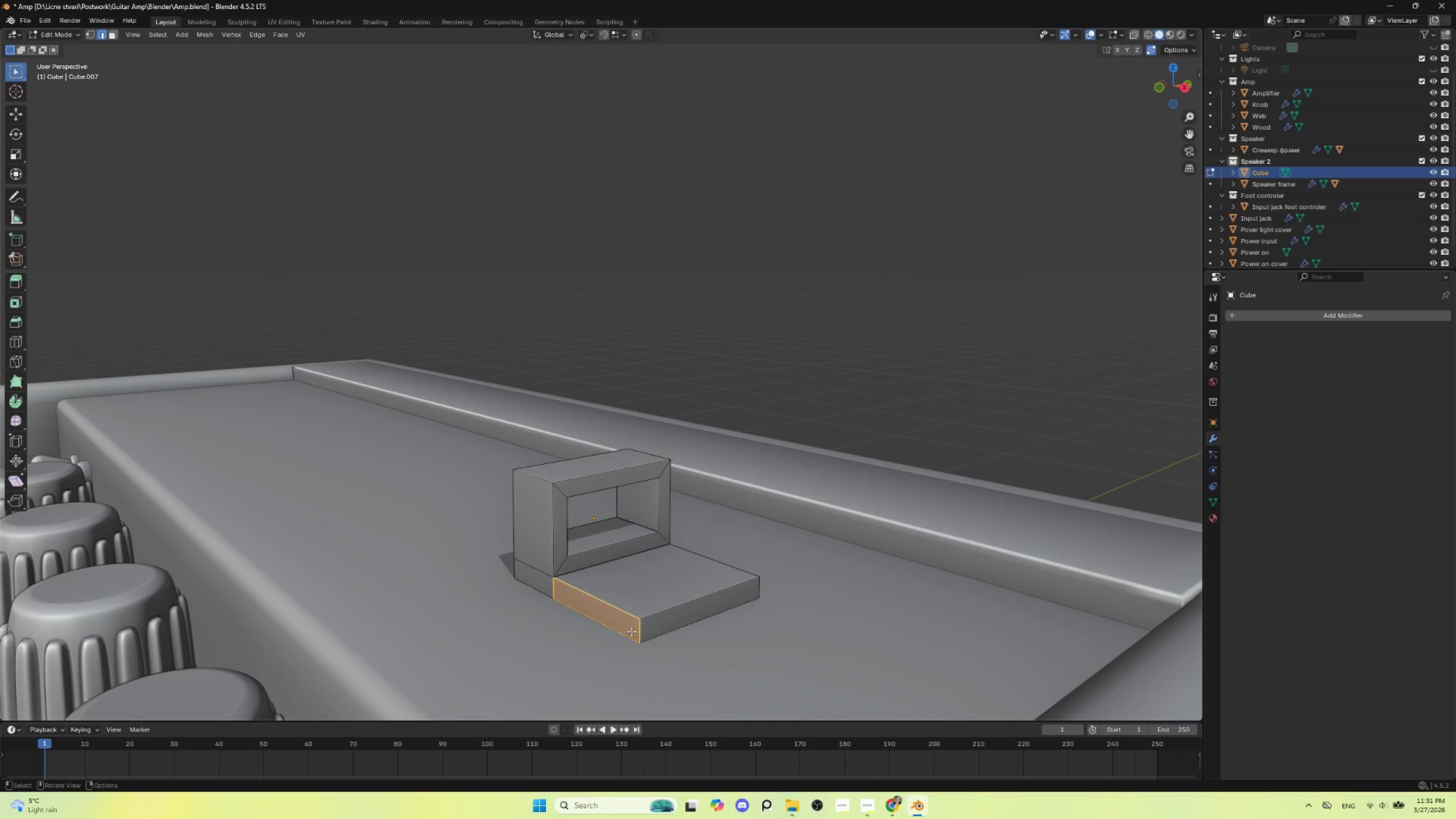 
left_click([633, 632])
 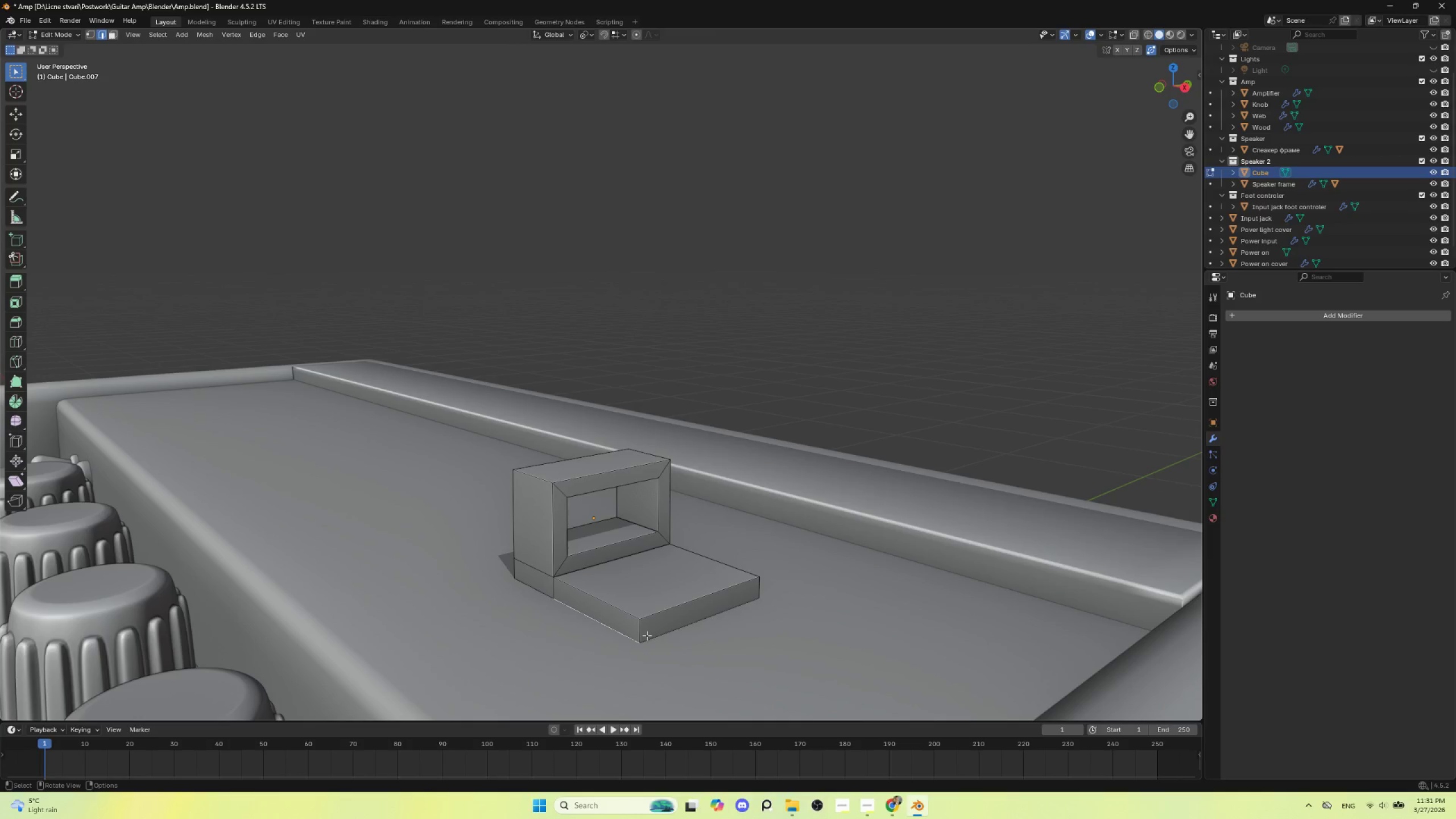 
left_click([639, 630])
 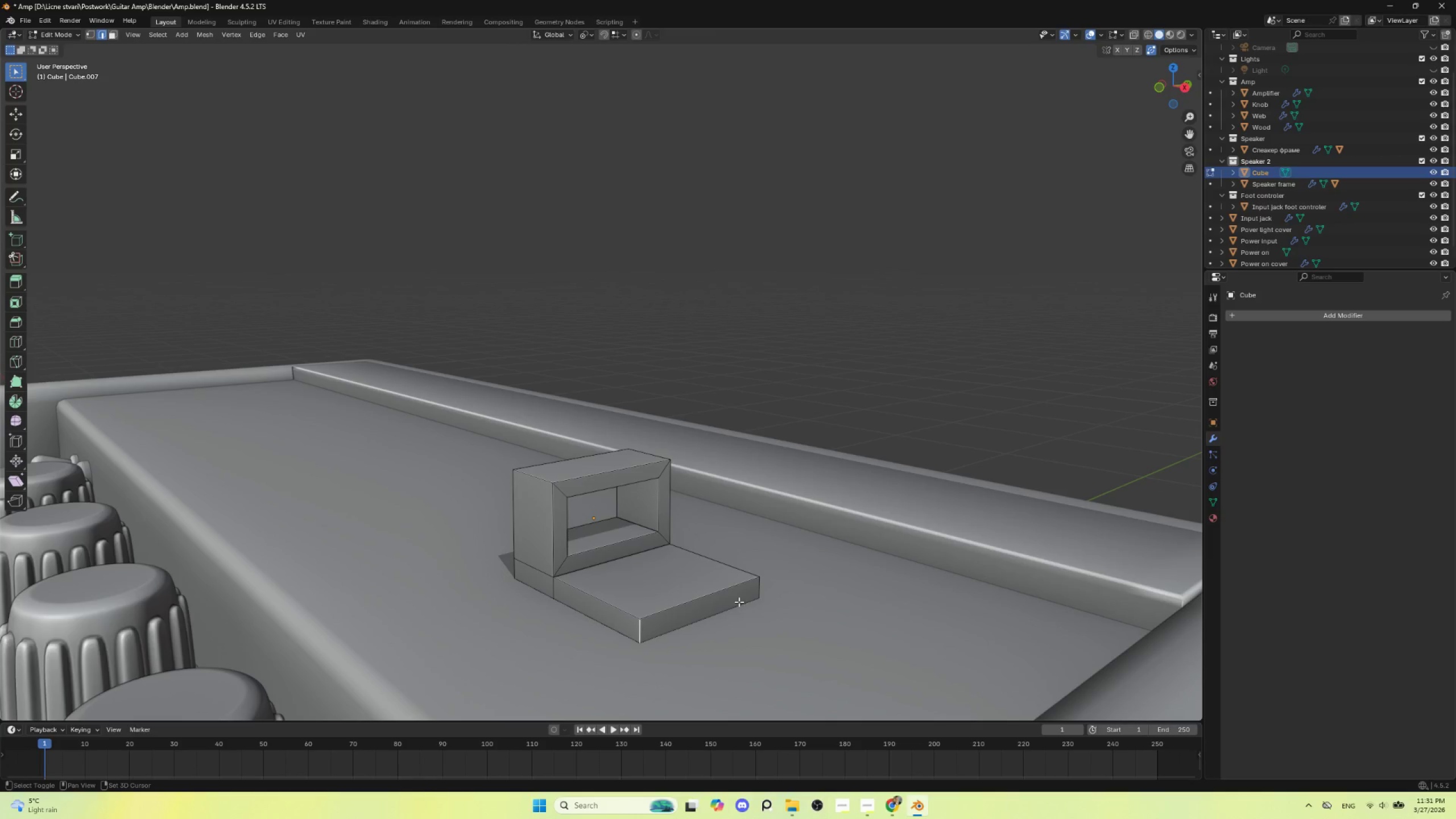 
hold_key(key=ShiftLeft, duration=0.97)
left_click([756, 588])
 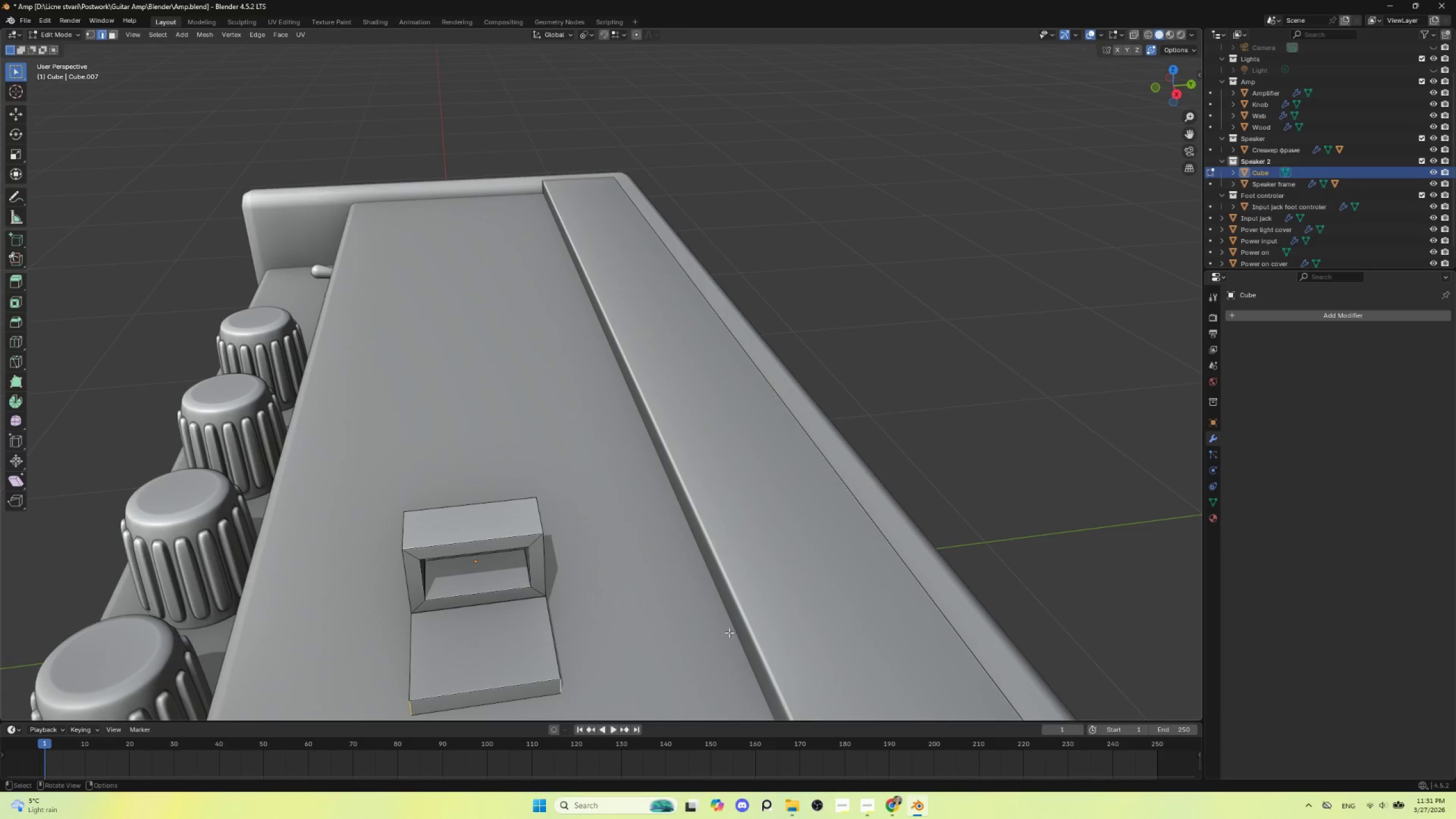 
key(Control+B)
 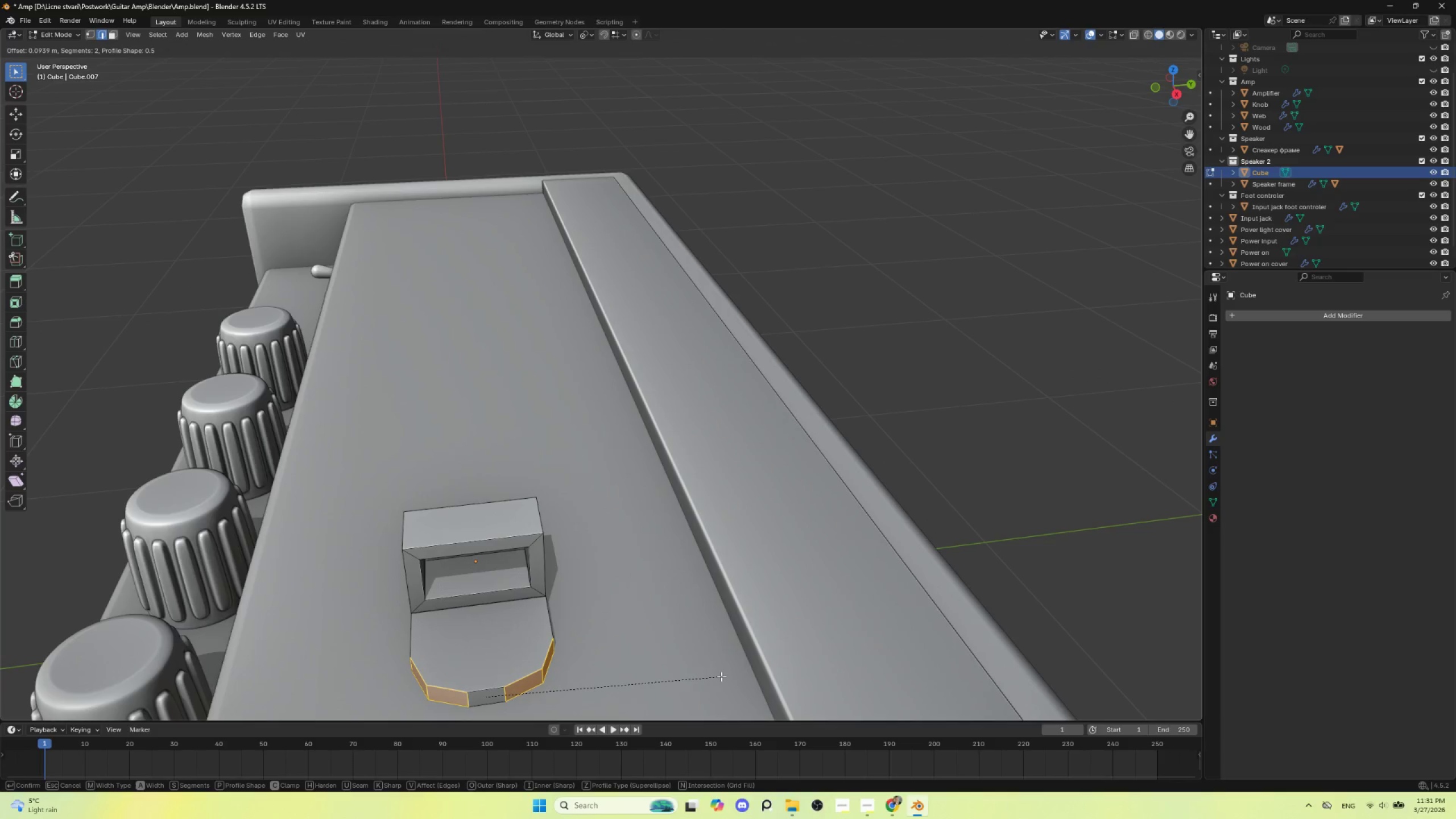 
left_click([721, 676])
 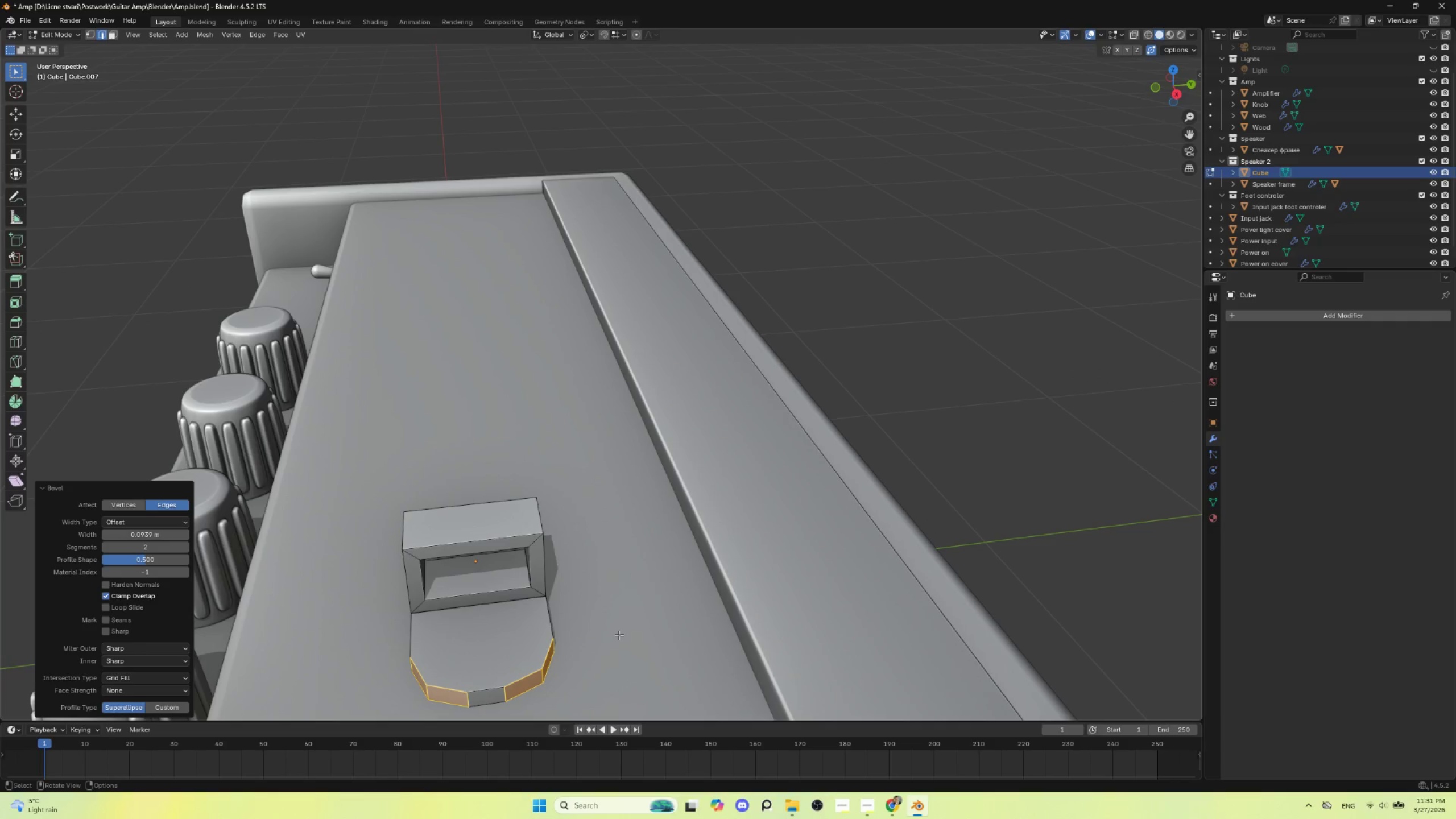 
hold_key(key=ShiftLeft, duration=0.53)
 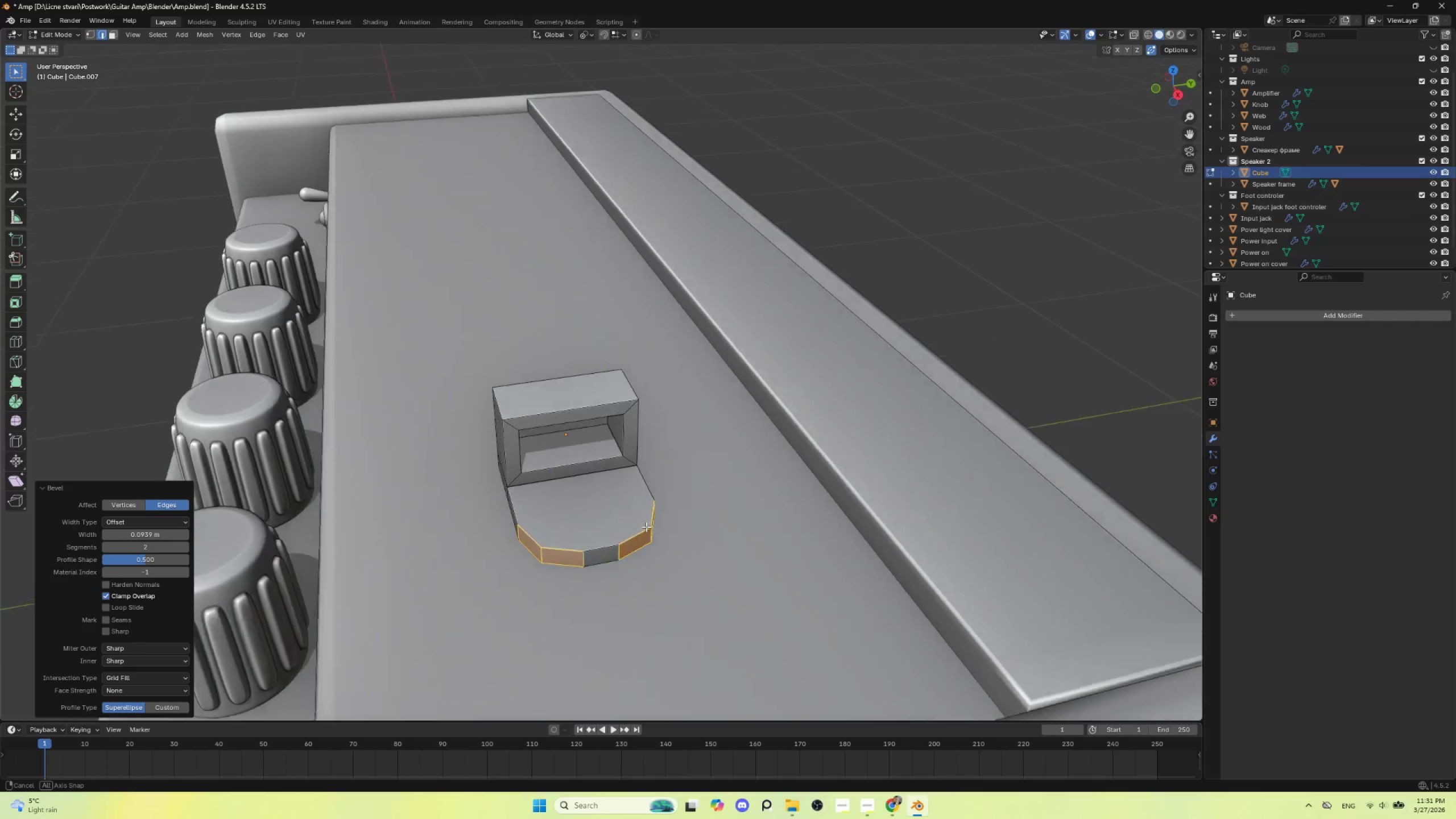 
hold_key(key=ShiftLeft, duration=21.39)
 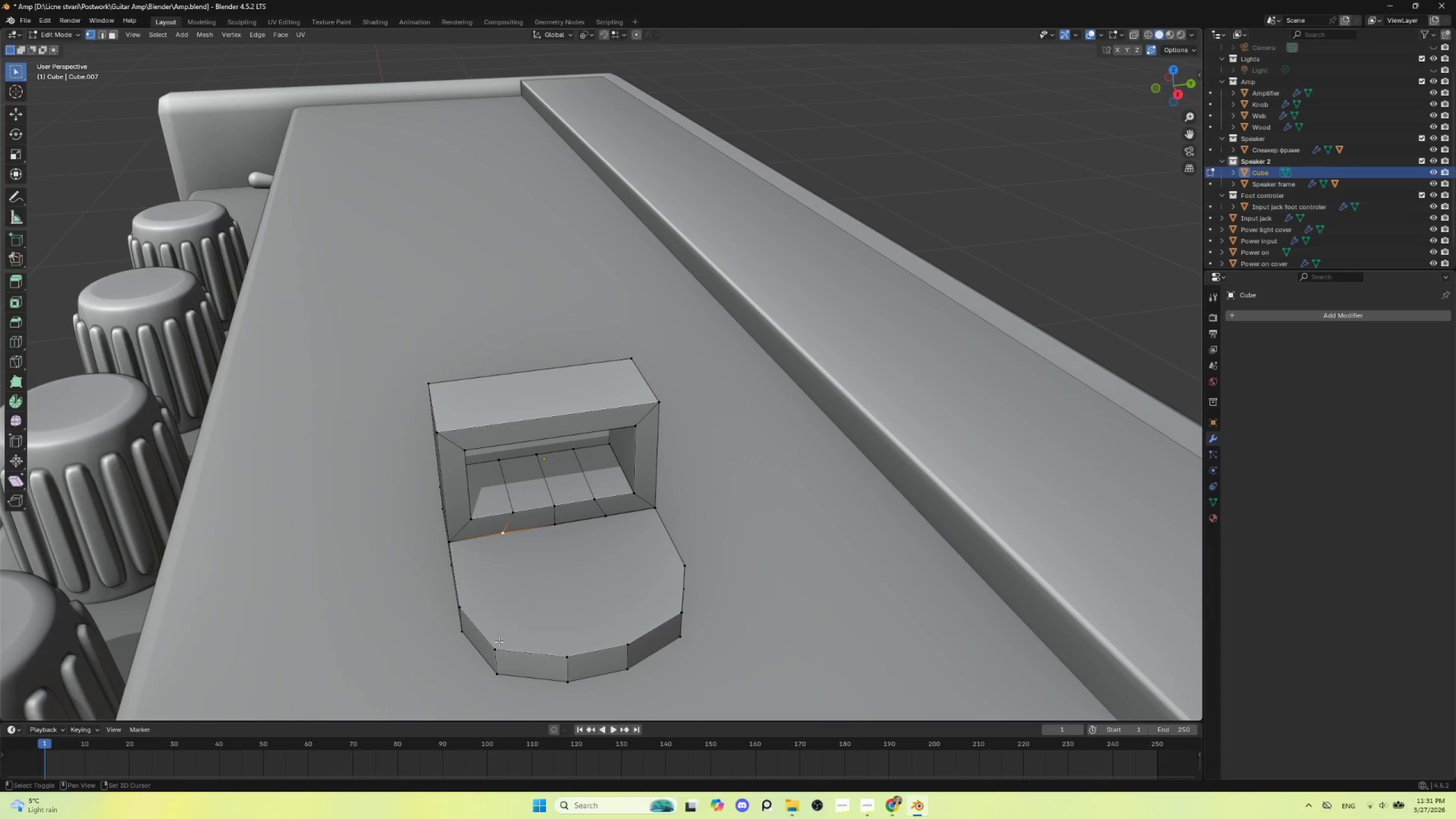 
key(Tab)
 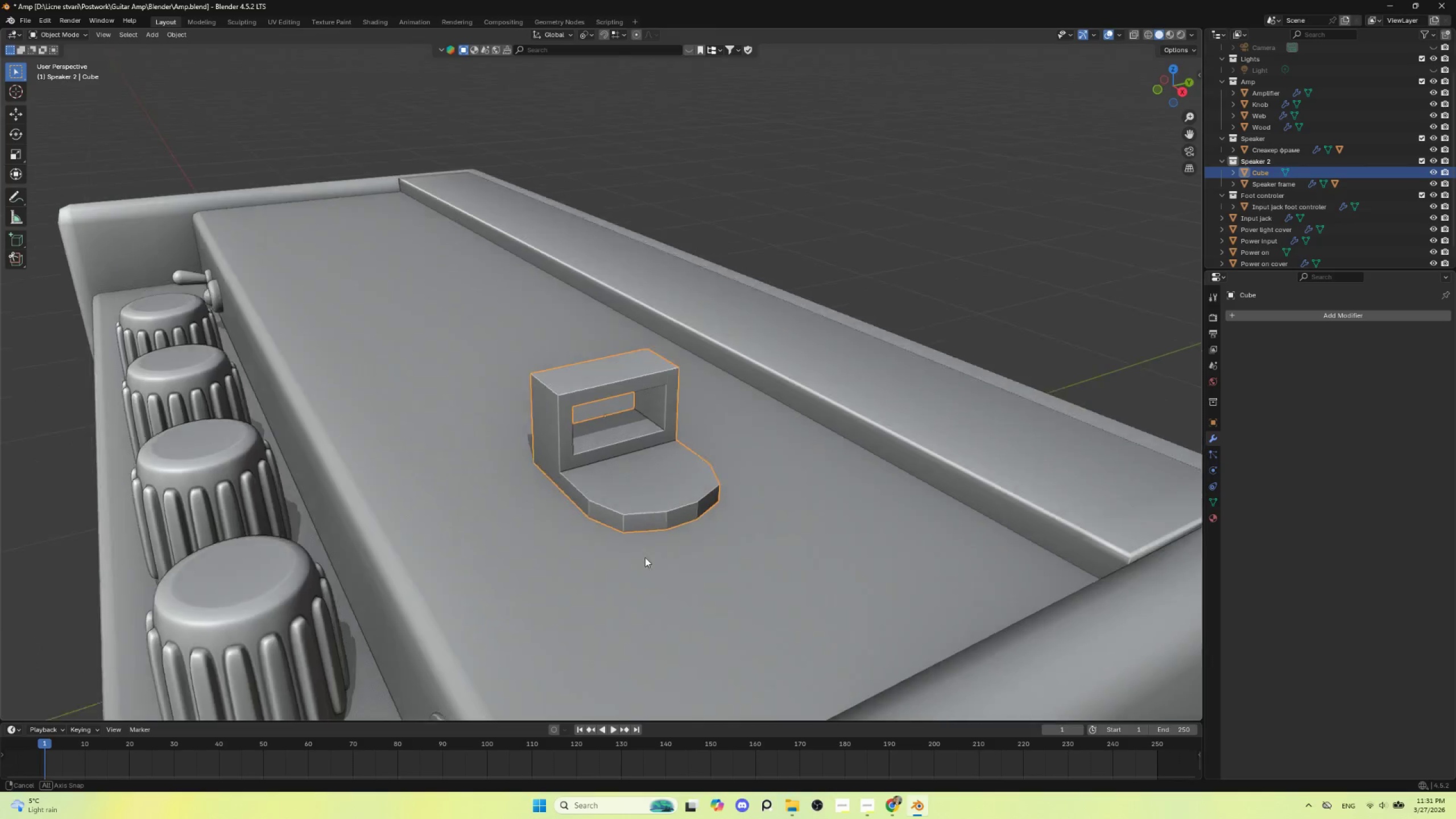 
key(Tab)
 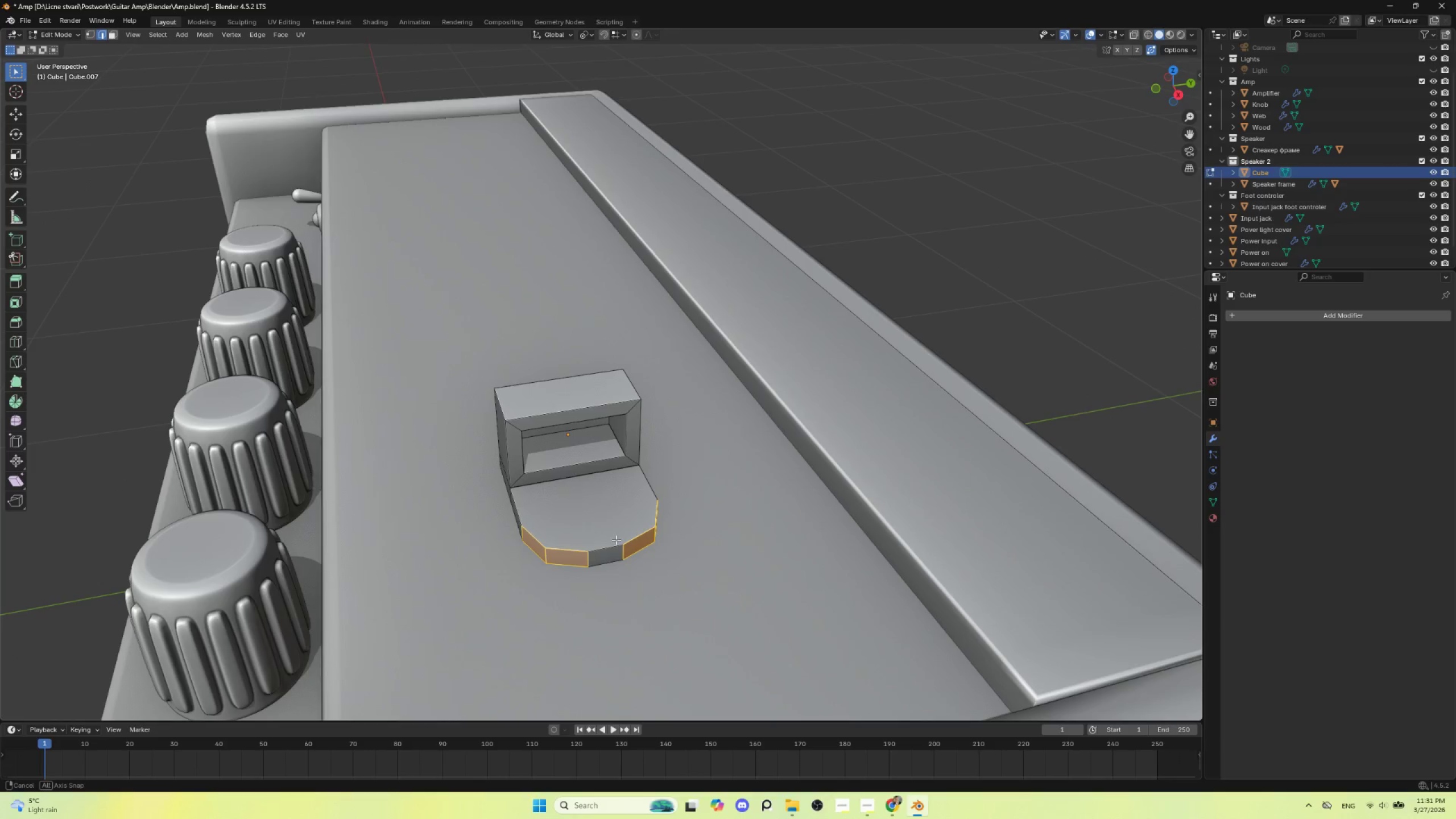 
scroll: coordinate [592, 568], scroll_direction: up, amount: 2.0
 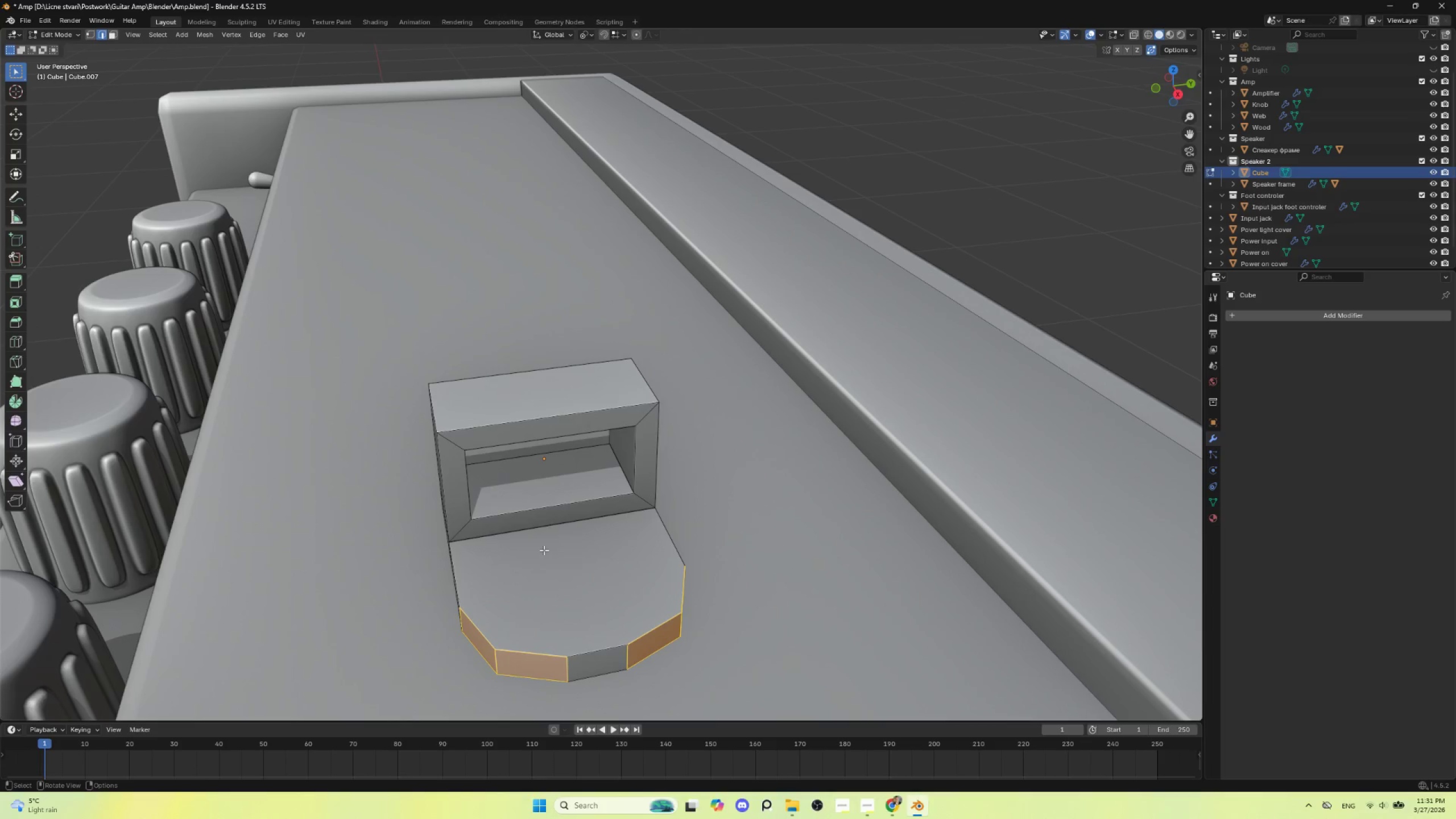 
key(Control+R)
 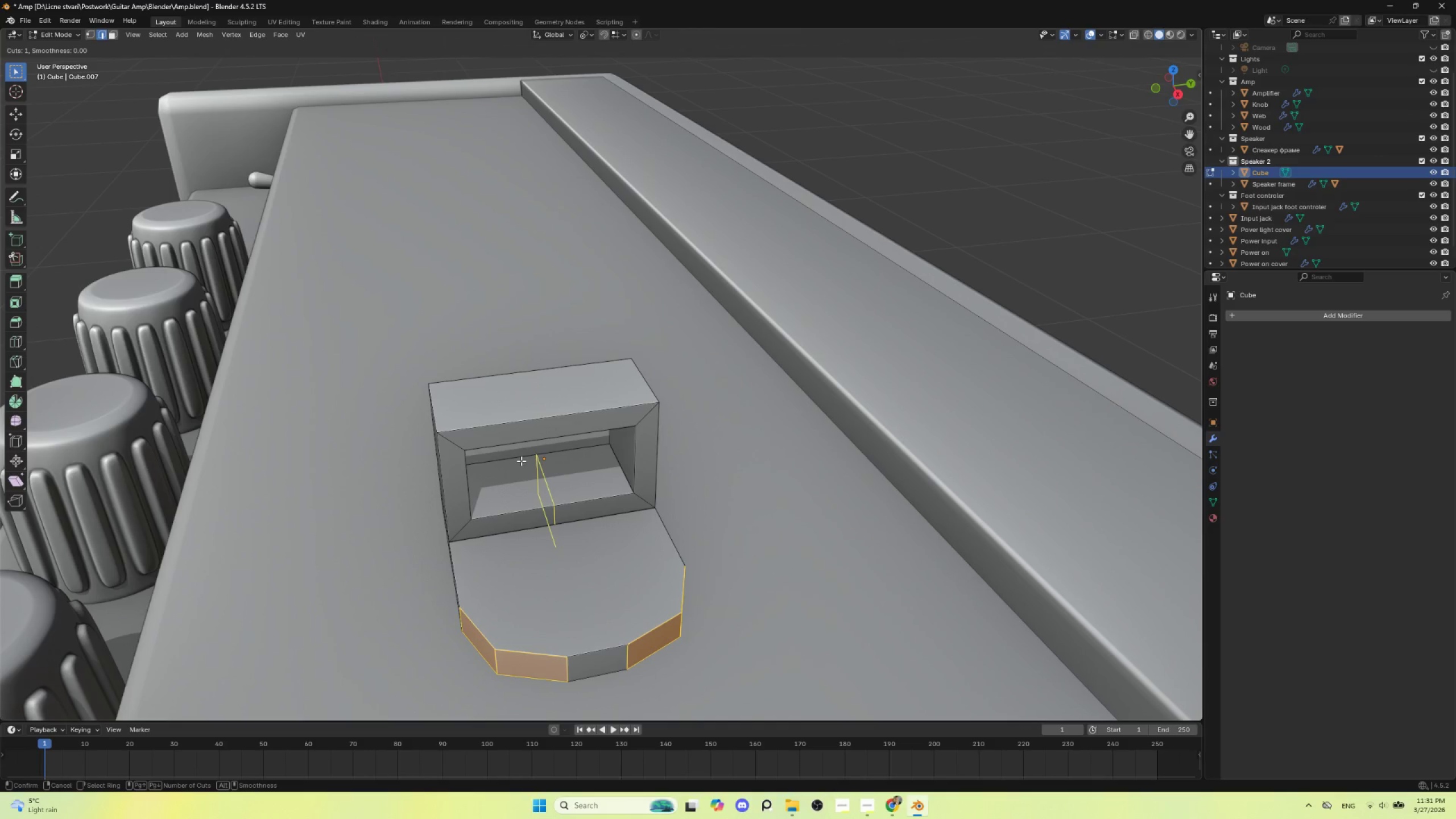 
scroll: coordinate [521, 461], scroll_direction: up, amount: 2.0
 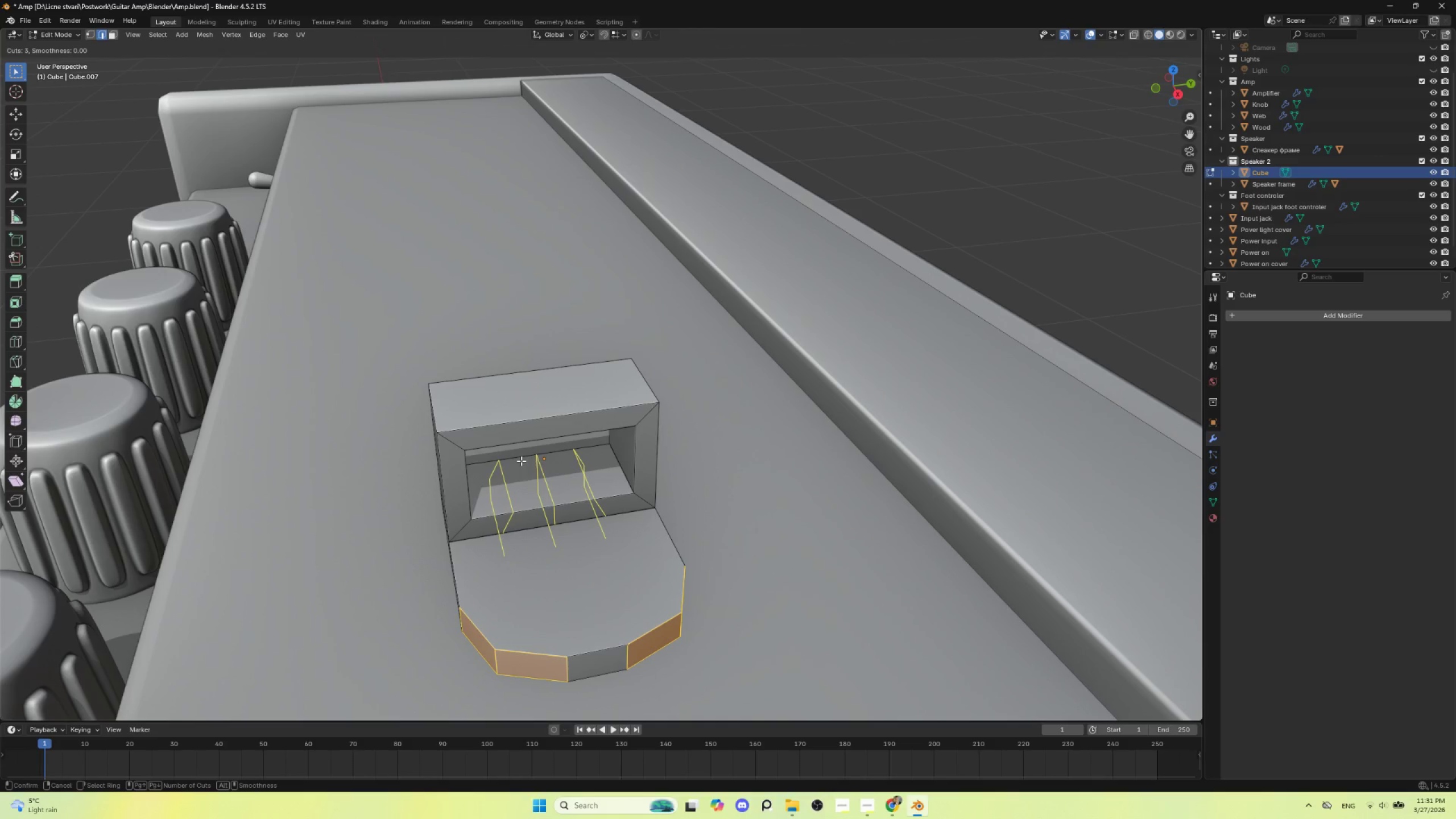 
left_click([521, 461])
 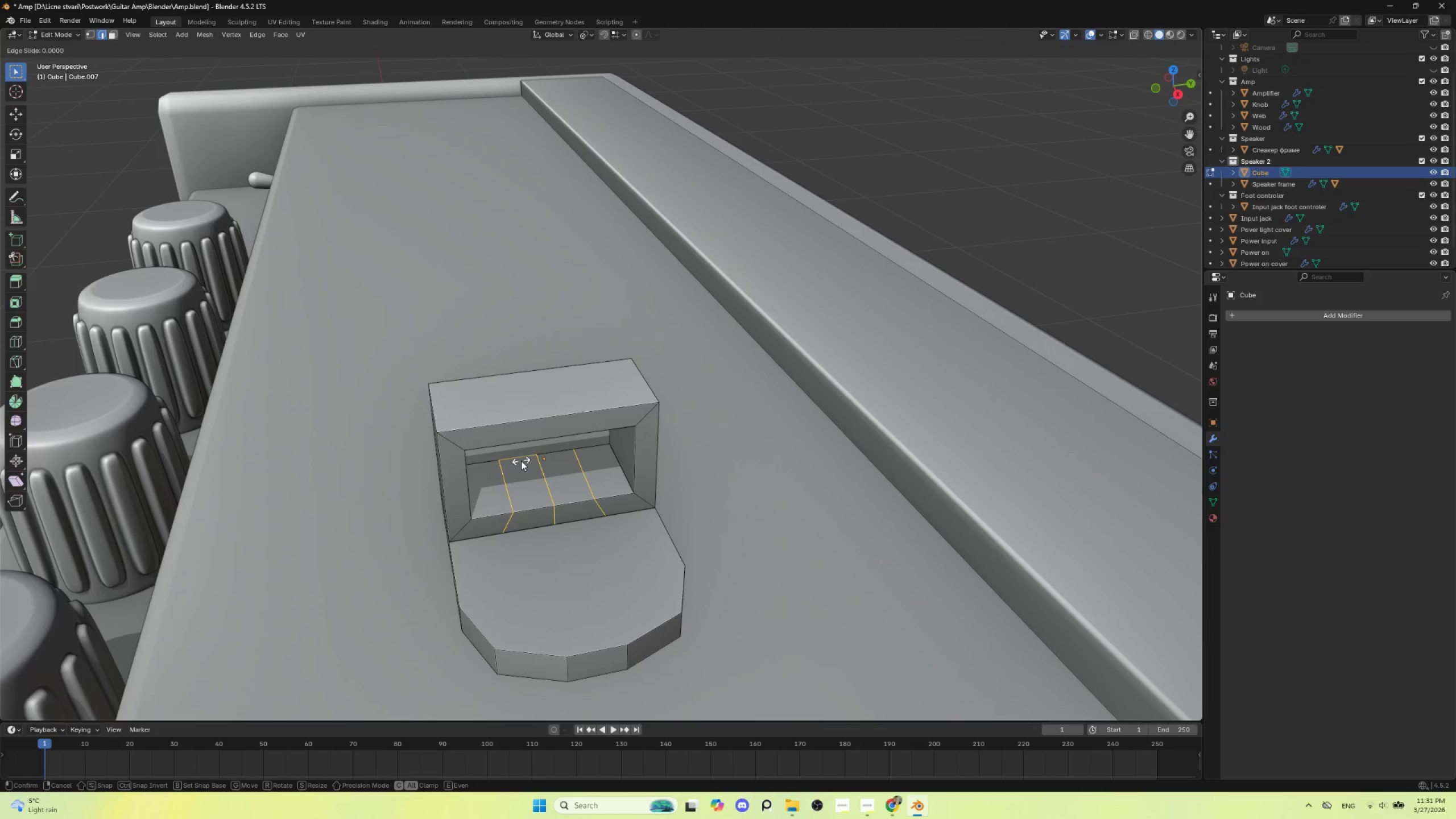 
key(Escape)
 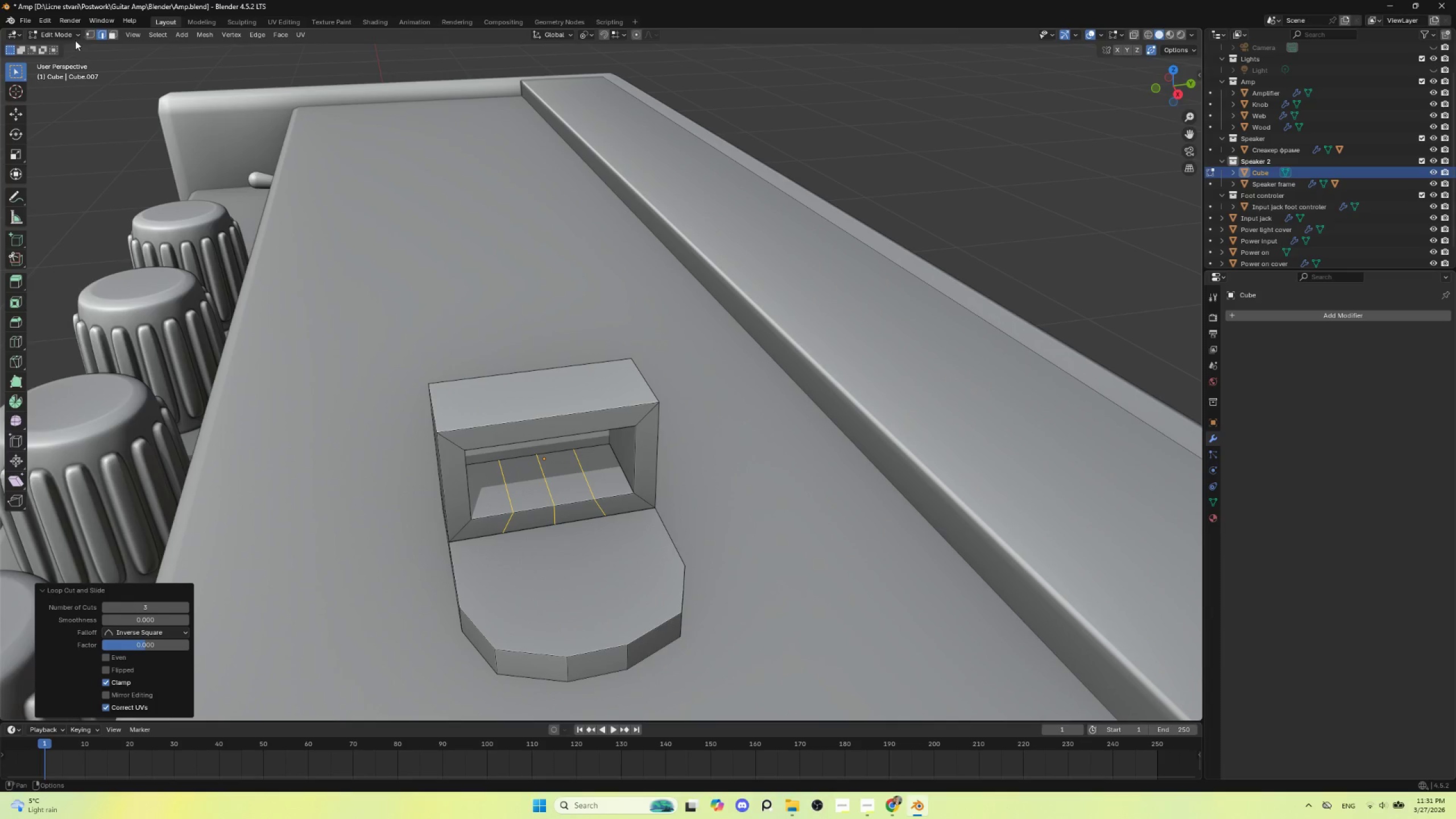 
left_click([92, 33])
 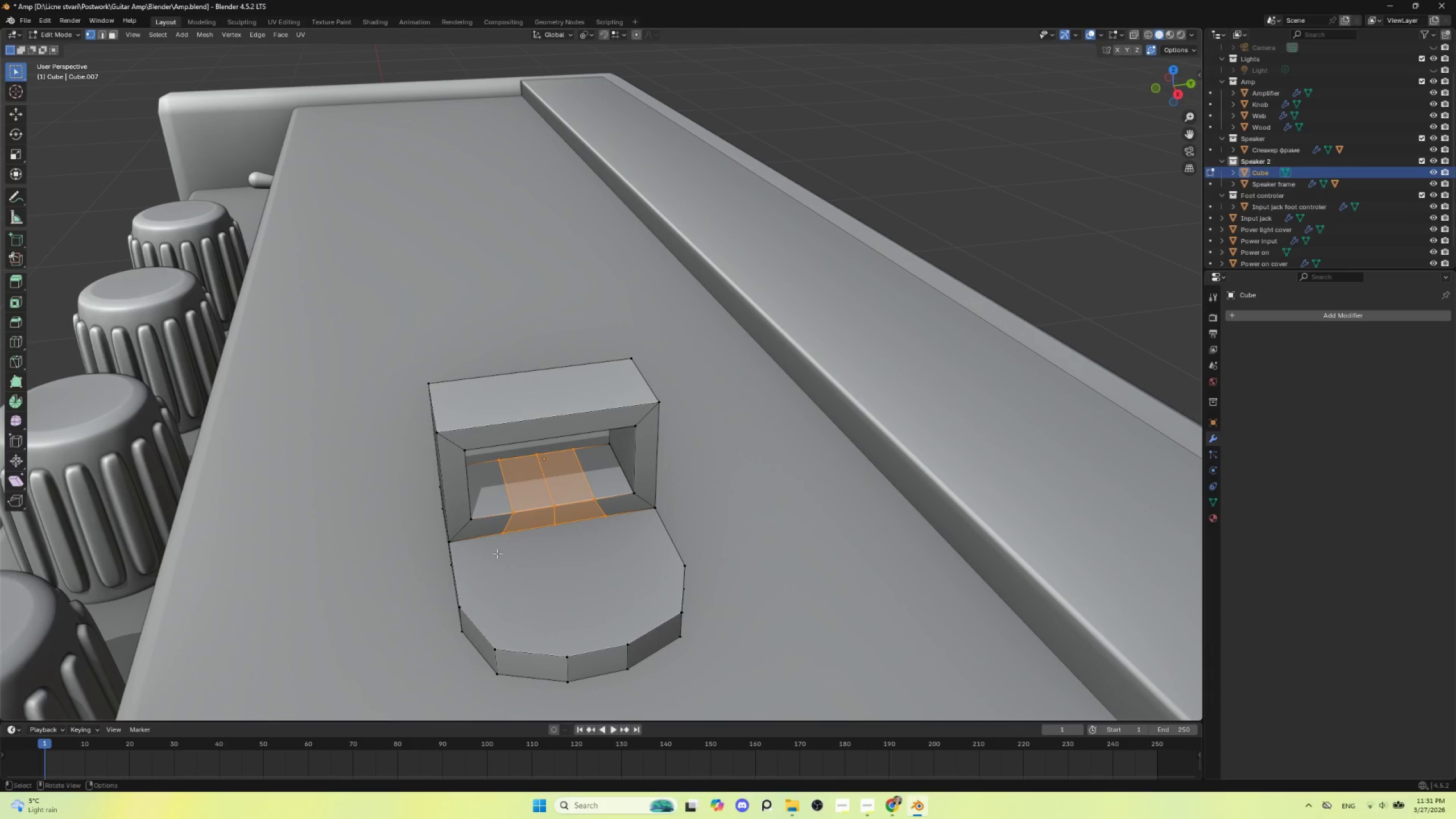 
left_click([500, 540])
 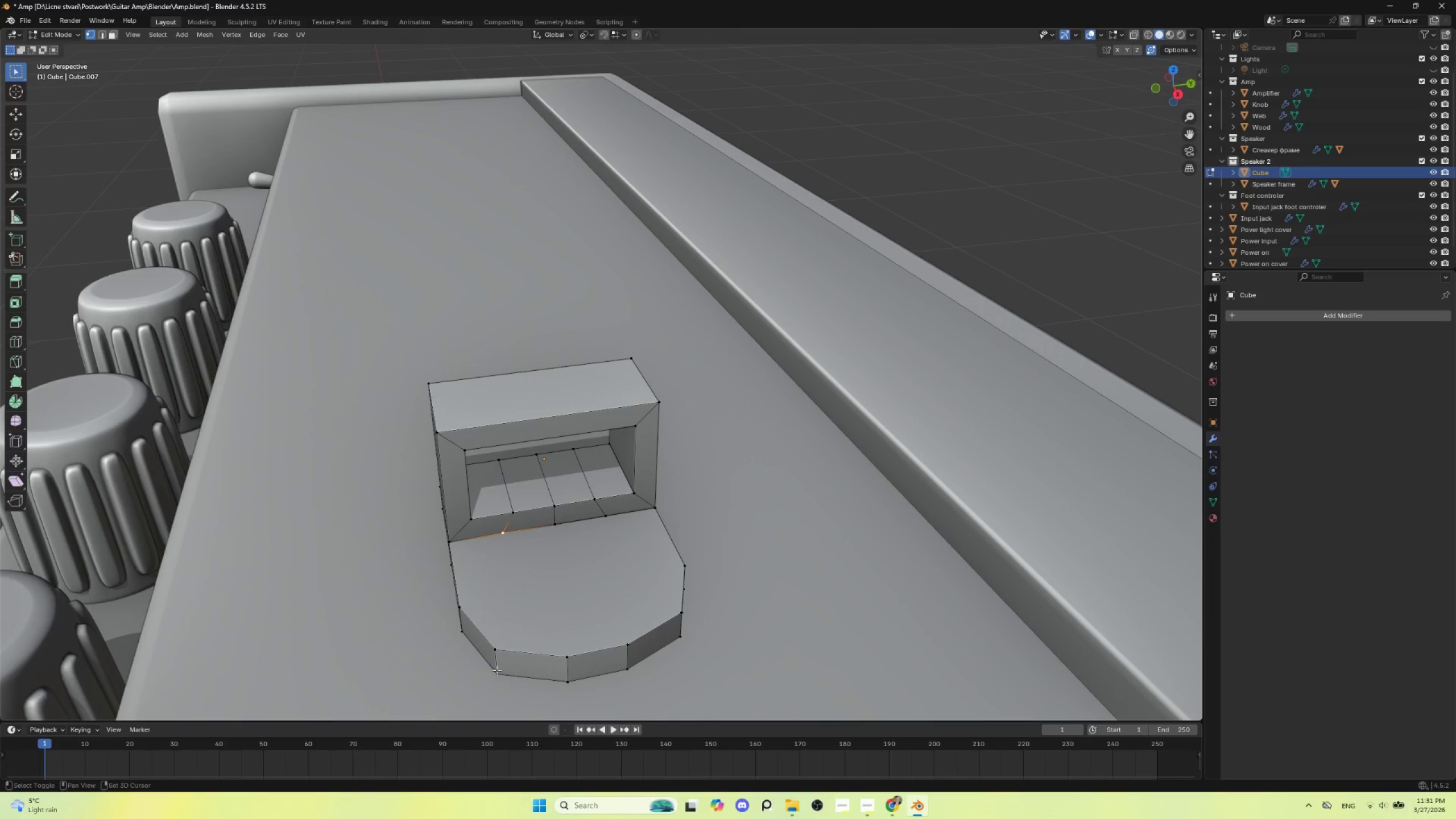 
hold_key(key=ShiftLeft, duration=1.14)
left_click([500, 640])
 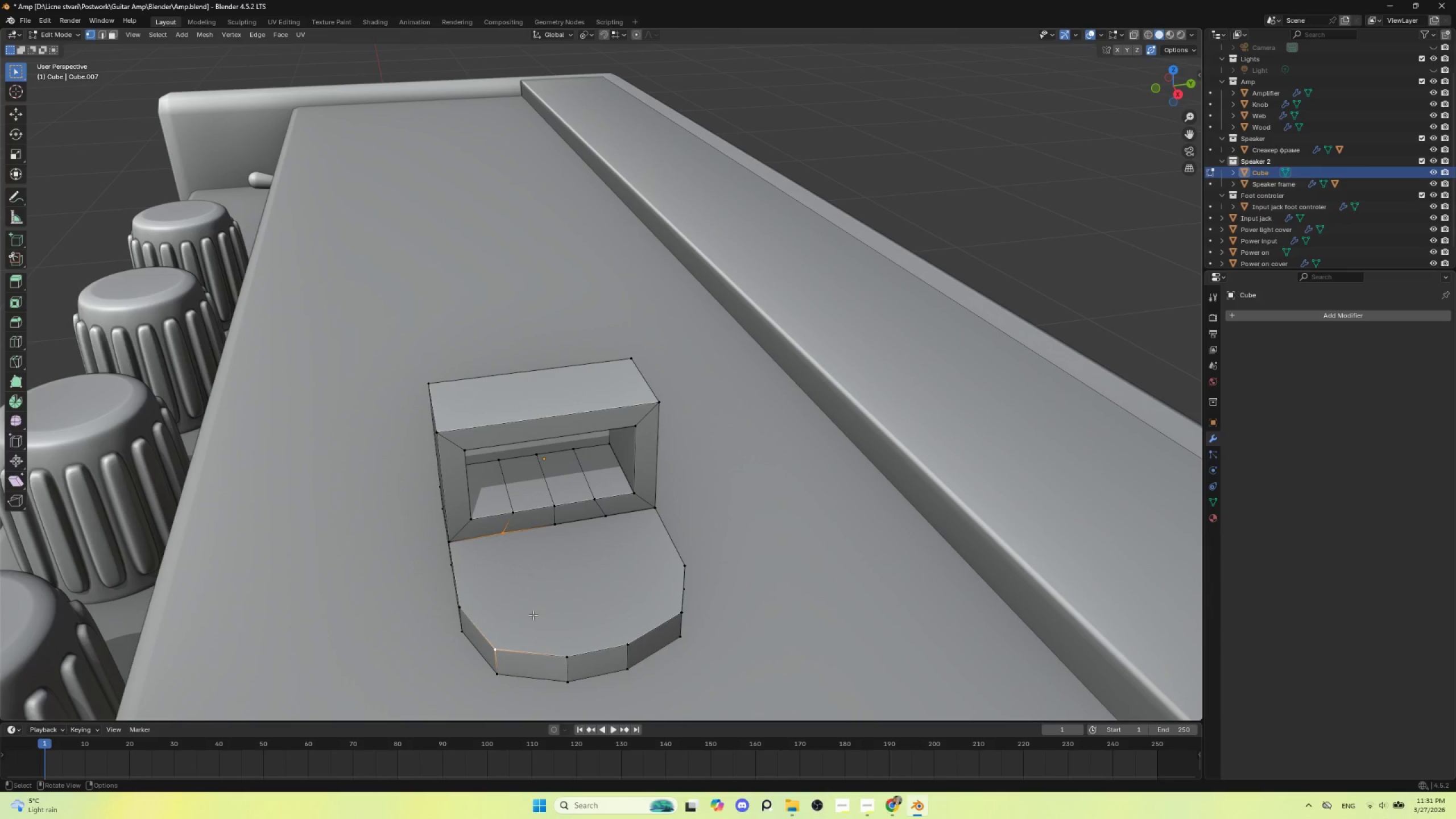 
key(J)
 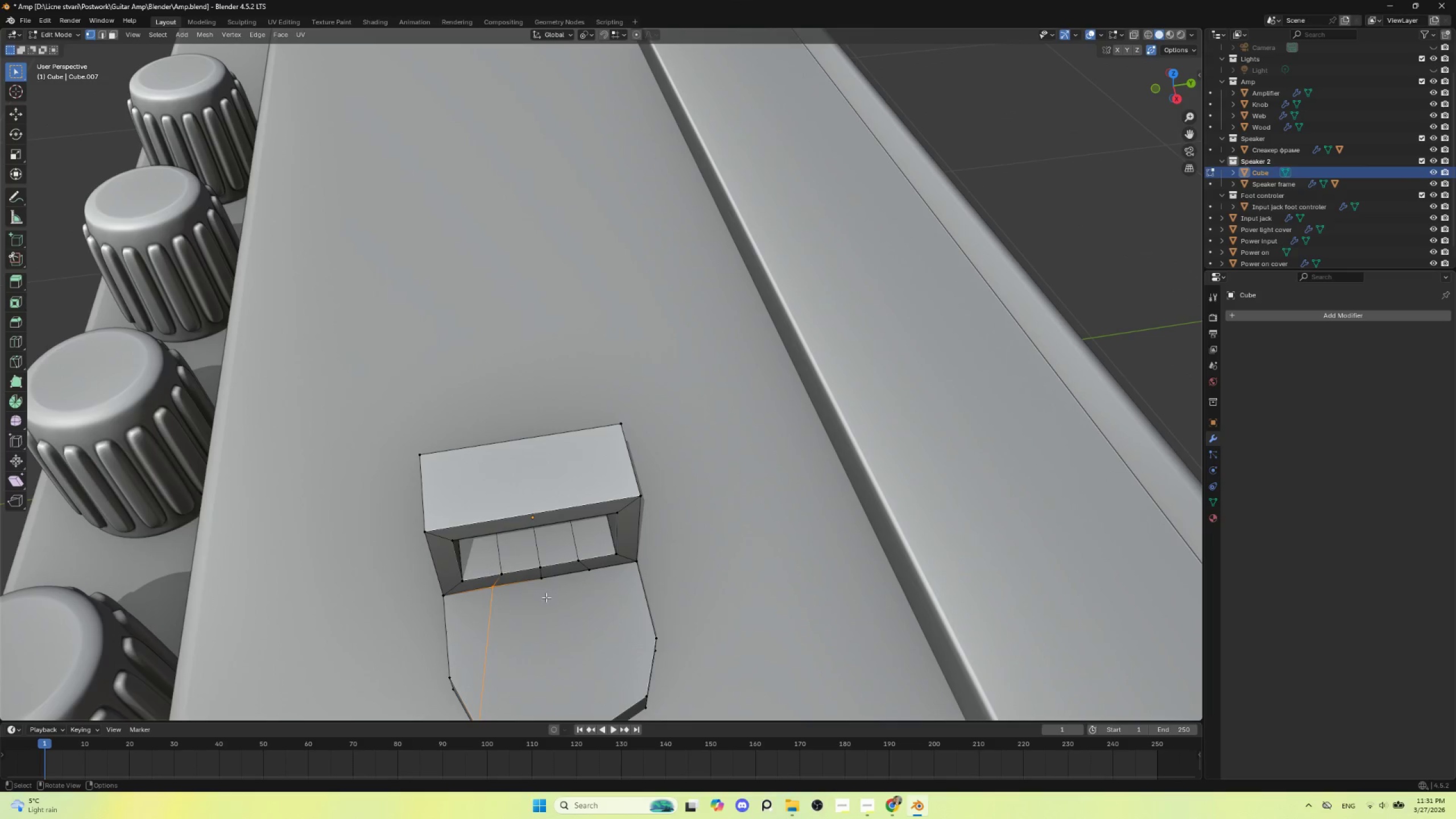 
hold_key(key=ShiftLeft, duration=0.55)
 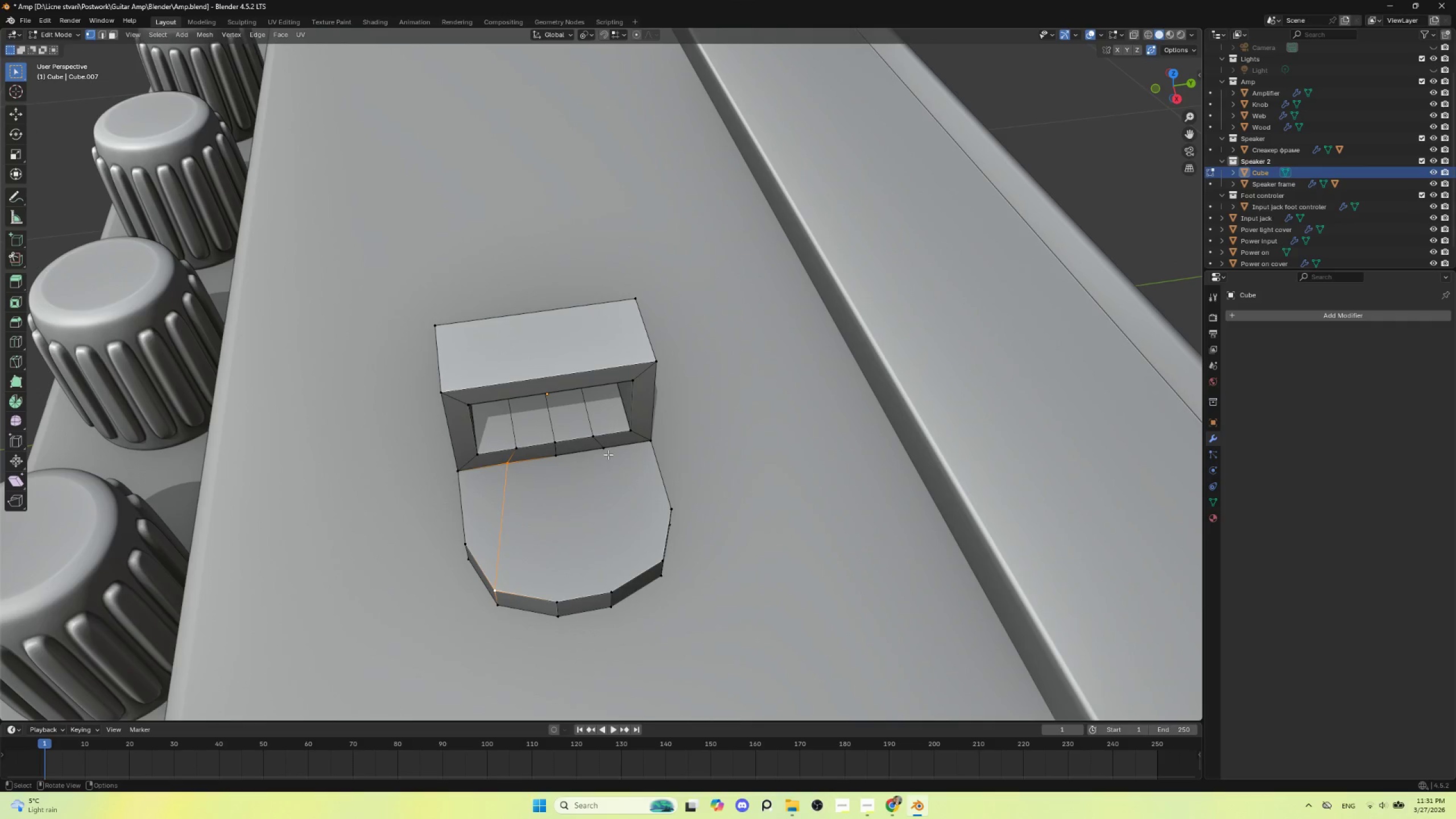 
left_click([608, 454])
 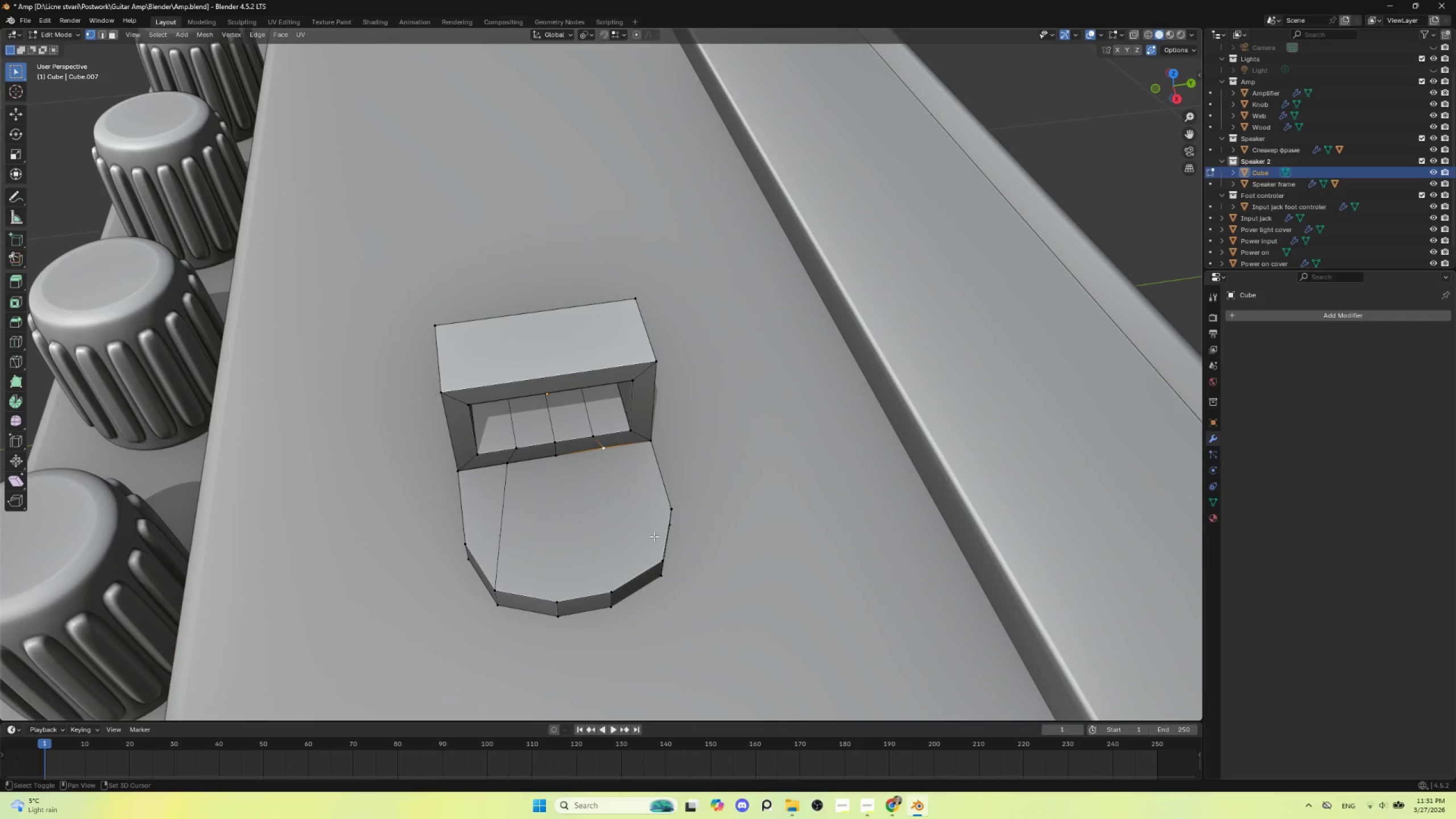 
hold_key(key=ShiftLeft, duration=0.77)
 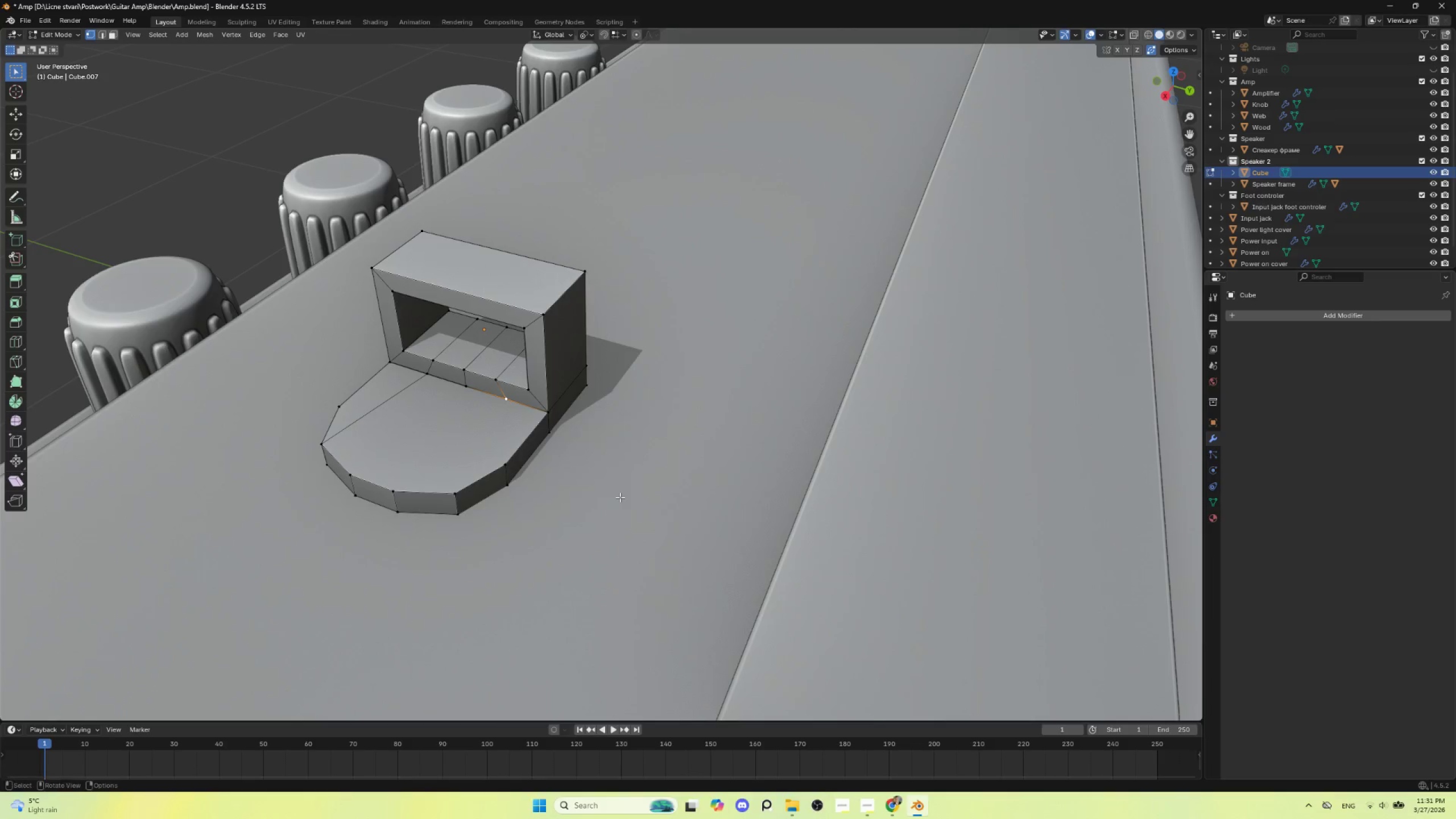 
hold_key(key=ShiftLeft, duration=1.5)
left_click([458, 487])
 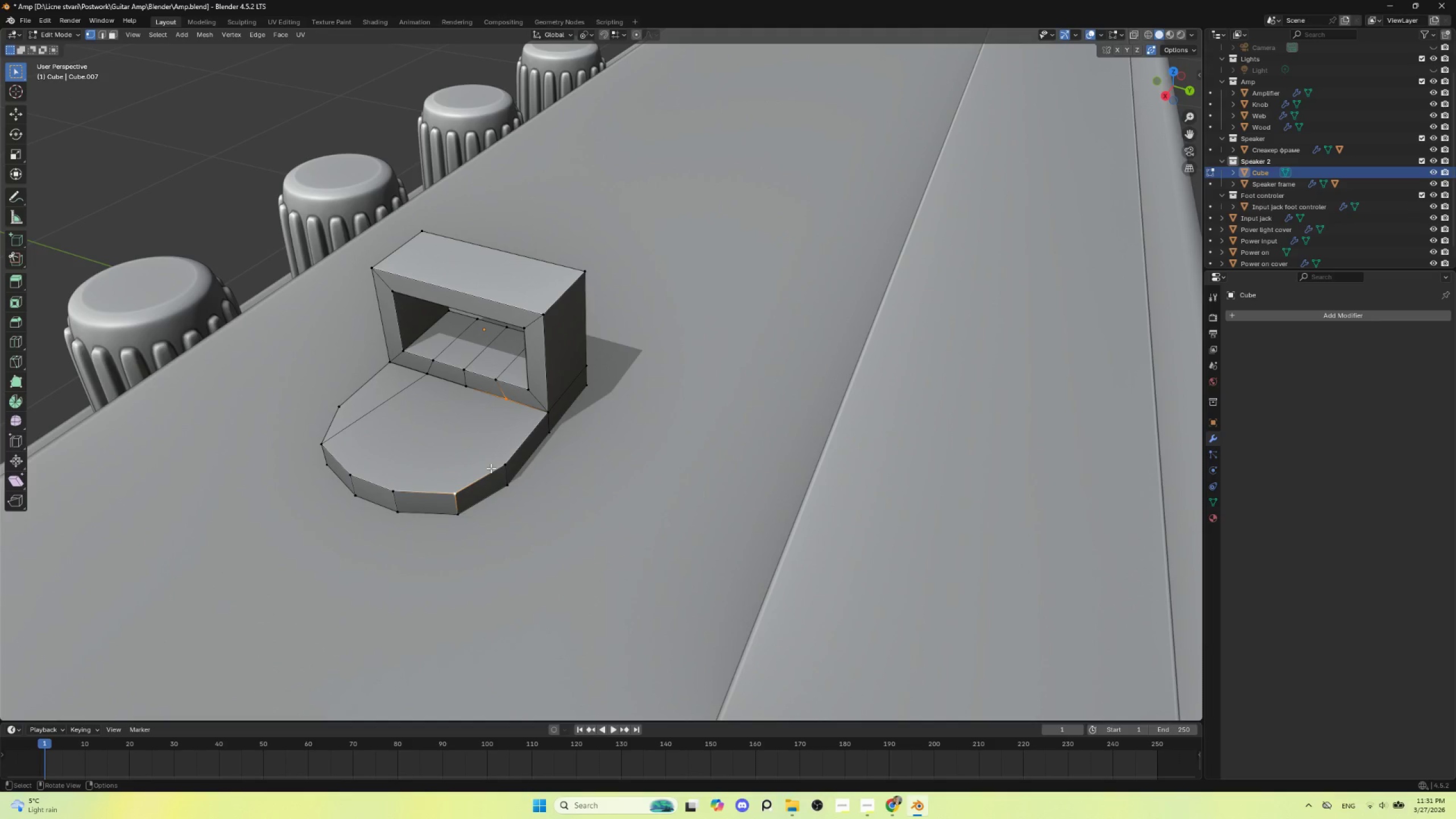 
key(J)
 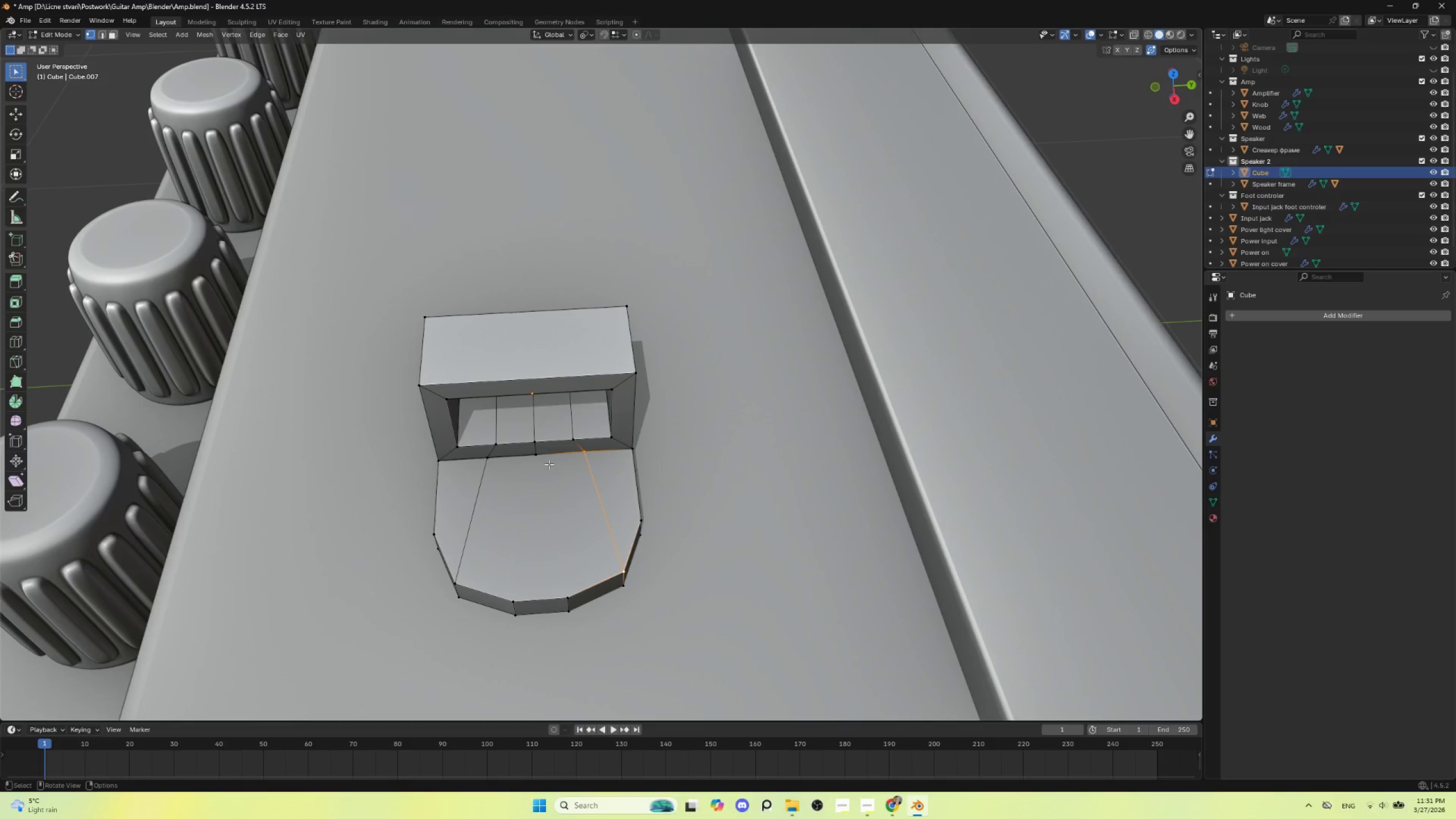 
left_click([535, 460])
 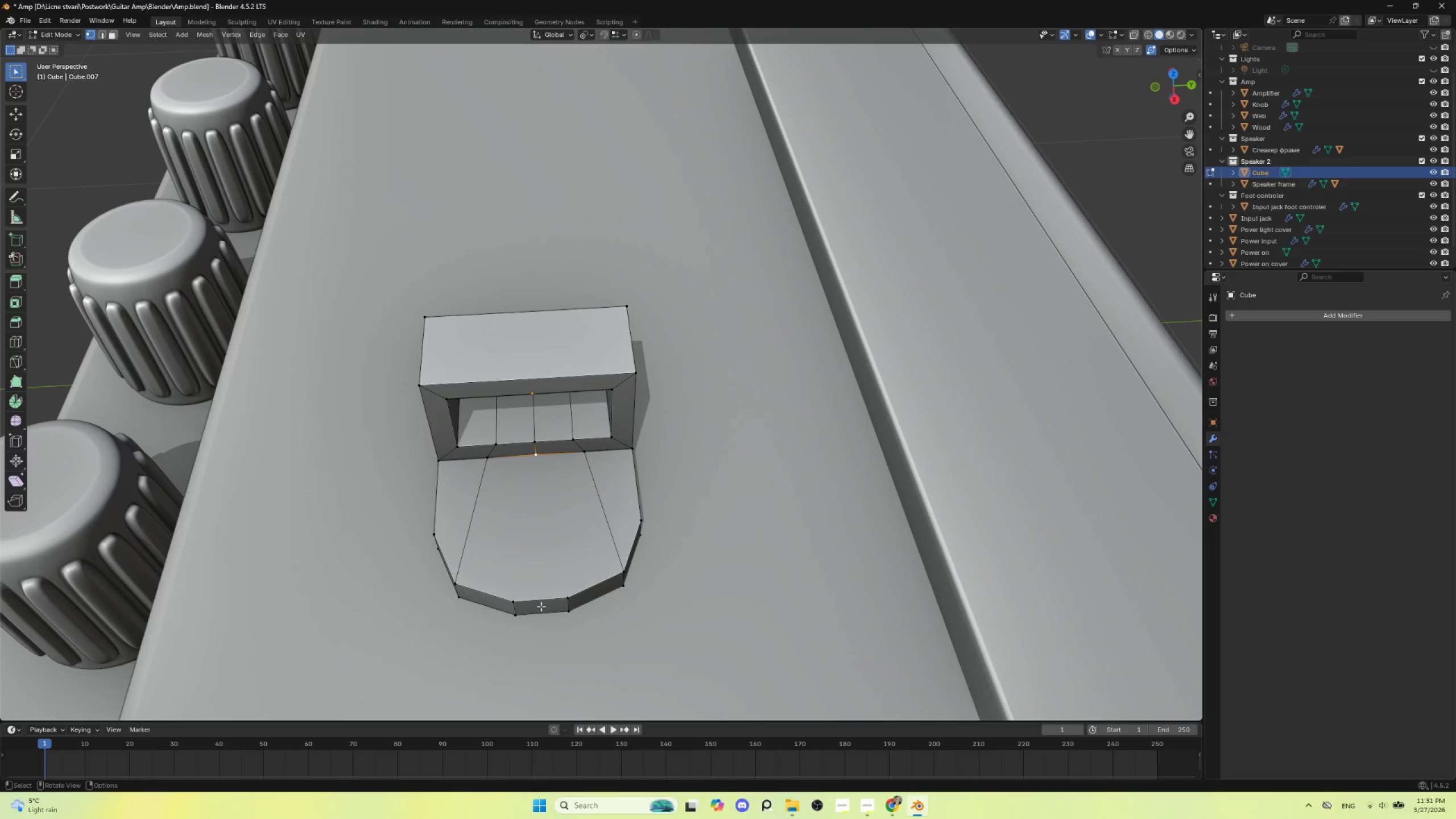 
hold_key(key=ShiftLeft, duration=0.8)
 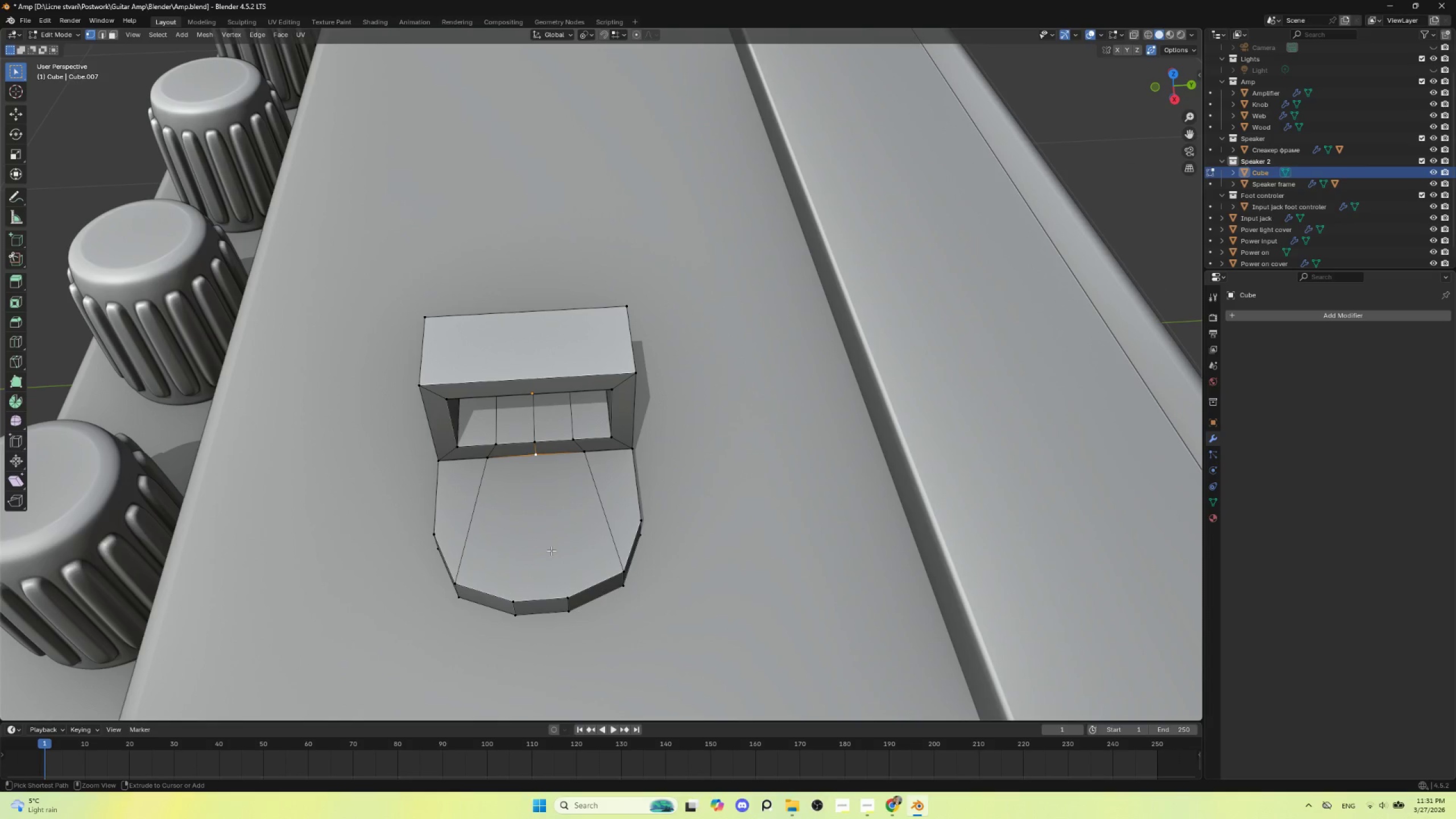 
hold_key(key=ShiftLeft, duration=19.34)
 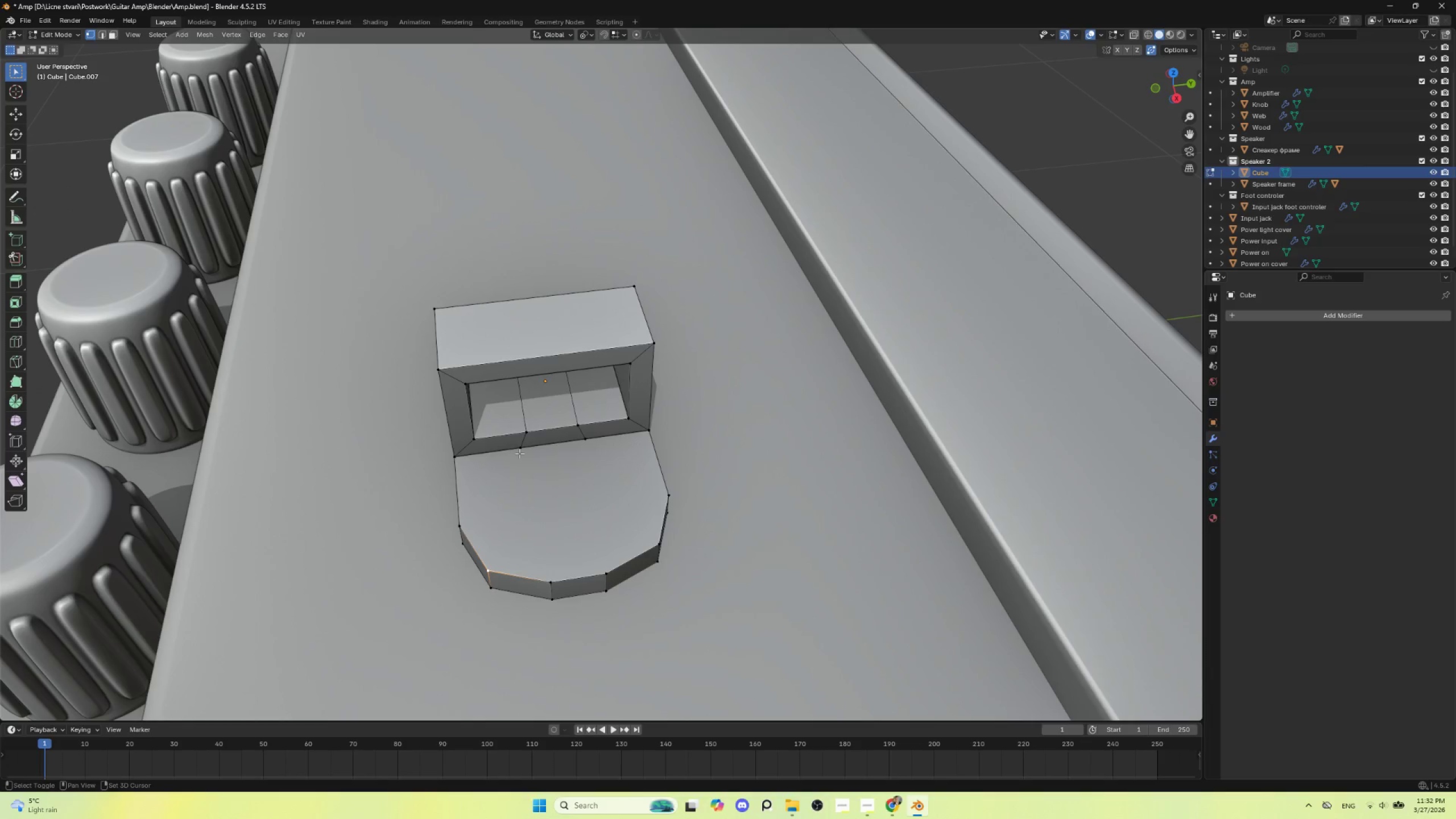 
key(Control+Z)
 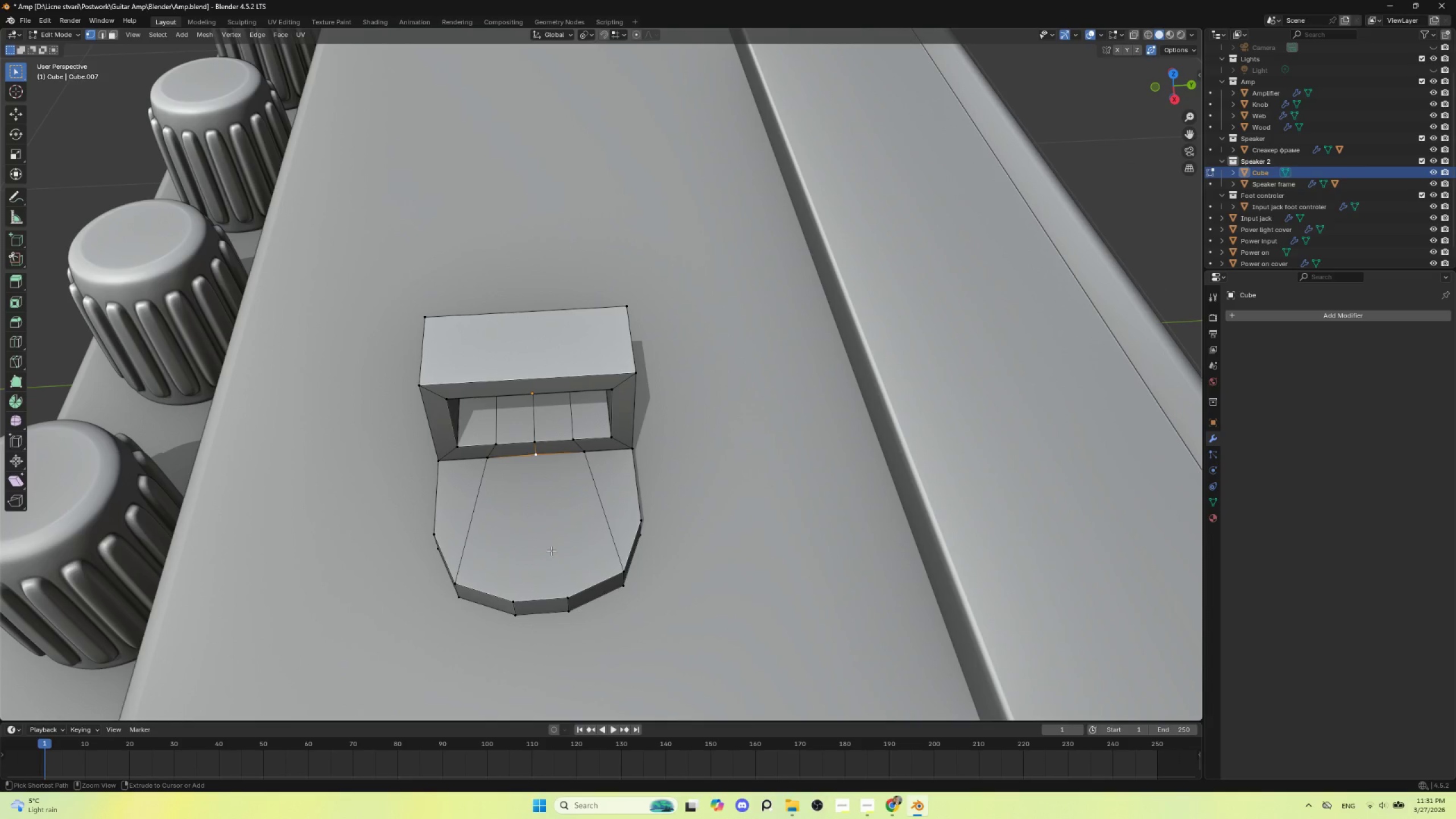 
key(Control+Z)
 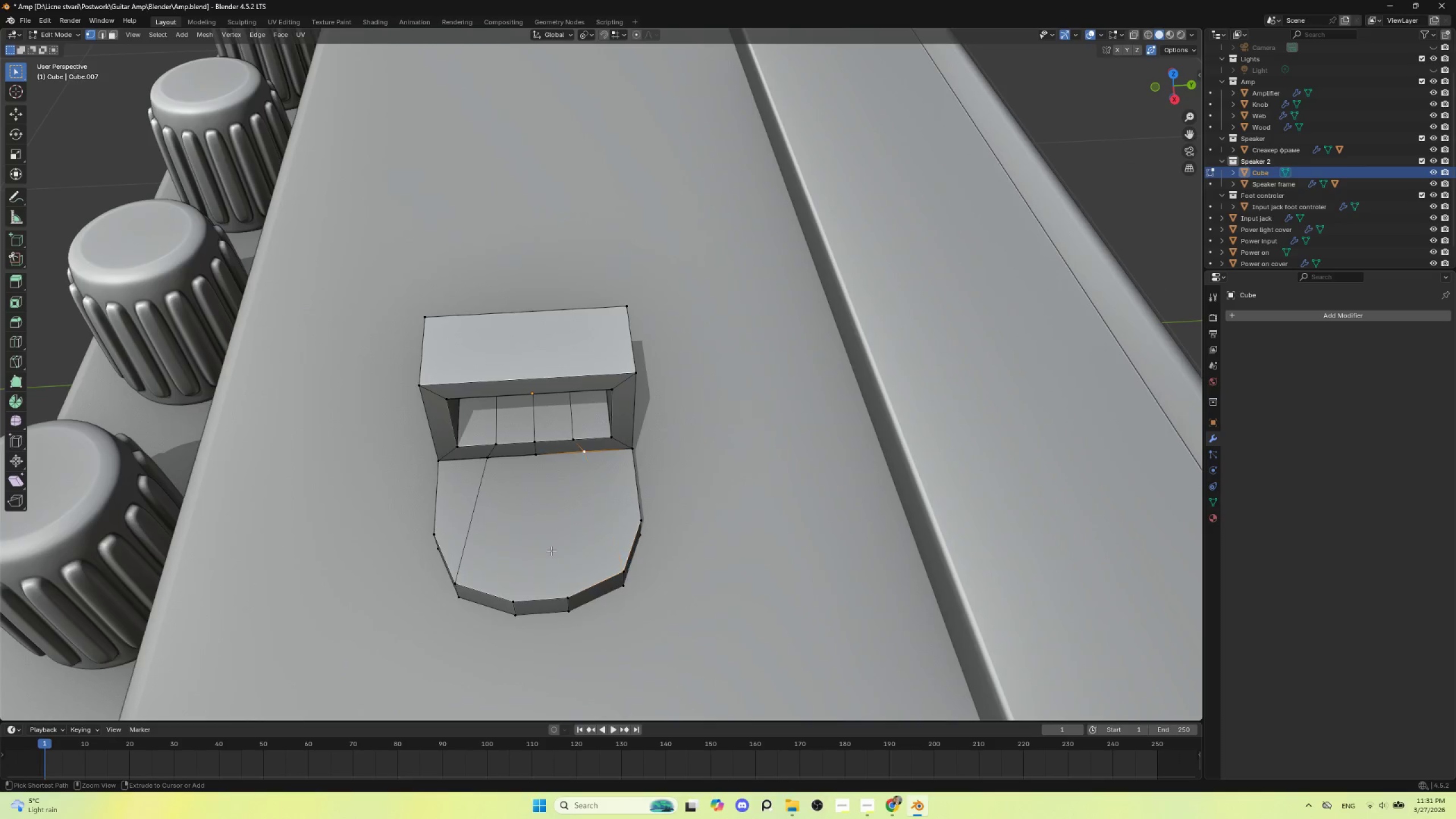 
key(Control+Z)
 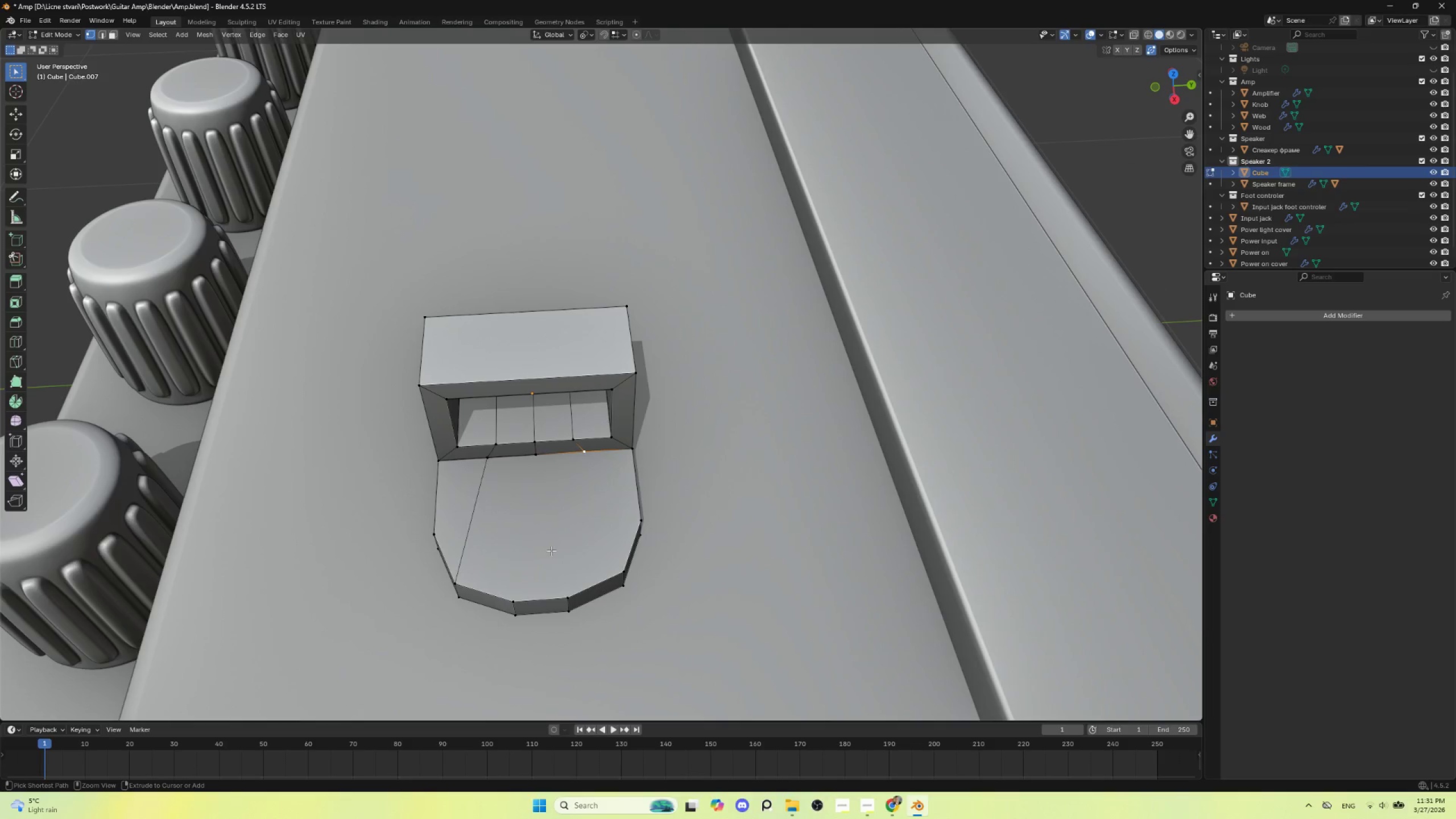 
key(Control+Z)
 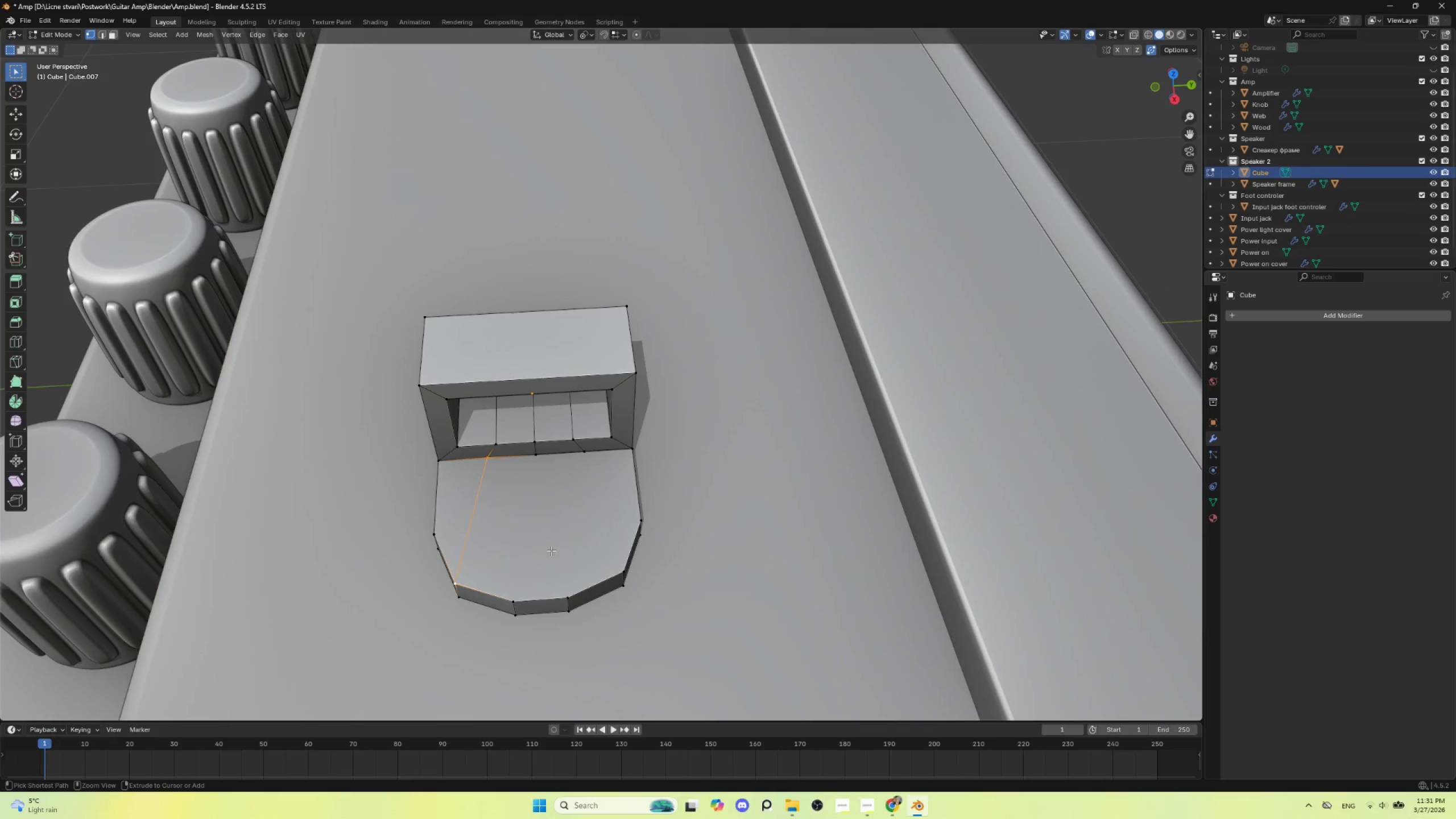 
key(Control+Z)
 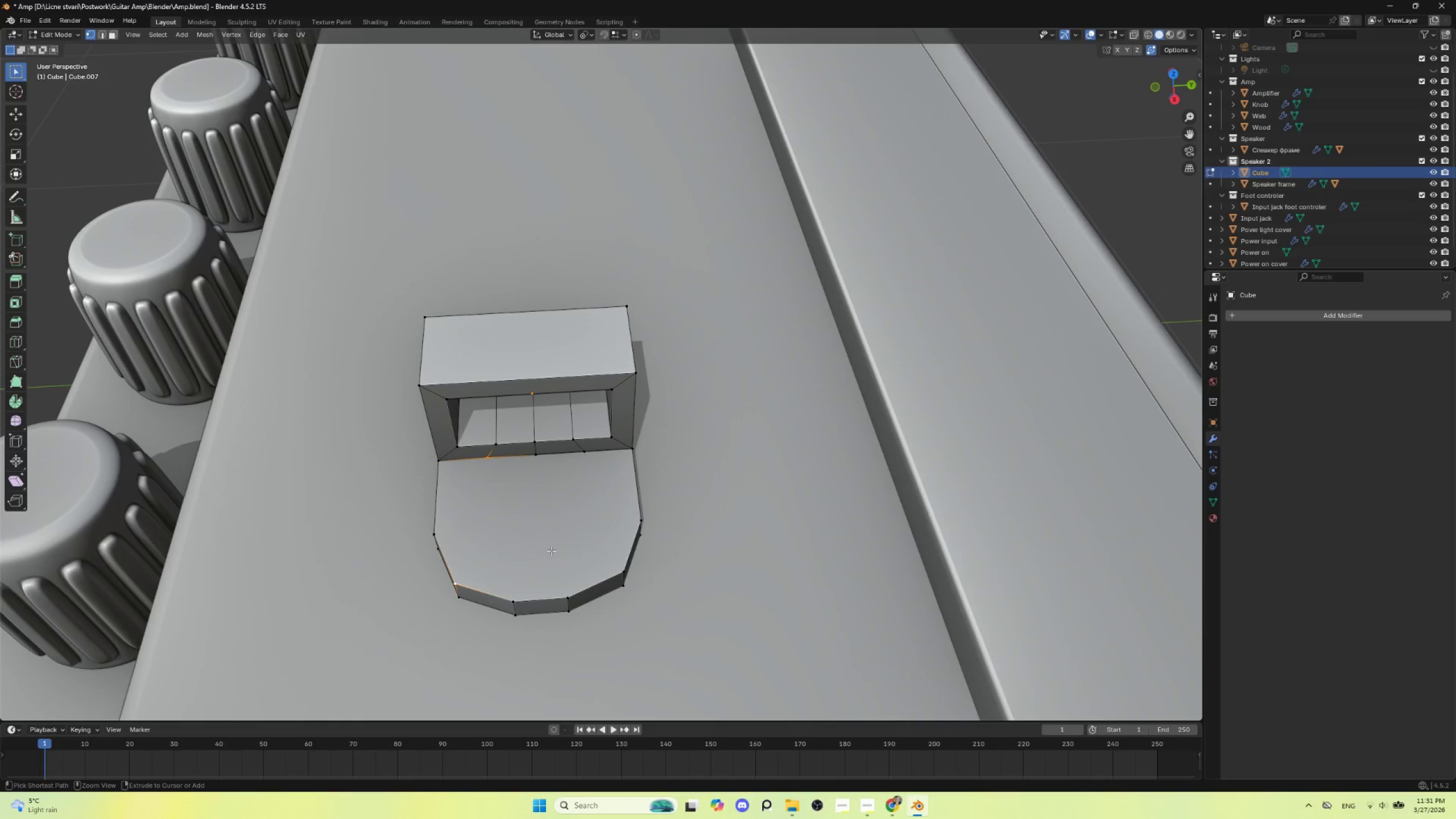 
key(Control+Z)
 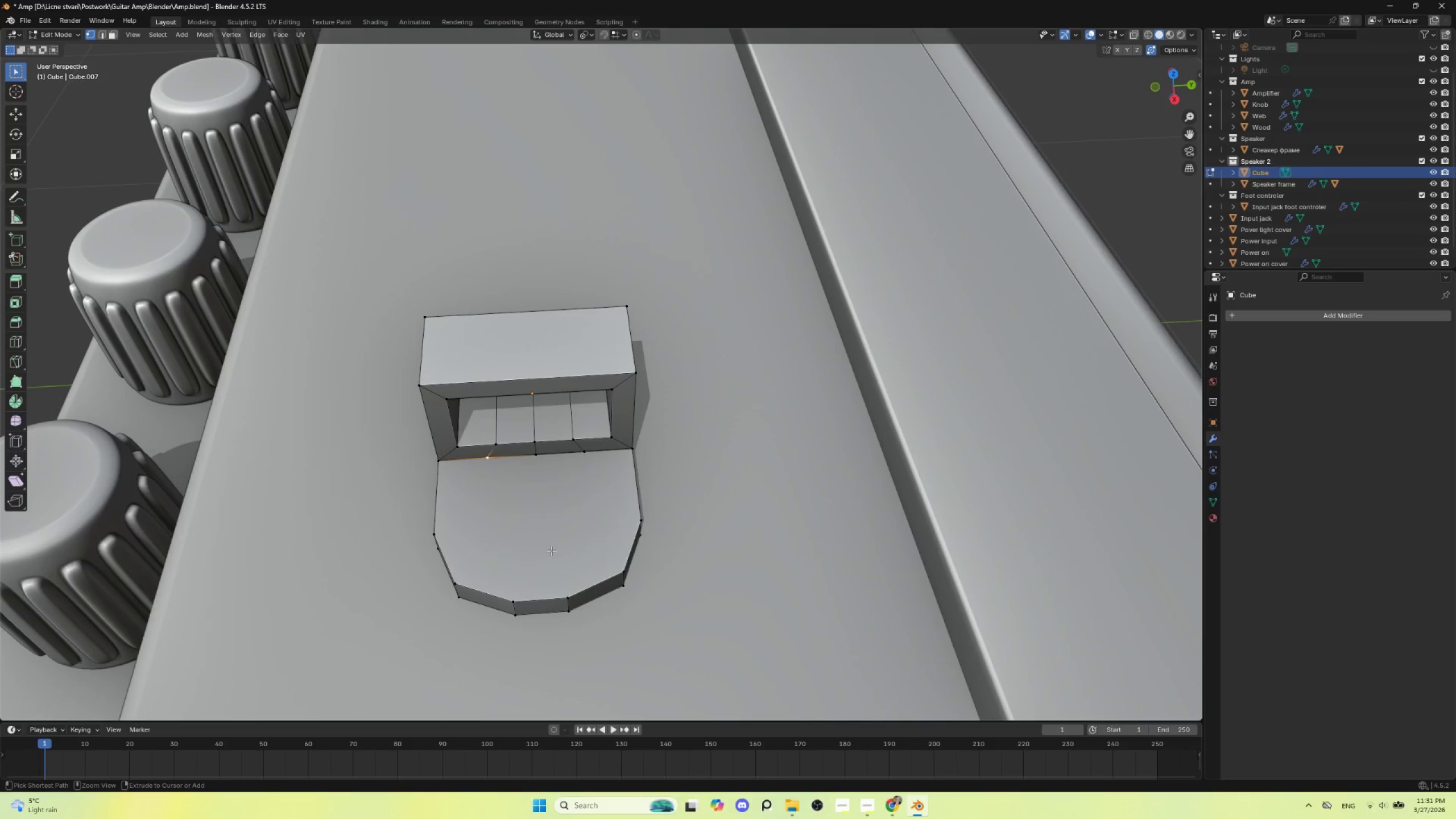 
key(Control+Z)
 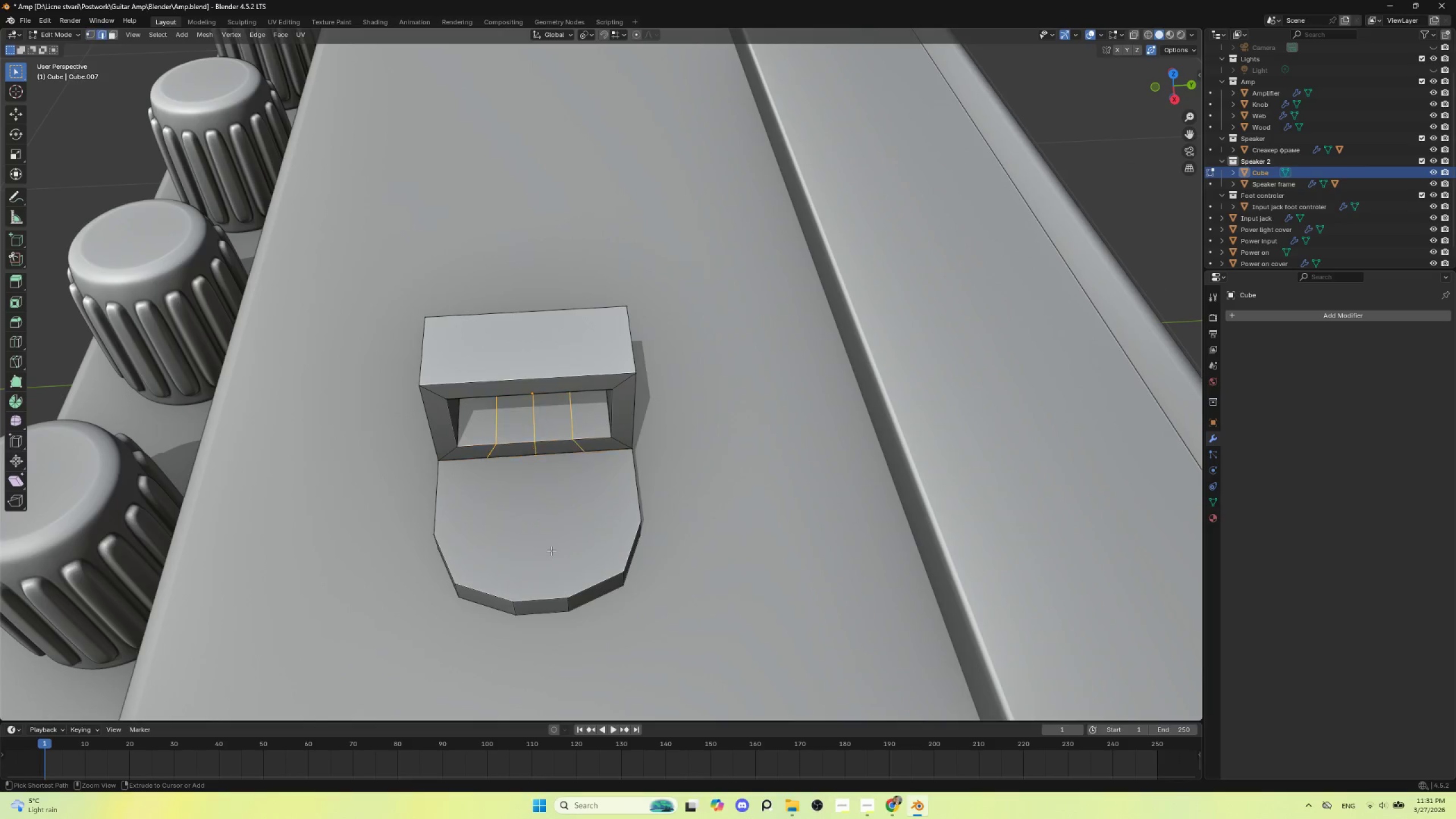 
key(Control+Z)
 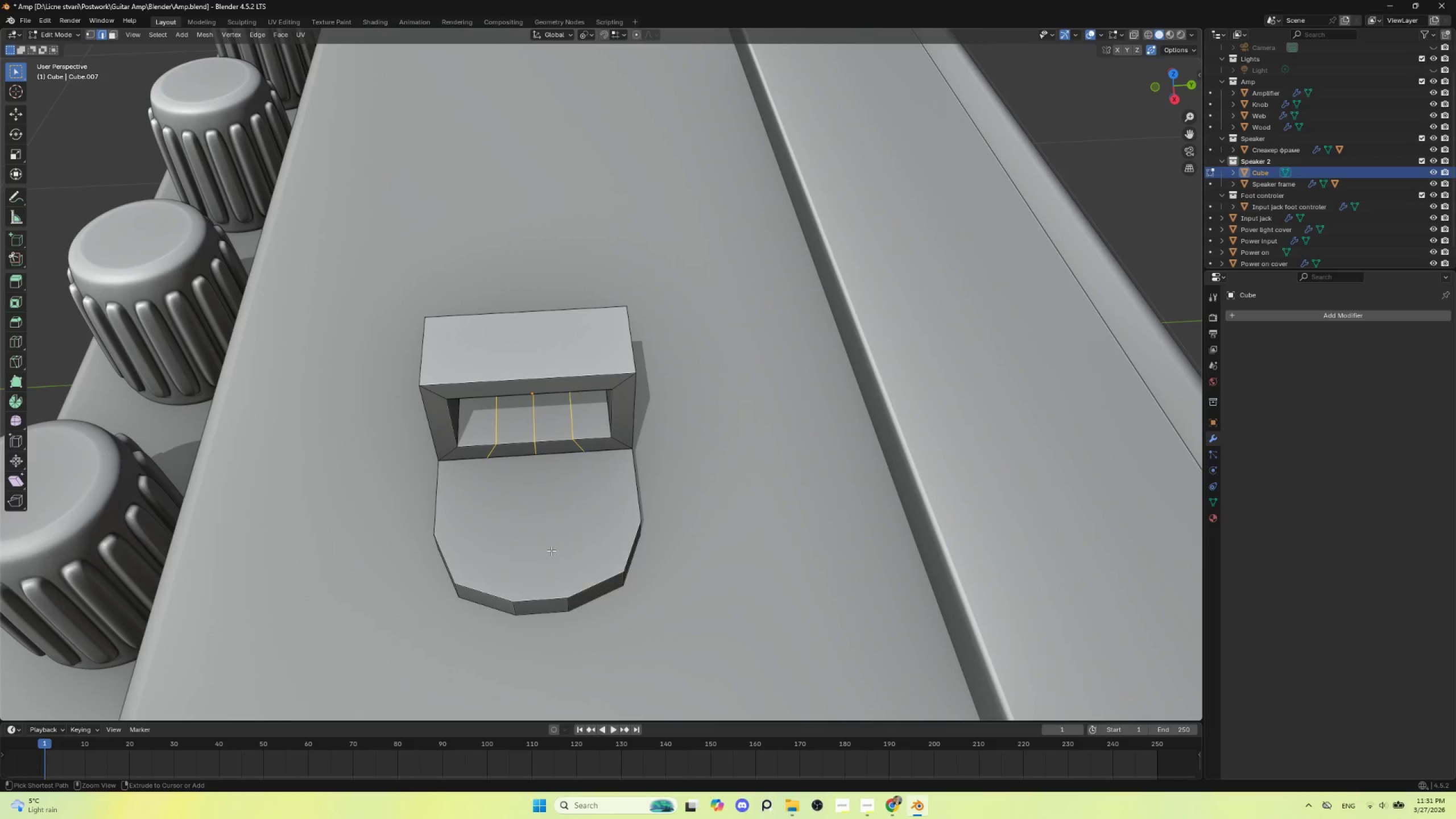 
key(Control+Z)
 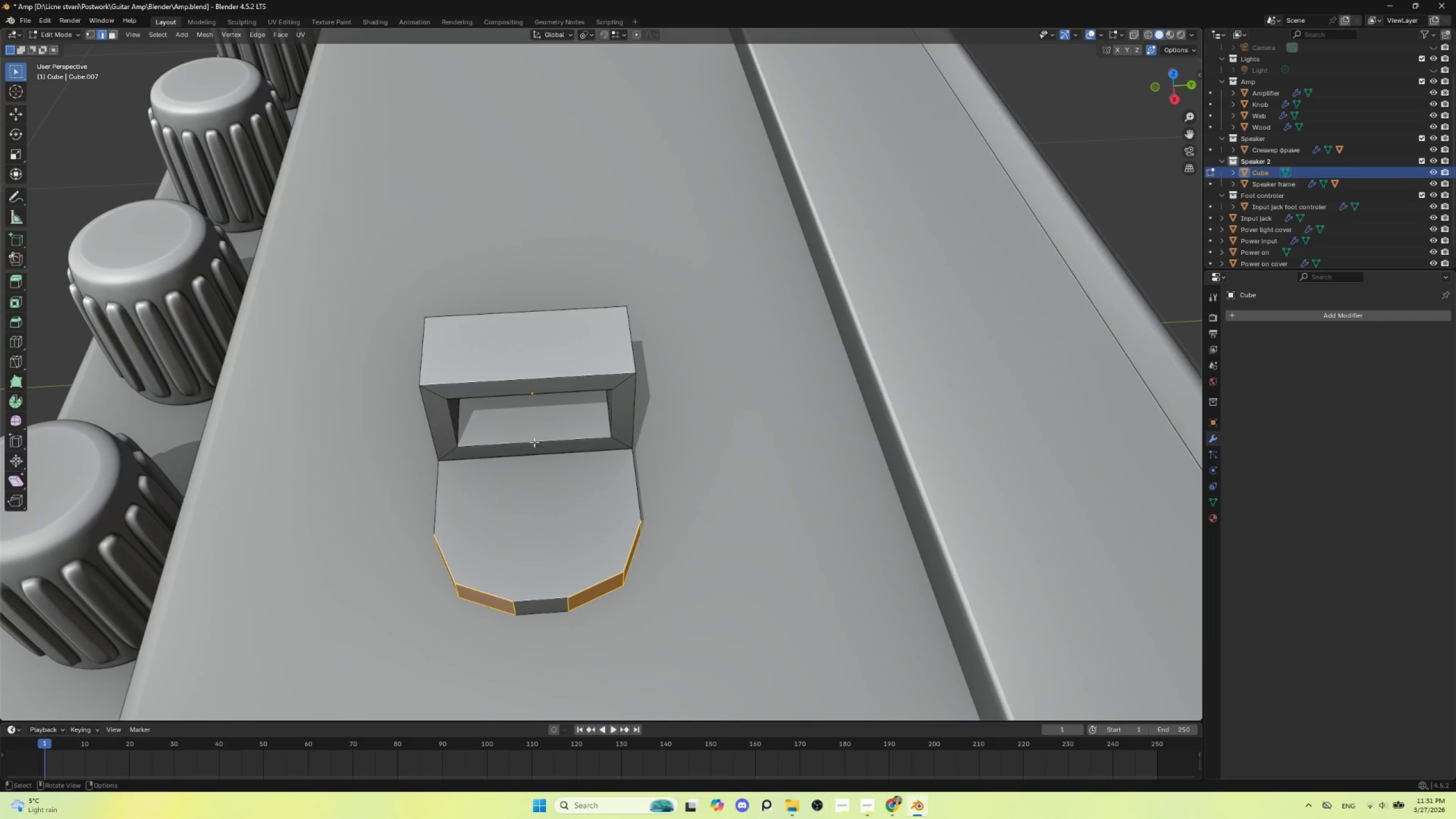 
key(Control+R)
 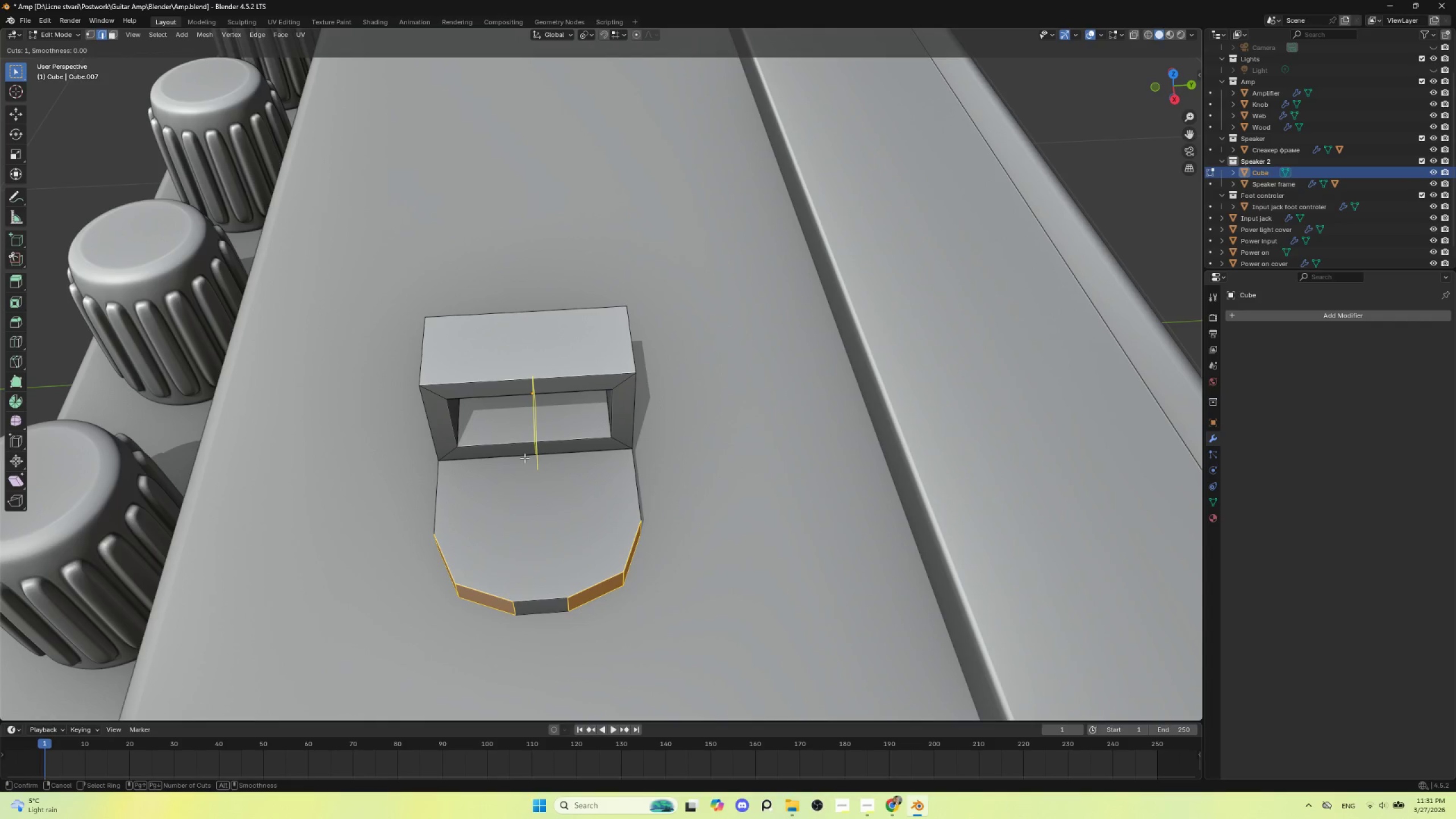 
scroll: coordinate [524, 458], scroll_direction: up, amount: 1.0
 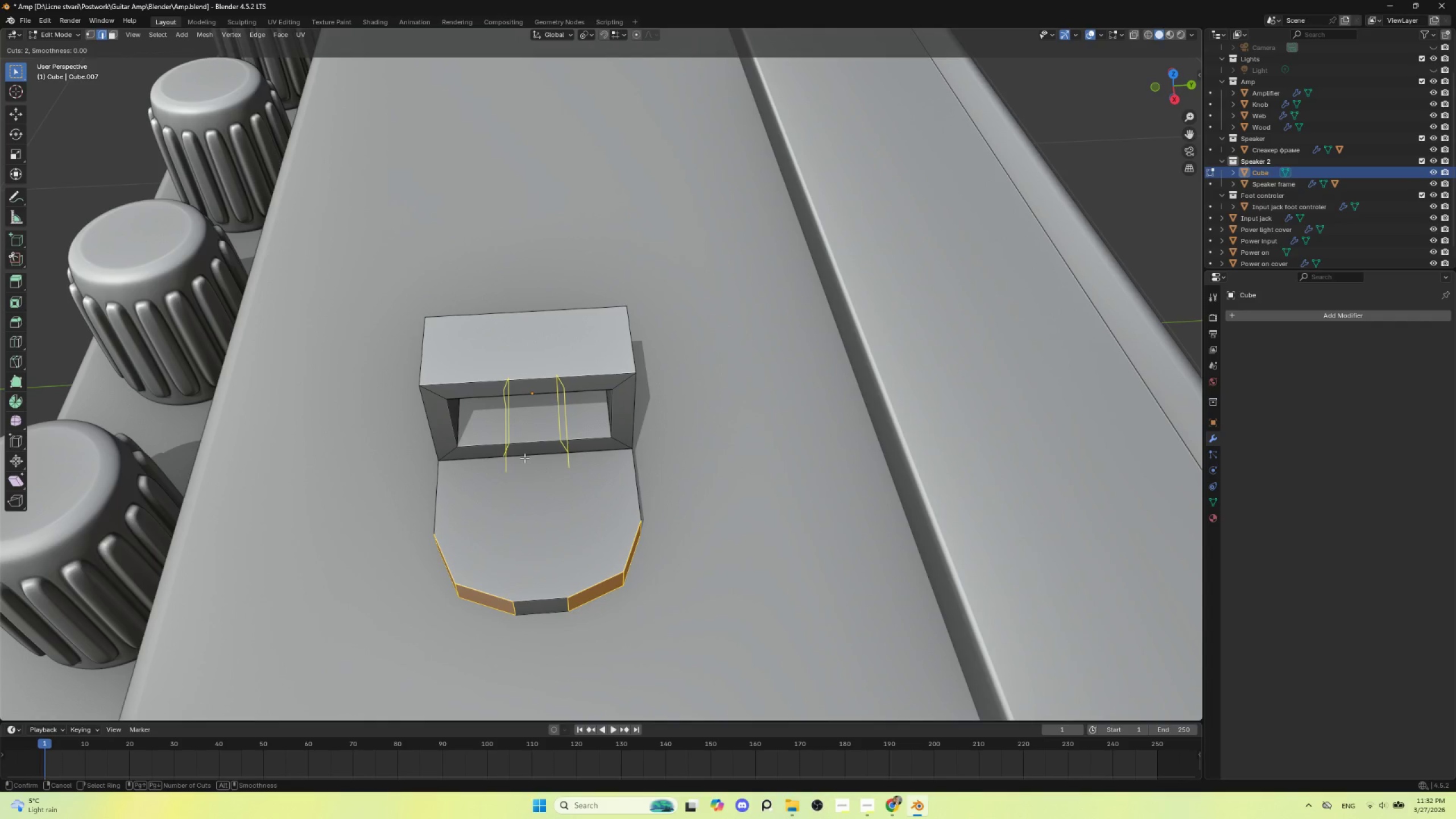 
left_click([524, 458])
 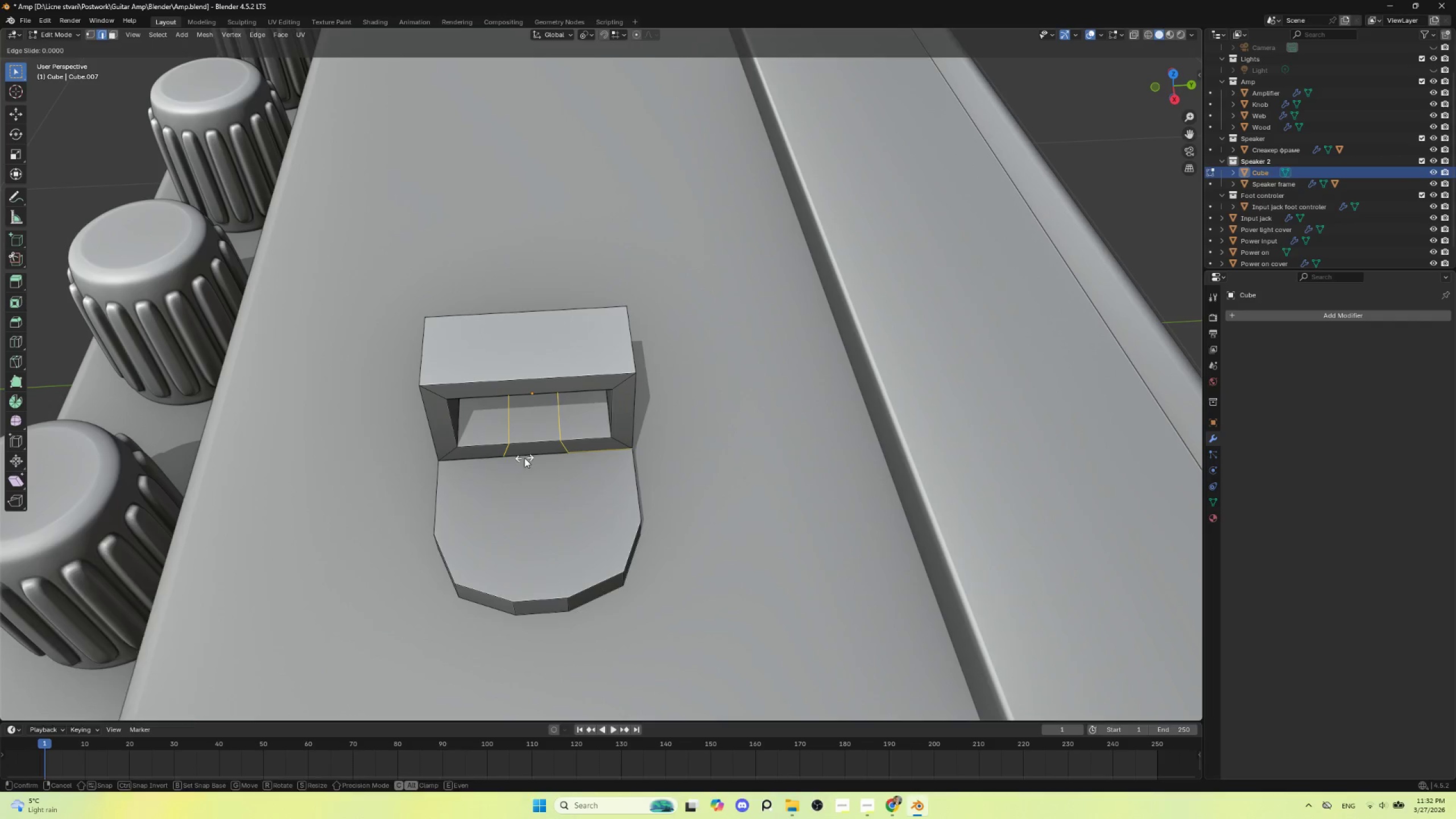 
key(Escape)
 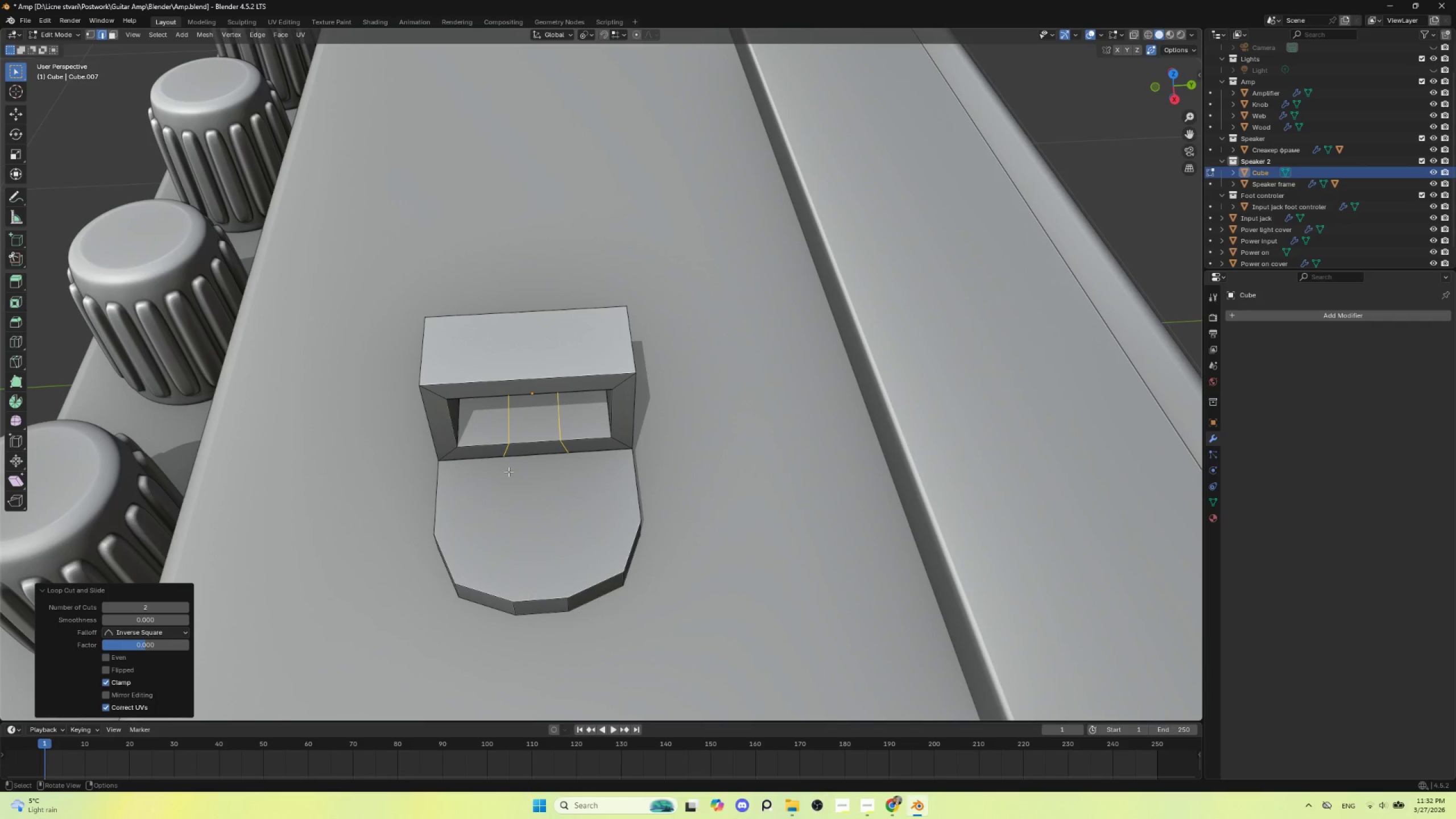 
key(Tab)
 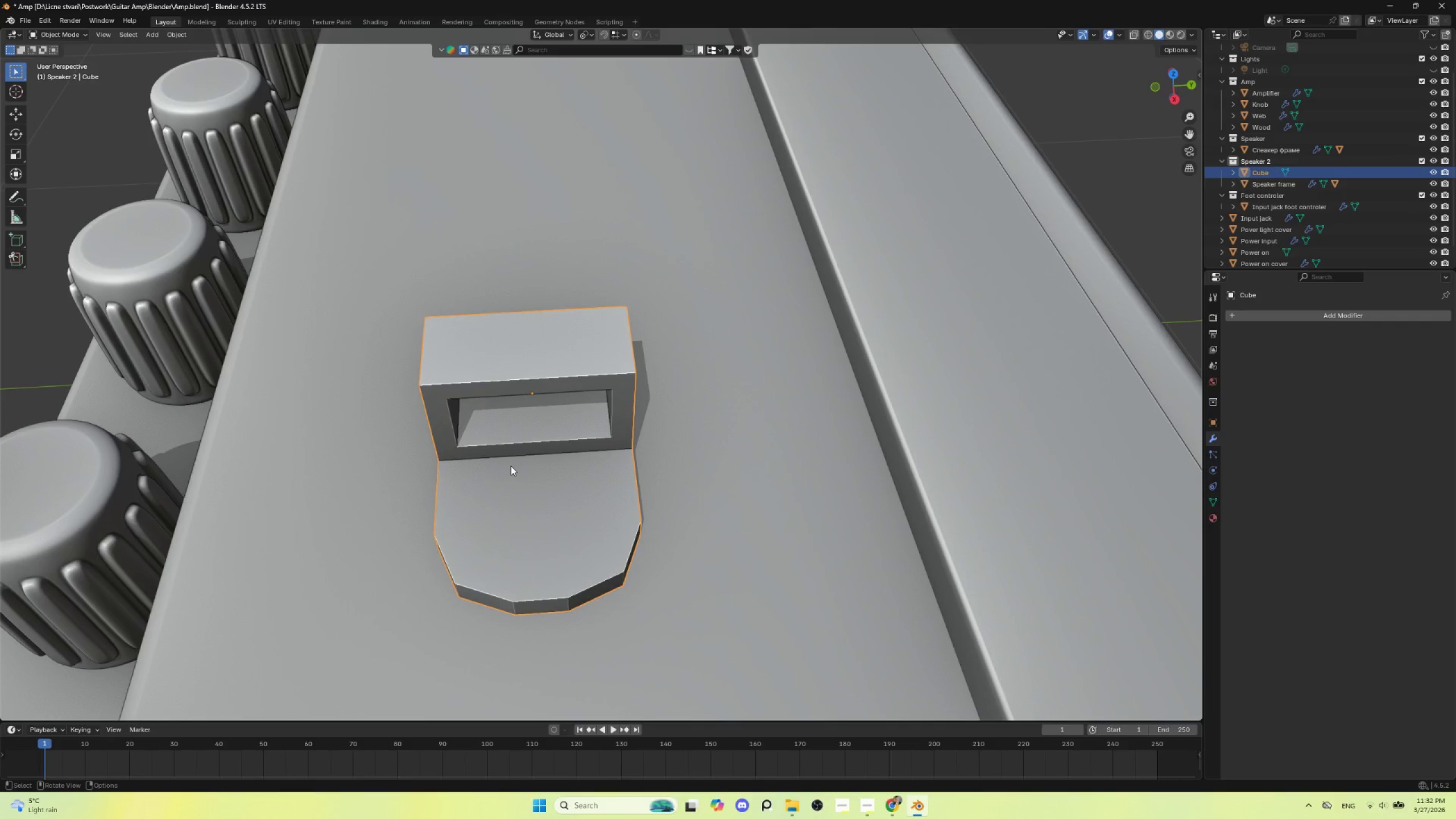 
key(Tab)
 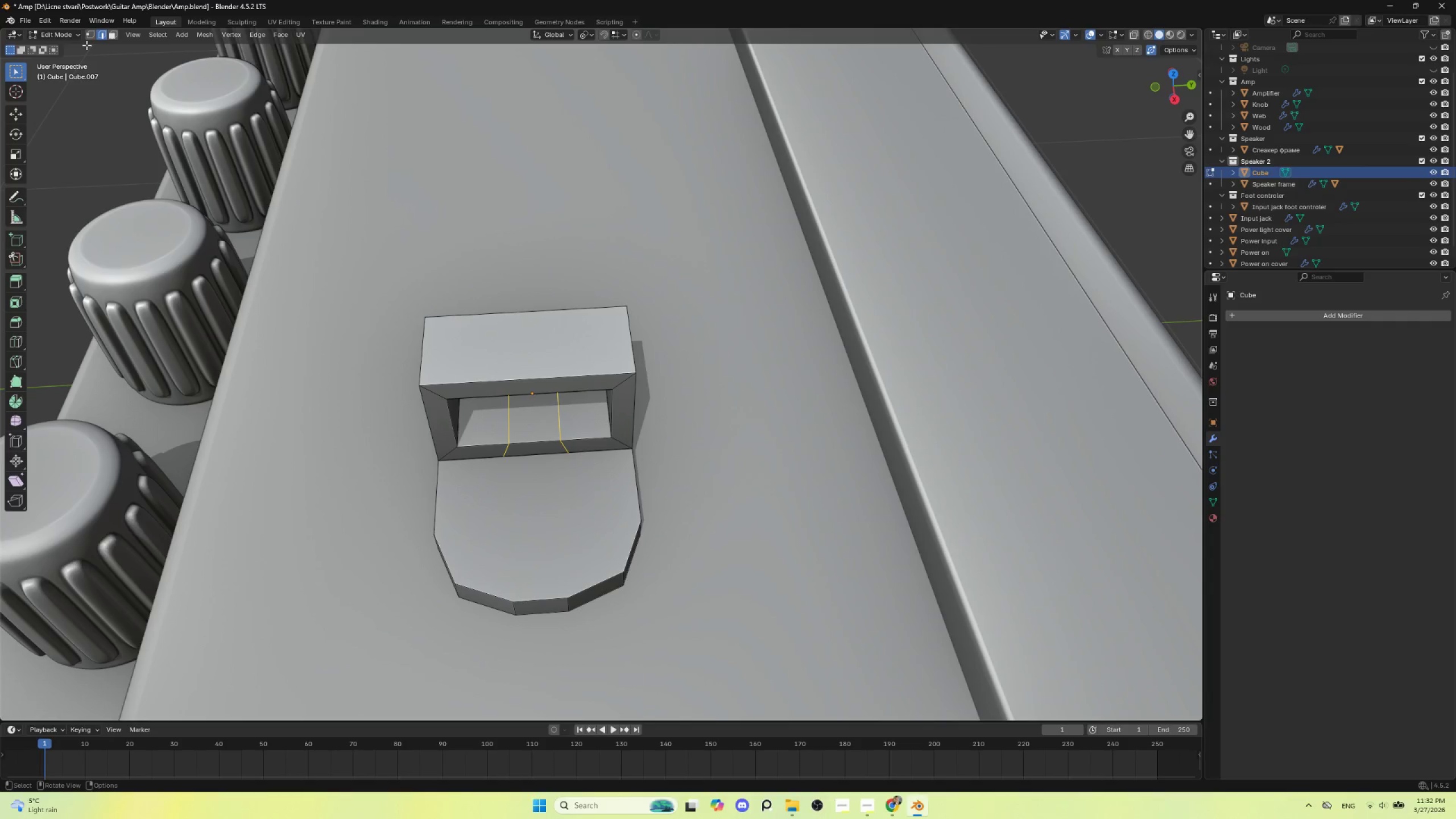 
left_click([88, 34])
 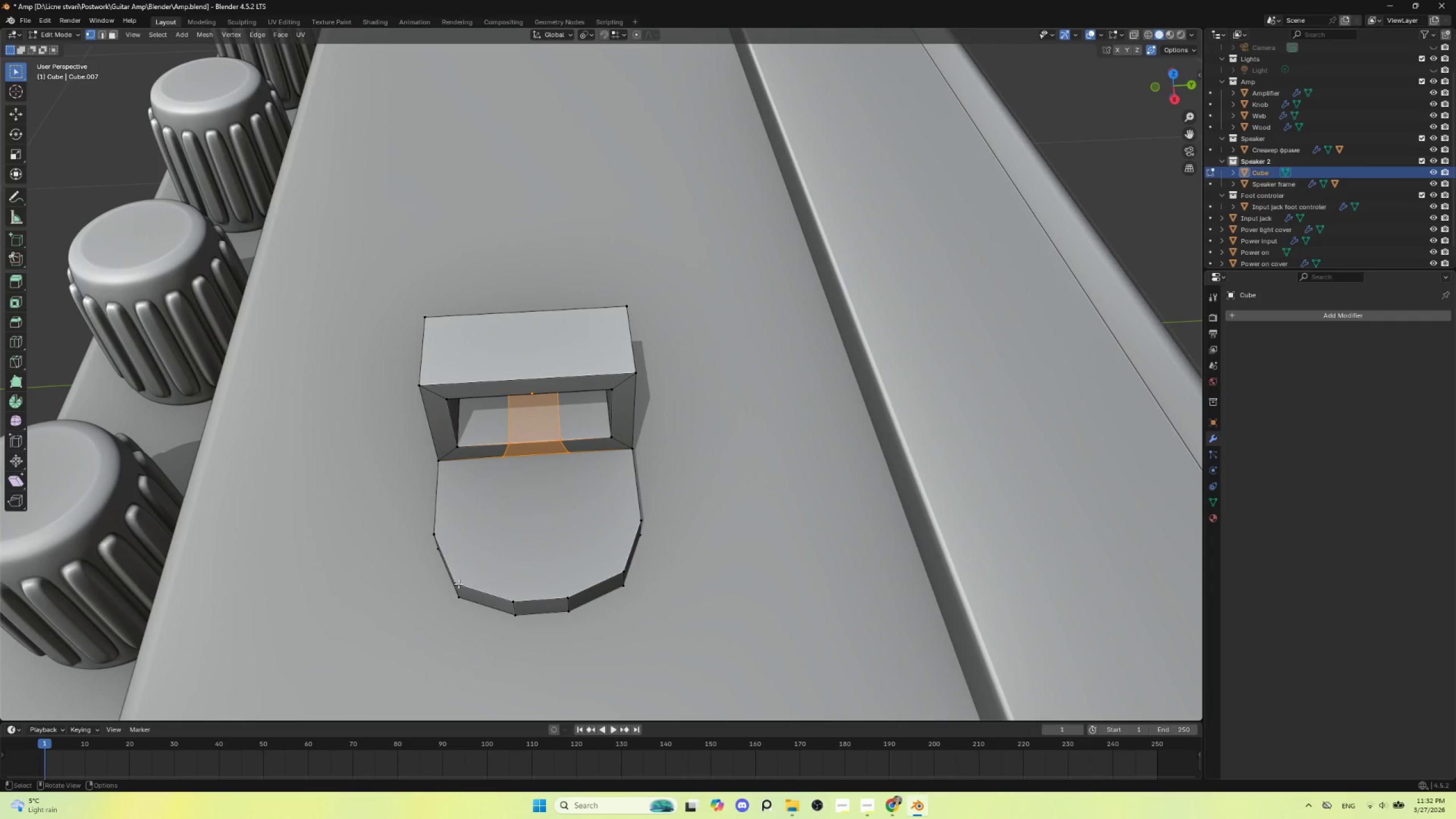 
left_click([456, 584])
 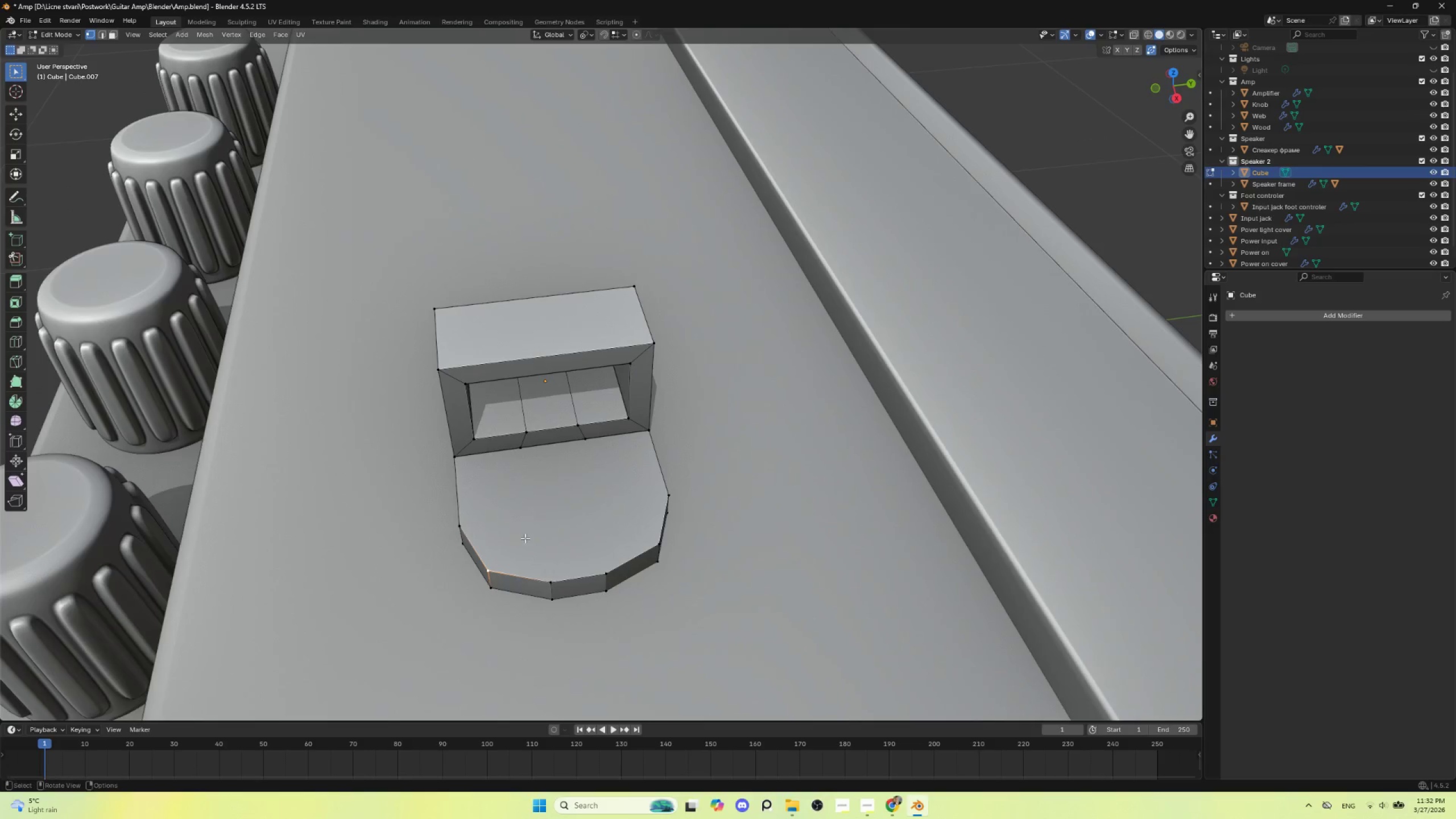 
hold_key(key=ShiftLeft, duration=1.19)
left_click([519, 453])
 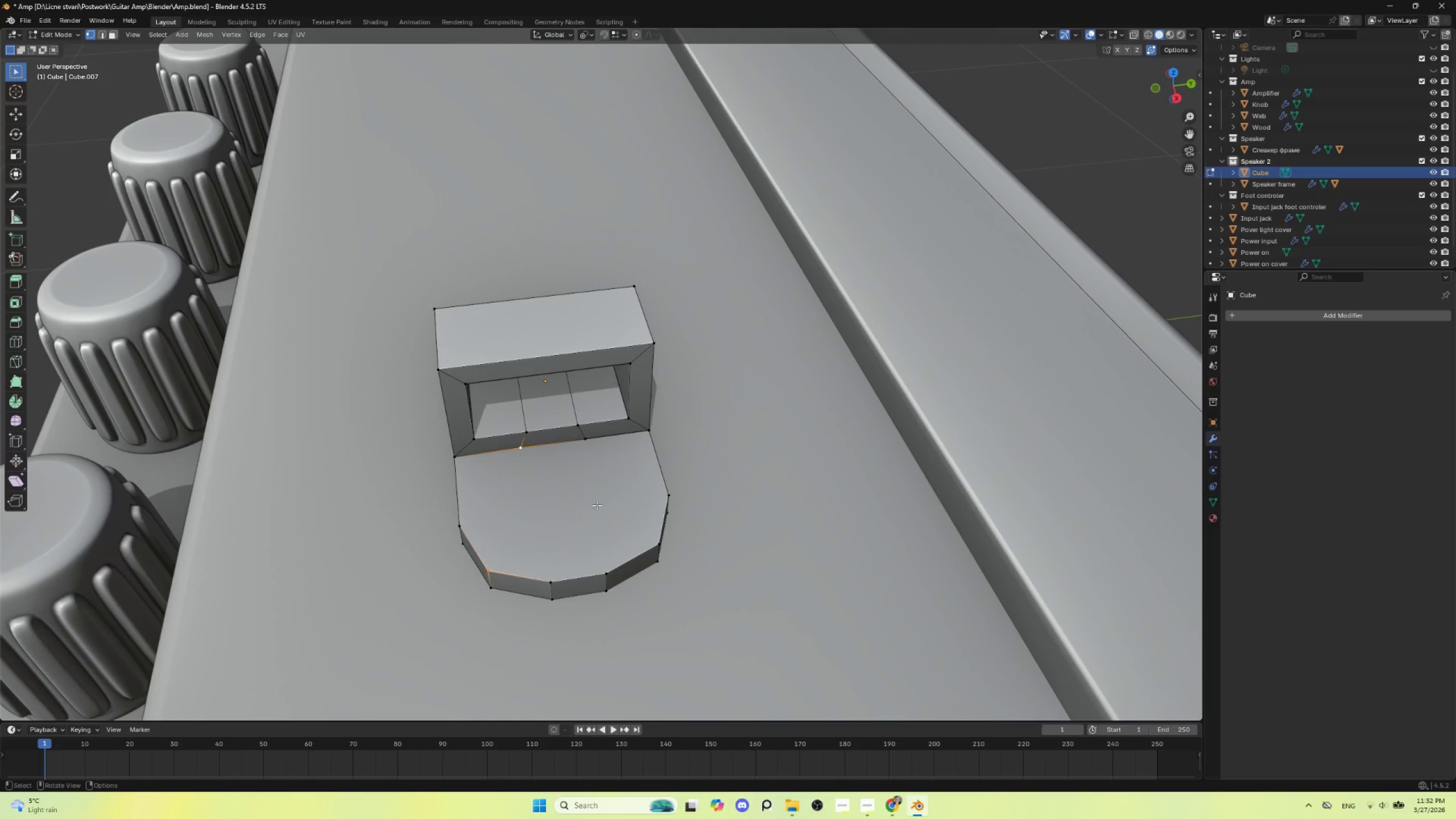 
key(J)
 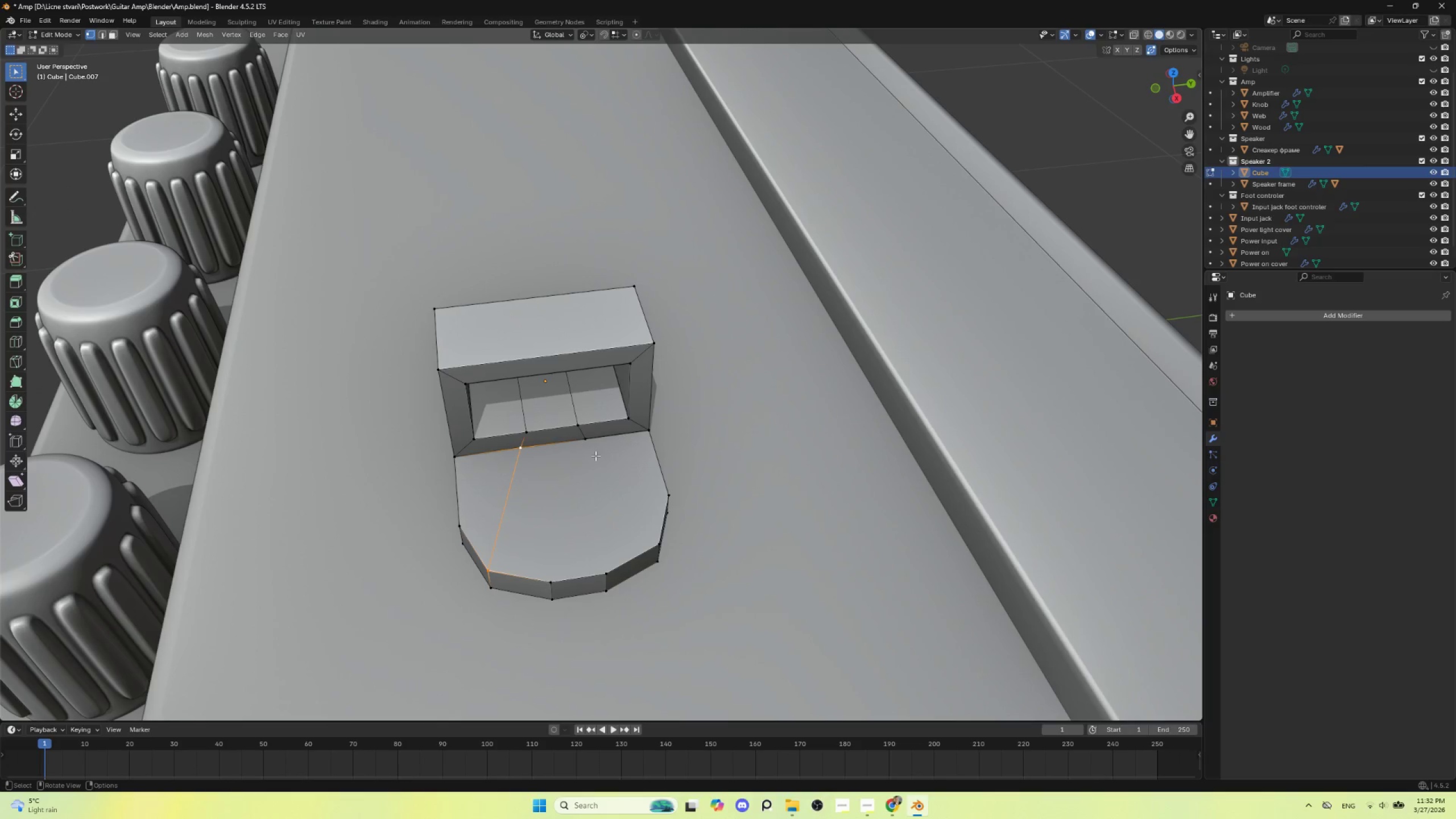 
left_click([586, 442])
 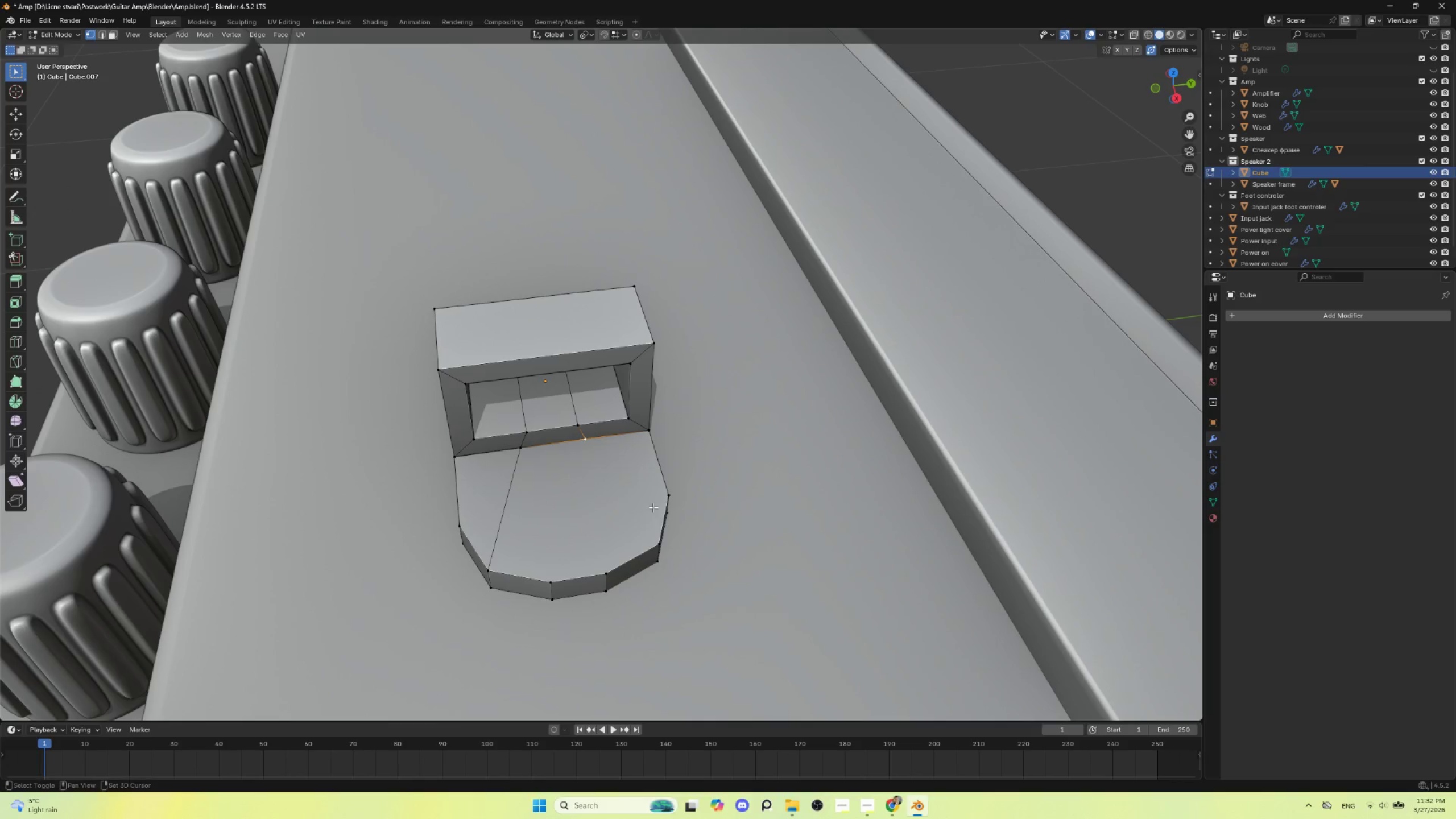 
hold_key(key=ShiftLeft, duration=1.51)
left_click([655, 544])
 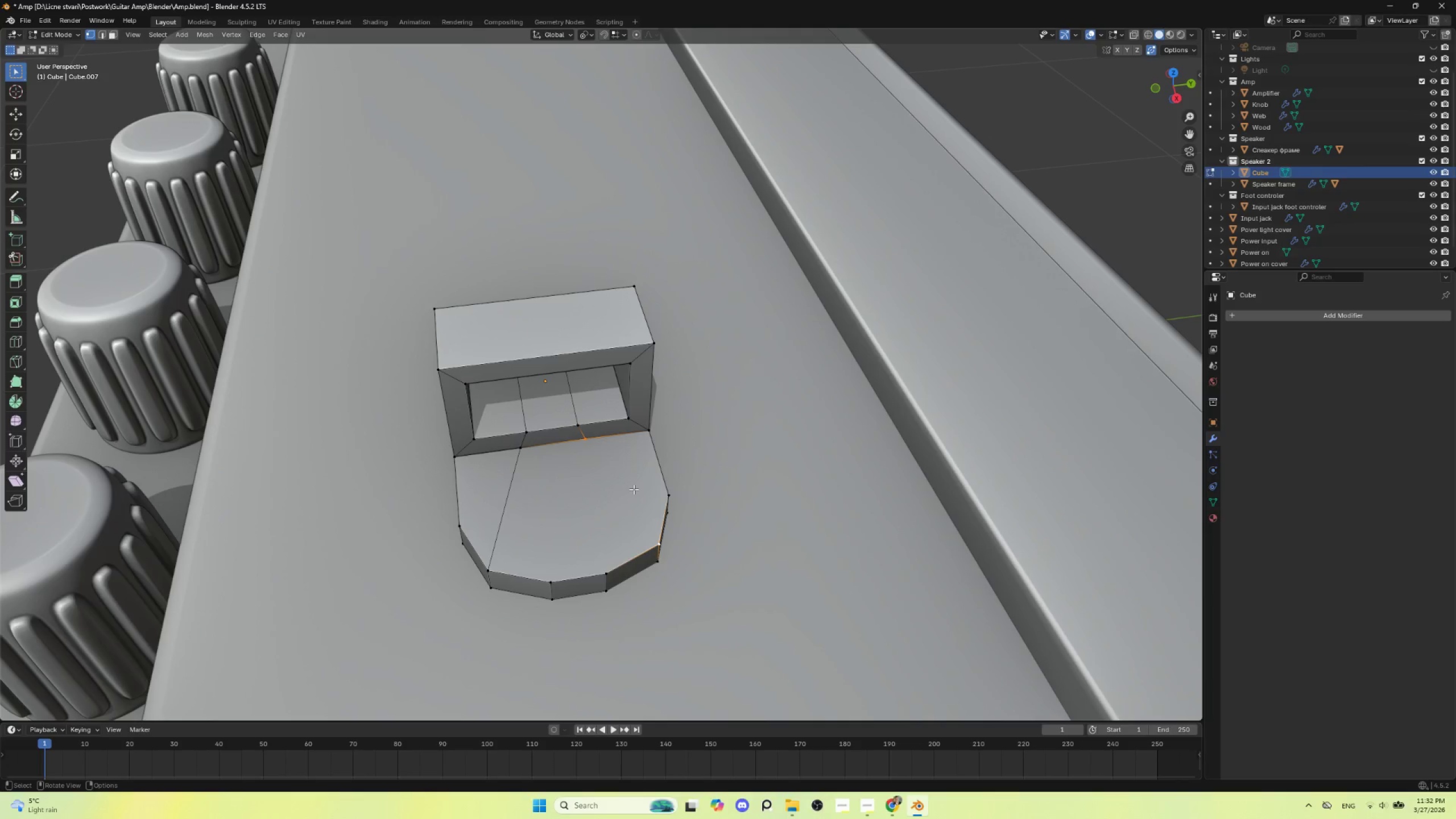 
key(J)
 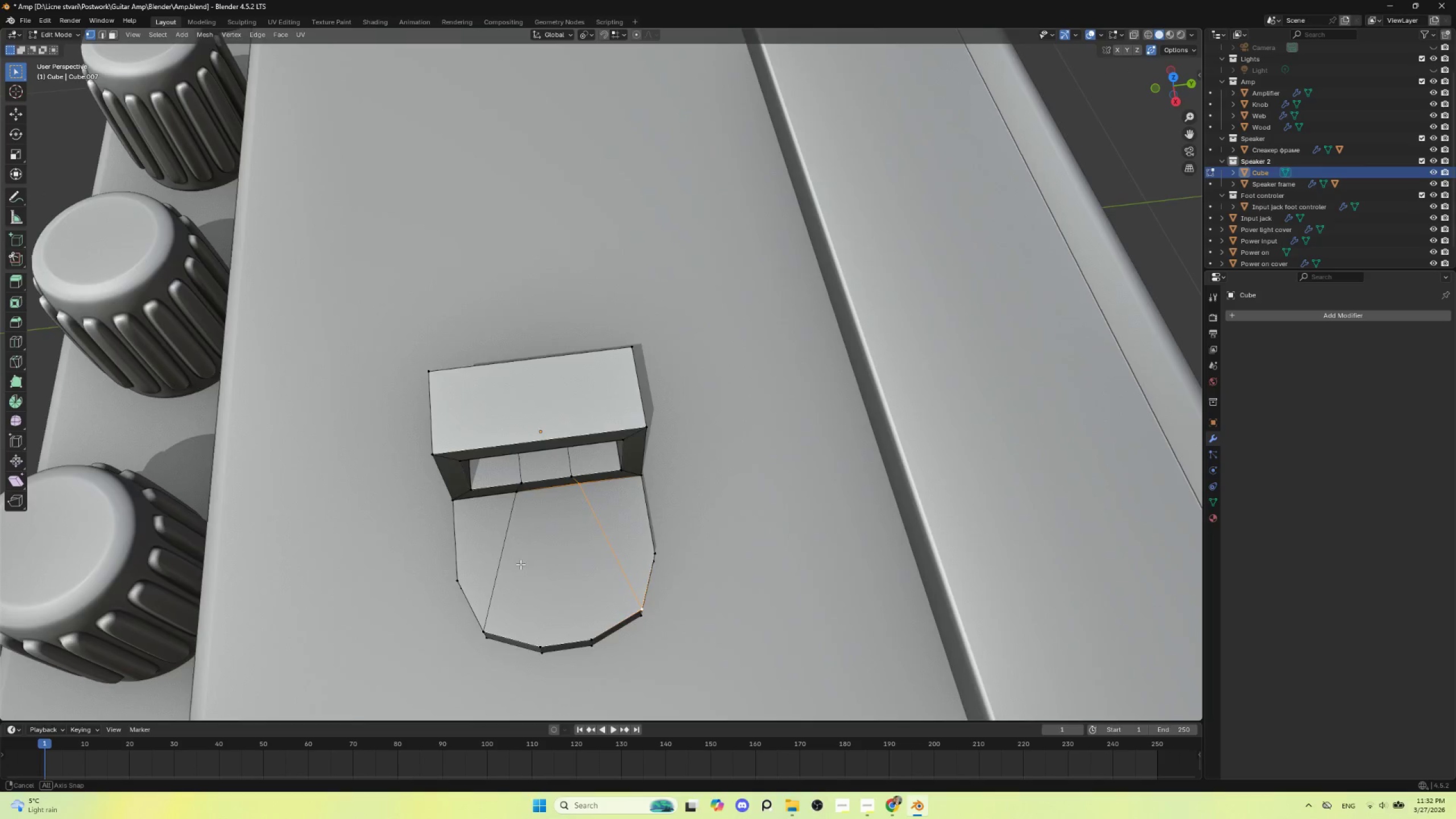 
hold_key(key=ShiftLeft, duration=0.58)
 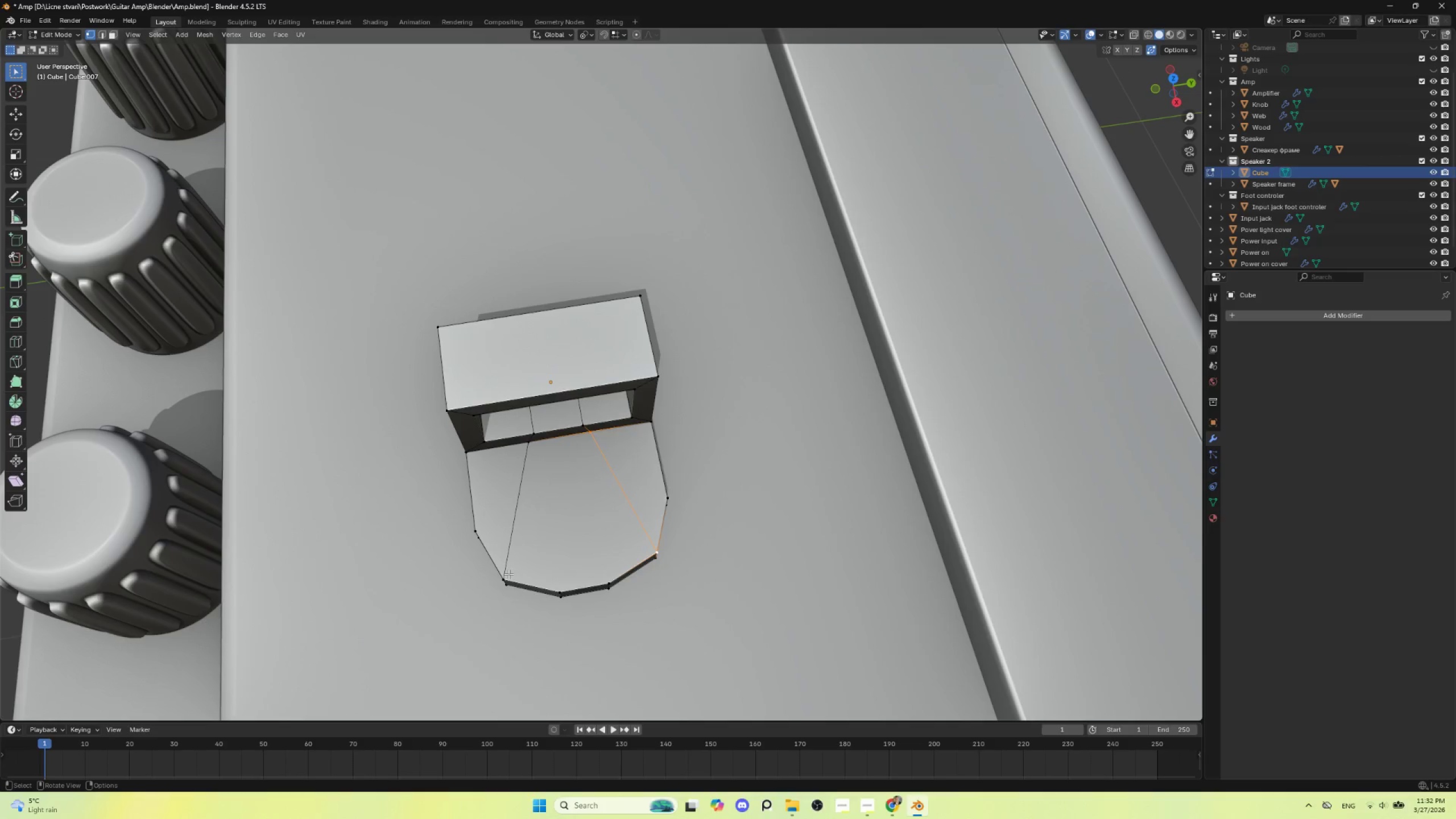 
left_click([508, 574])
 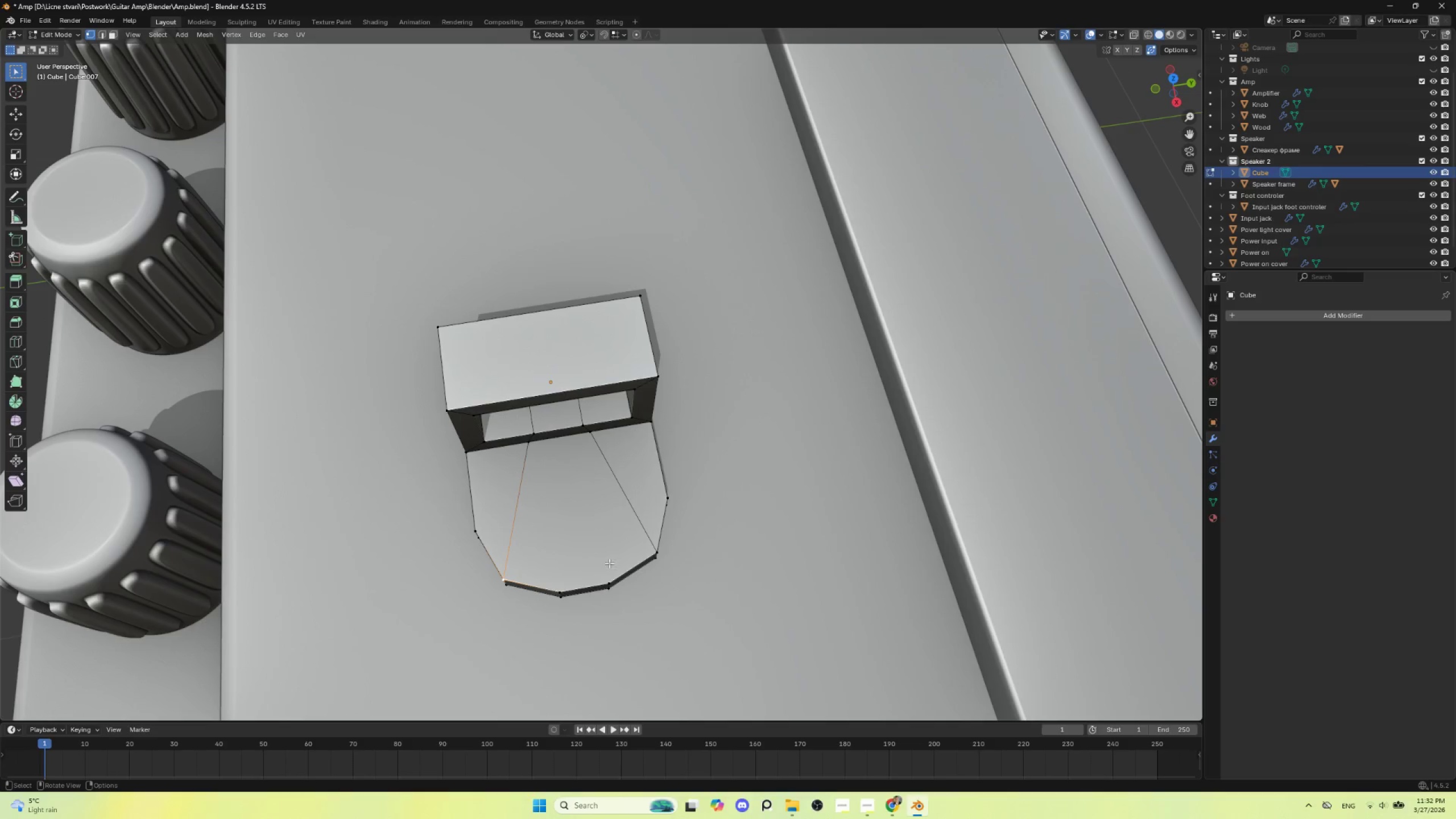 
hold_key(key=ShiftLeft, duration=1.2)
left_click([652, 551])
 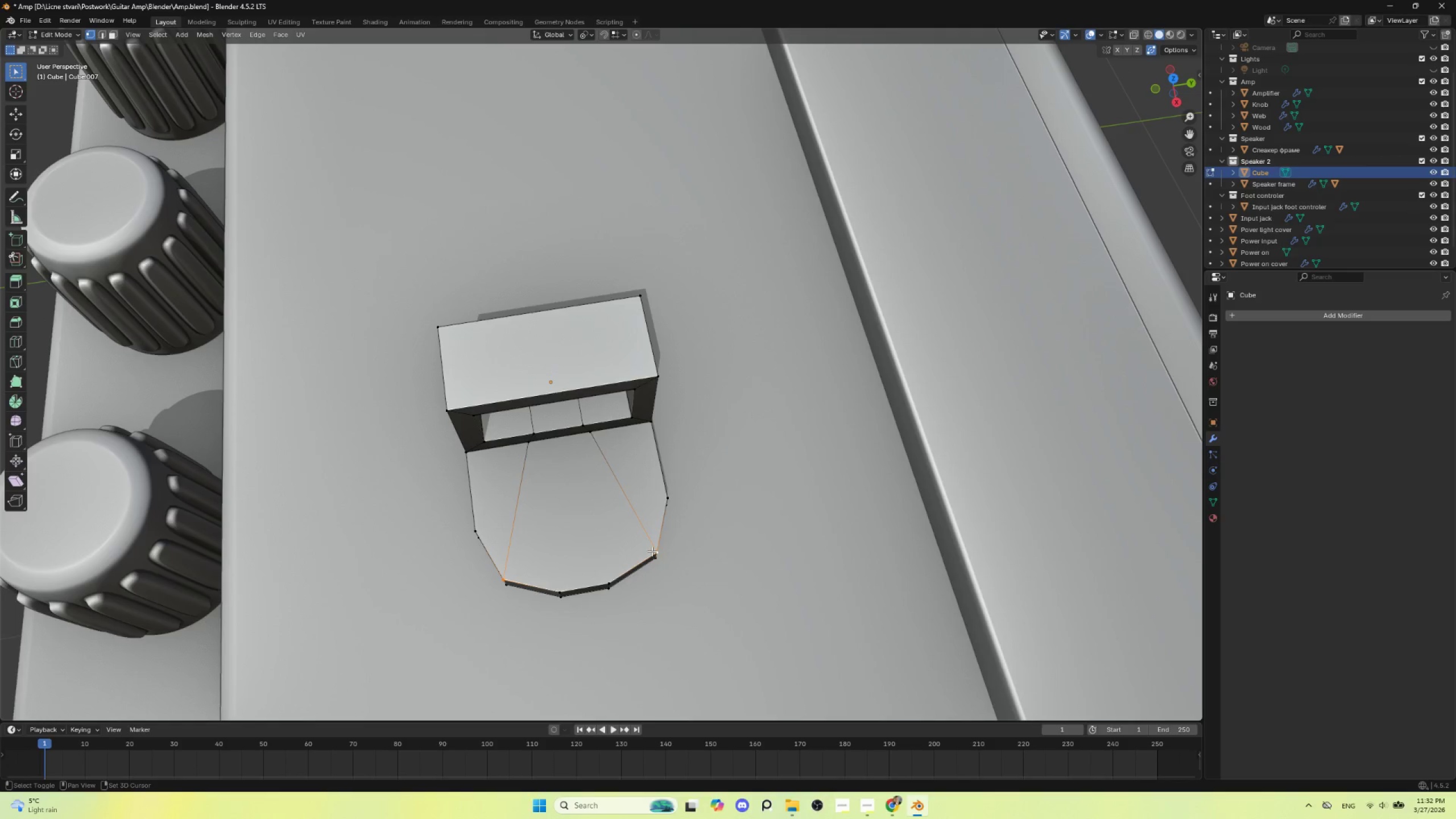 
hold_key(key=ShiftLeft, duration=12.84)
 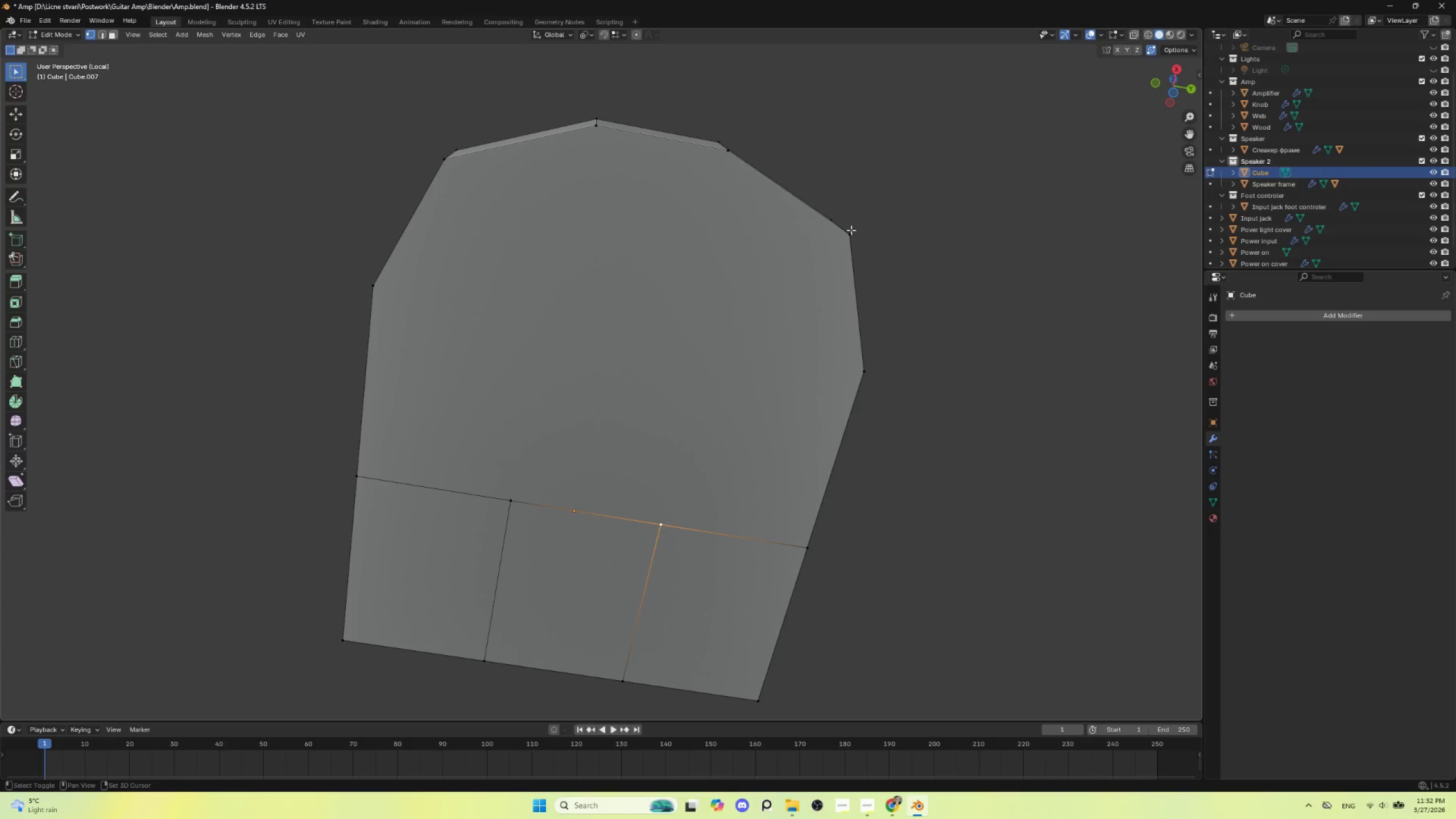 
key(J)
 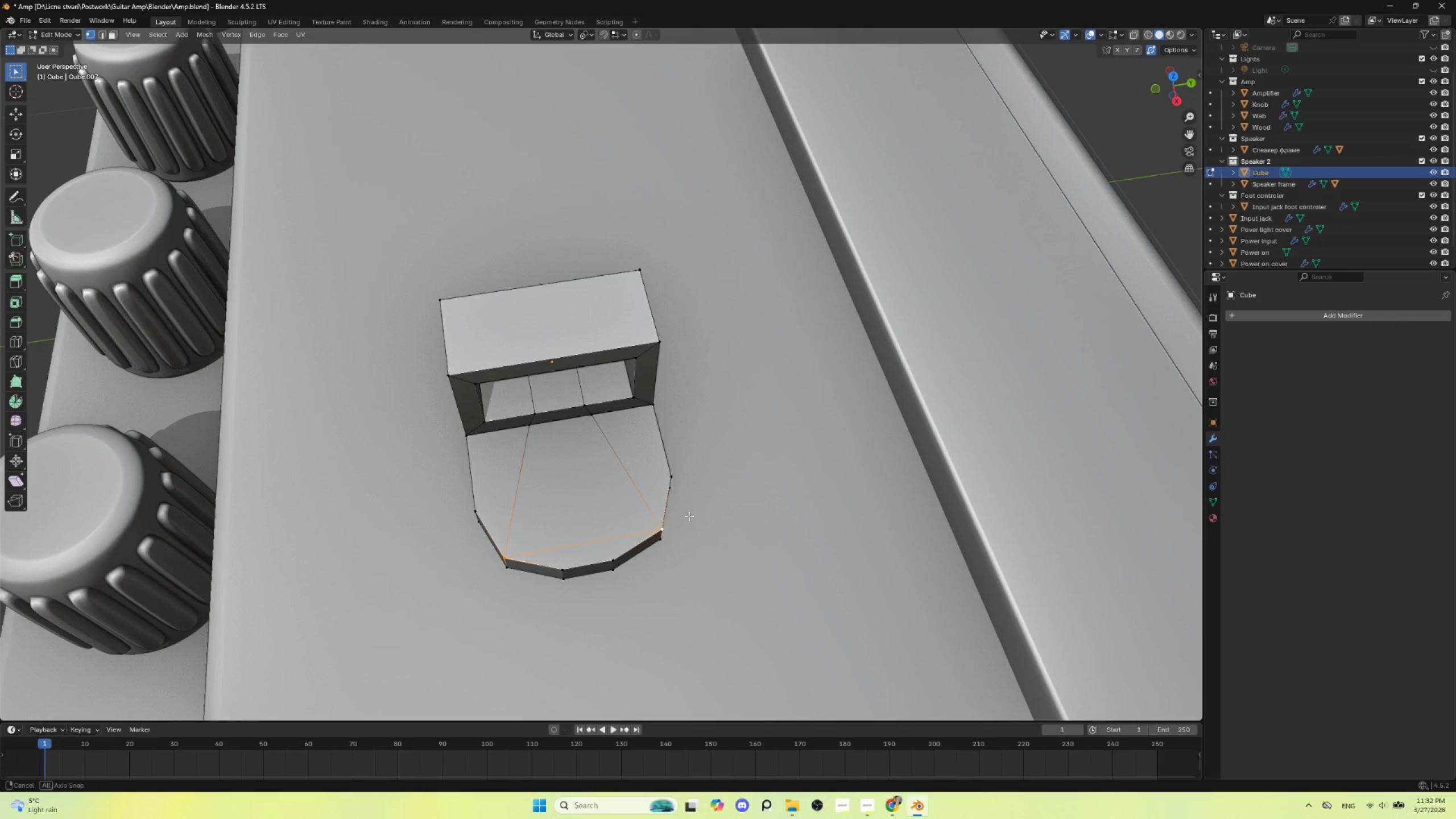 
key(Tab)
 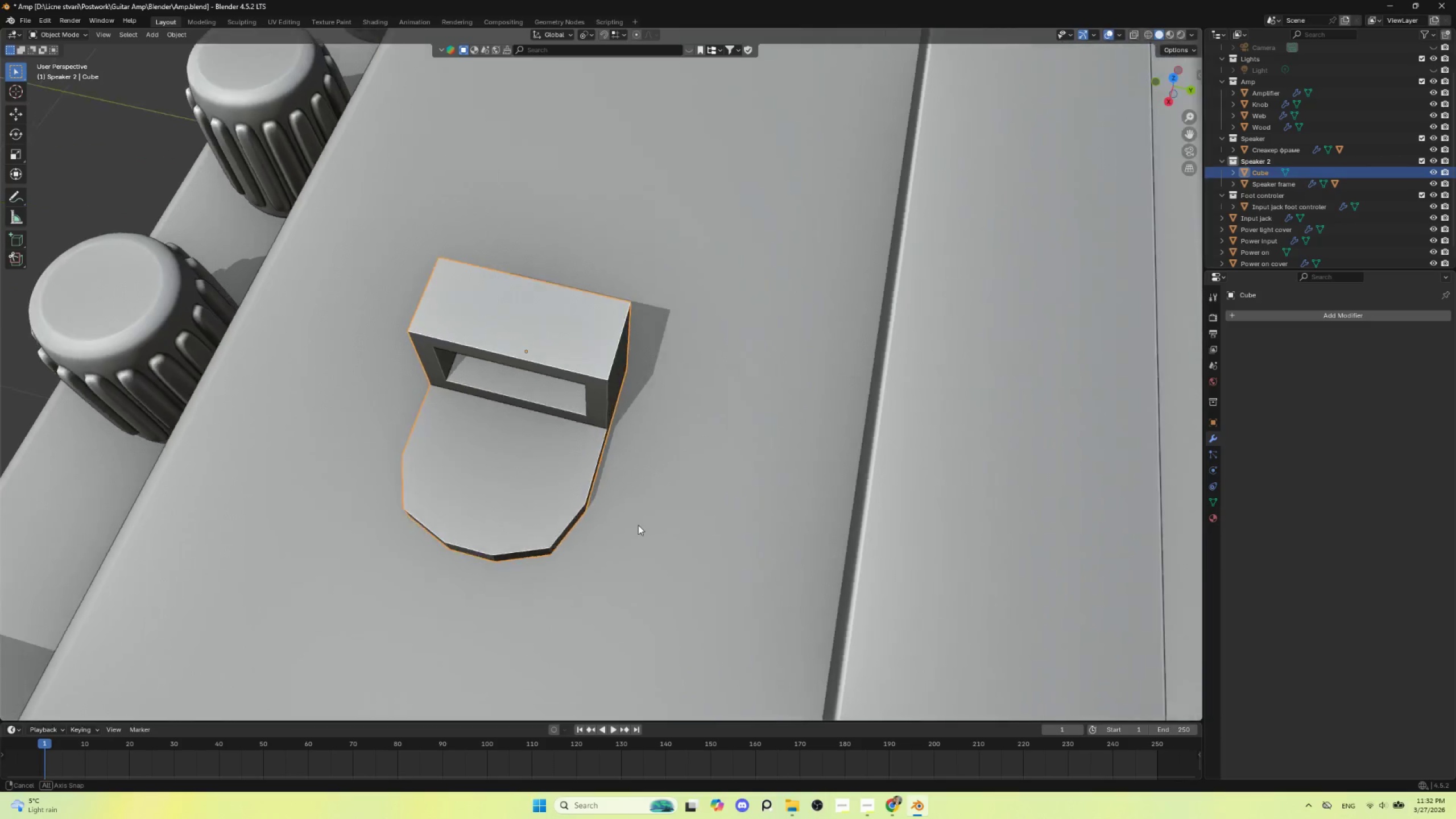 
key(Tab)
 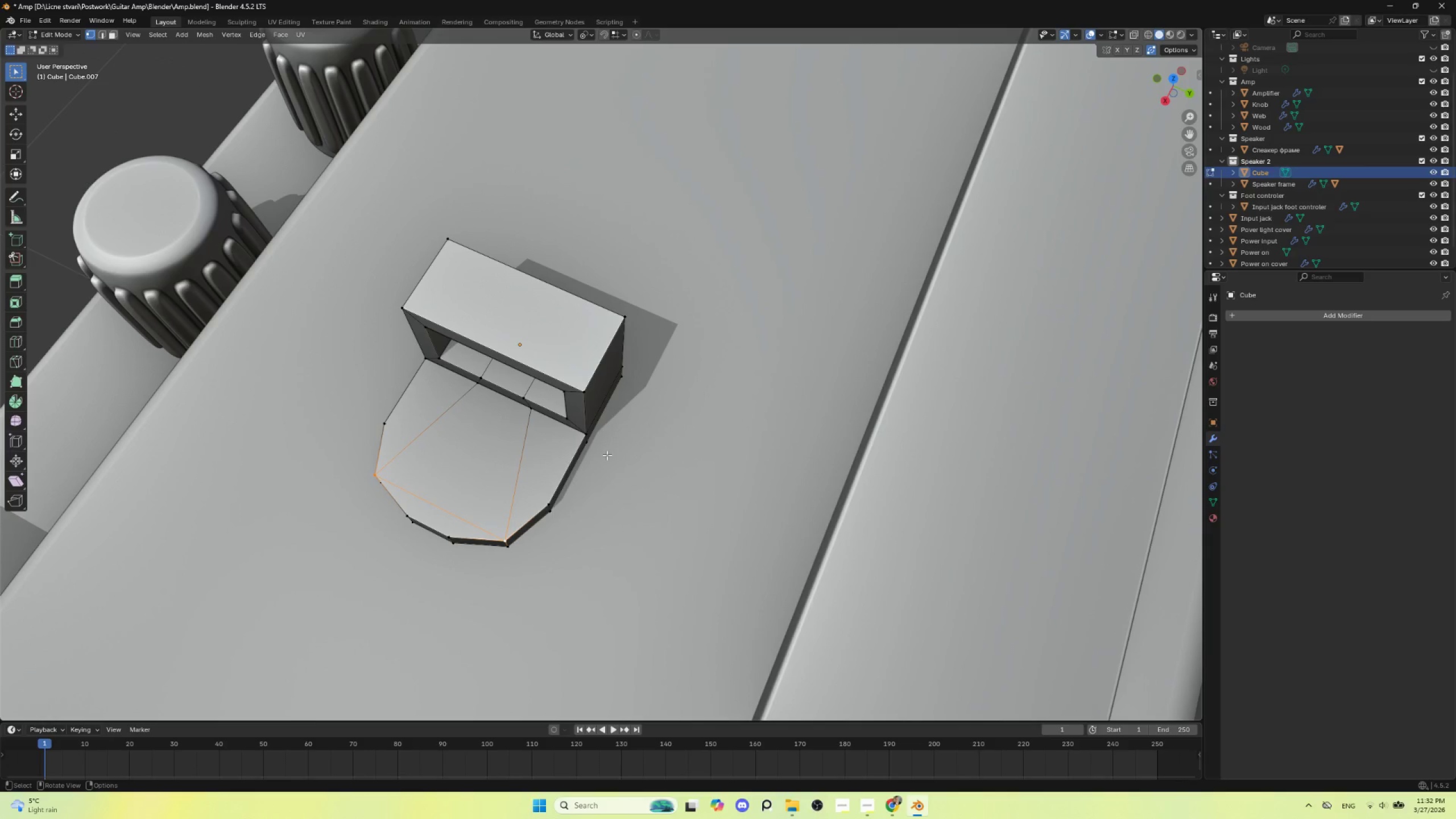 
key(NumpadDivide)
 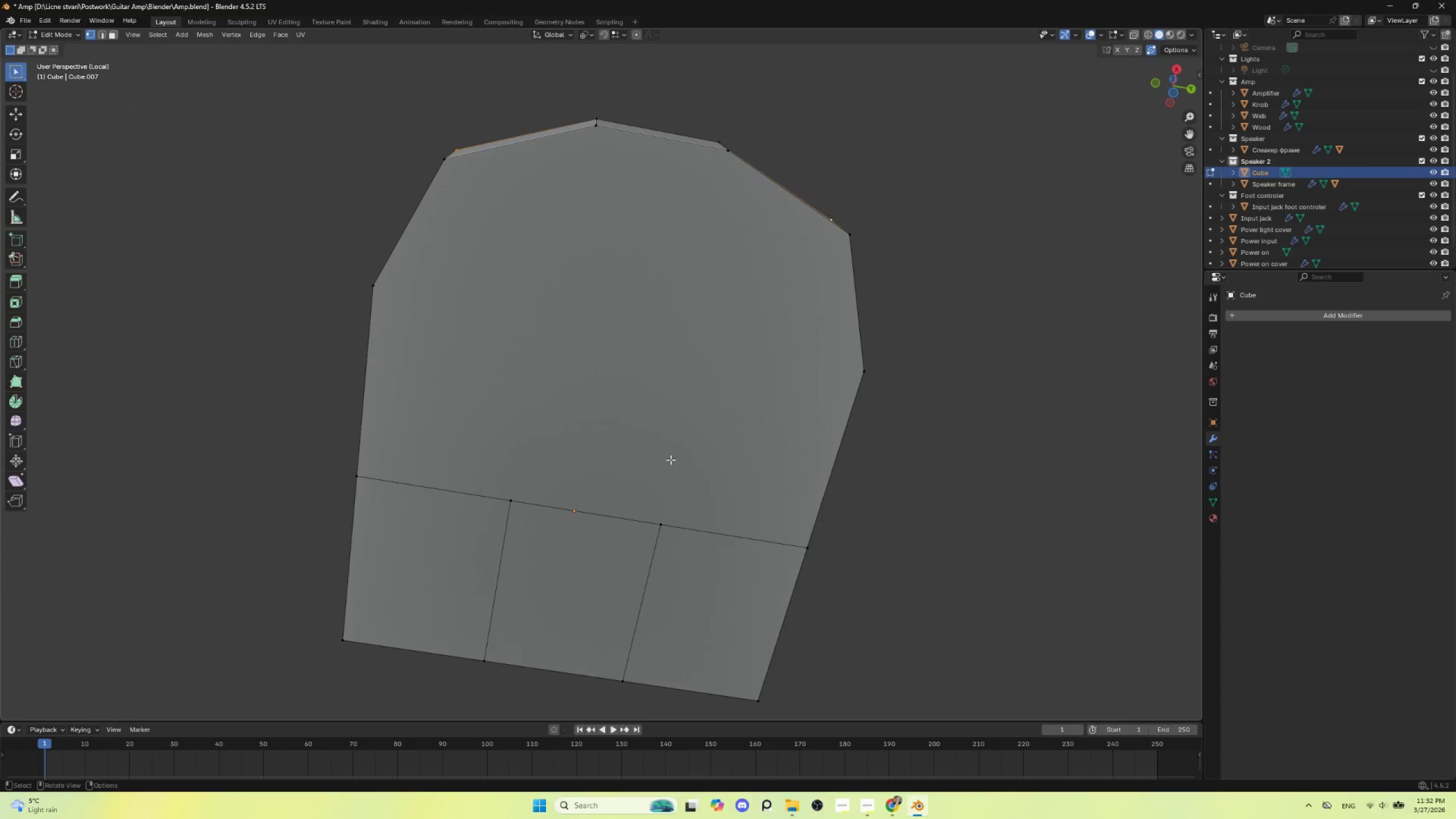 
hold_key(key=ShiftLeft, duration=0.89)
left_click([851, 230])
 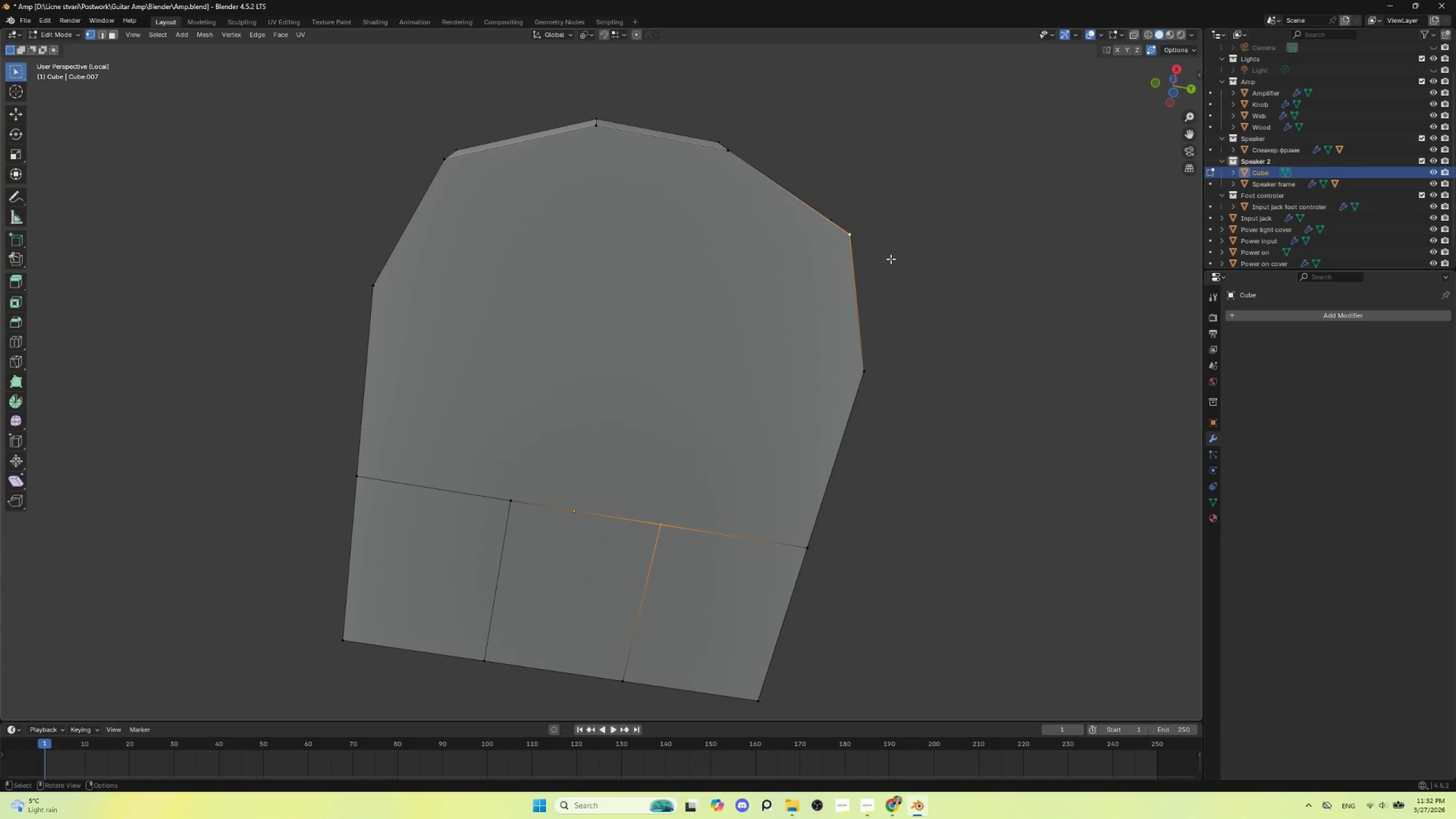 
hold_key(key=ShiftLeft, duration=2.06)
 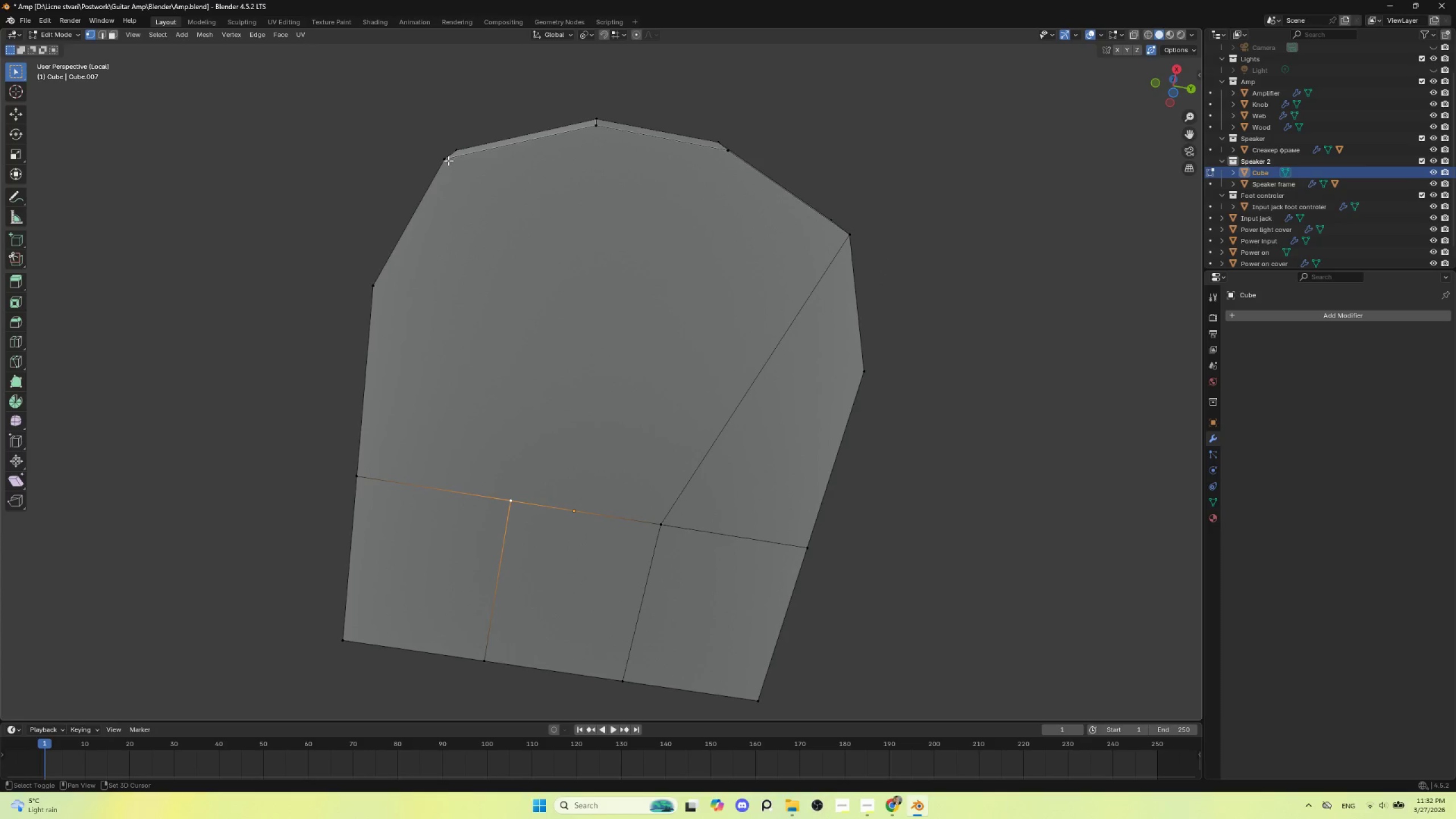 
key(J)
 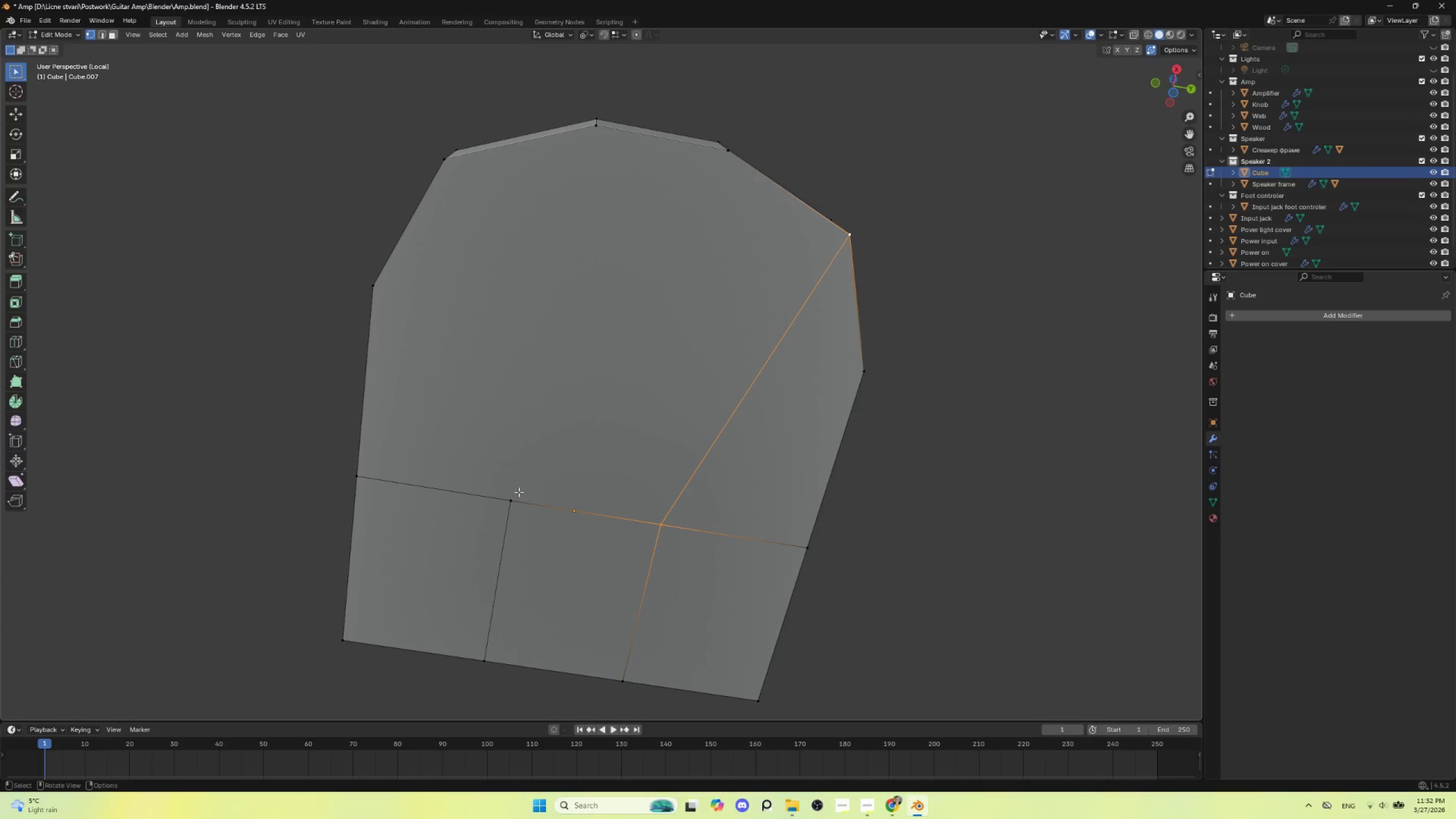 
left_click([517, 494])
 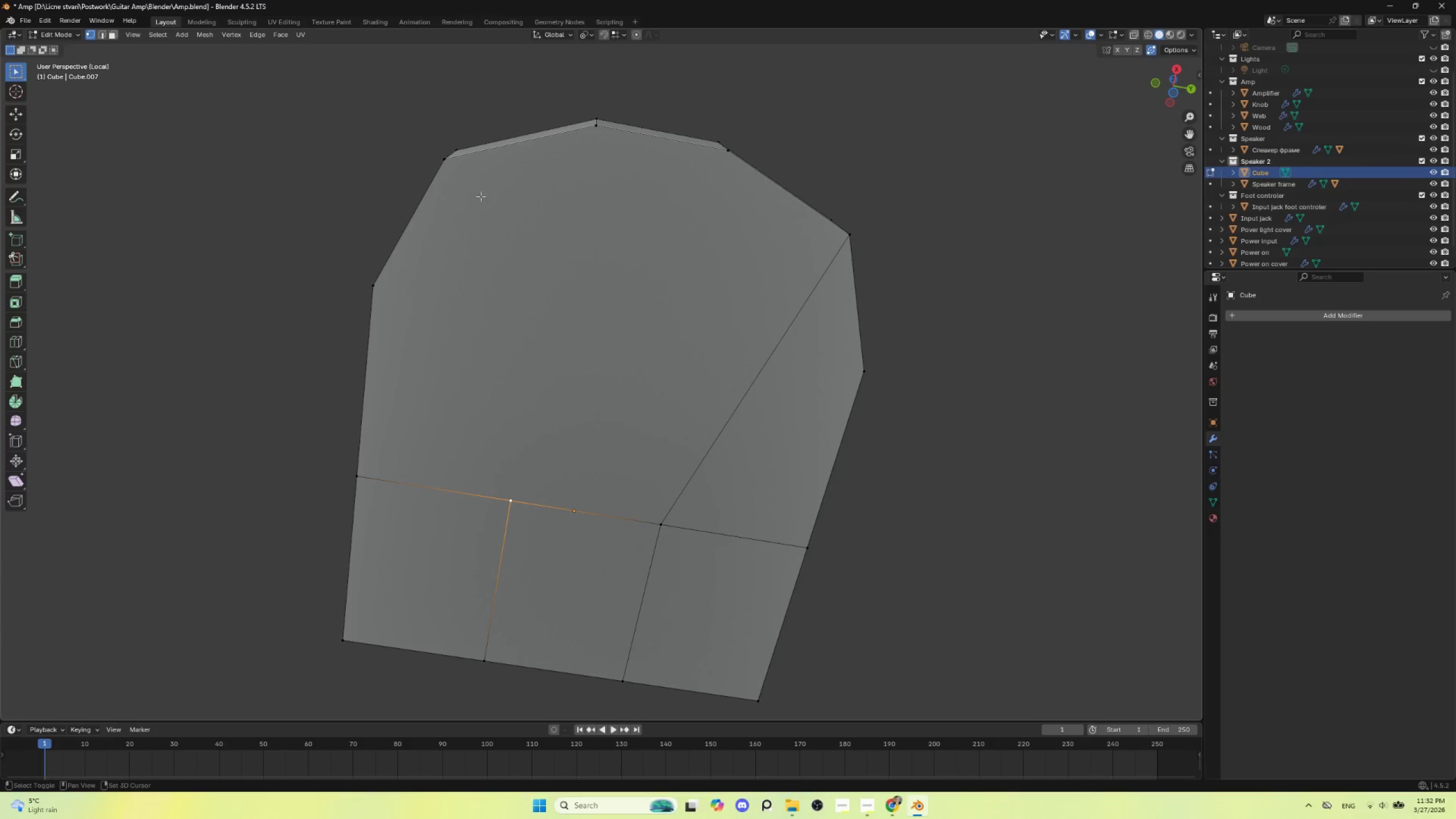 
hold_key(key=ShiftLeft, duration=0.89)
left_click([448, 160])
 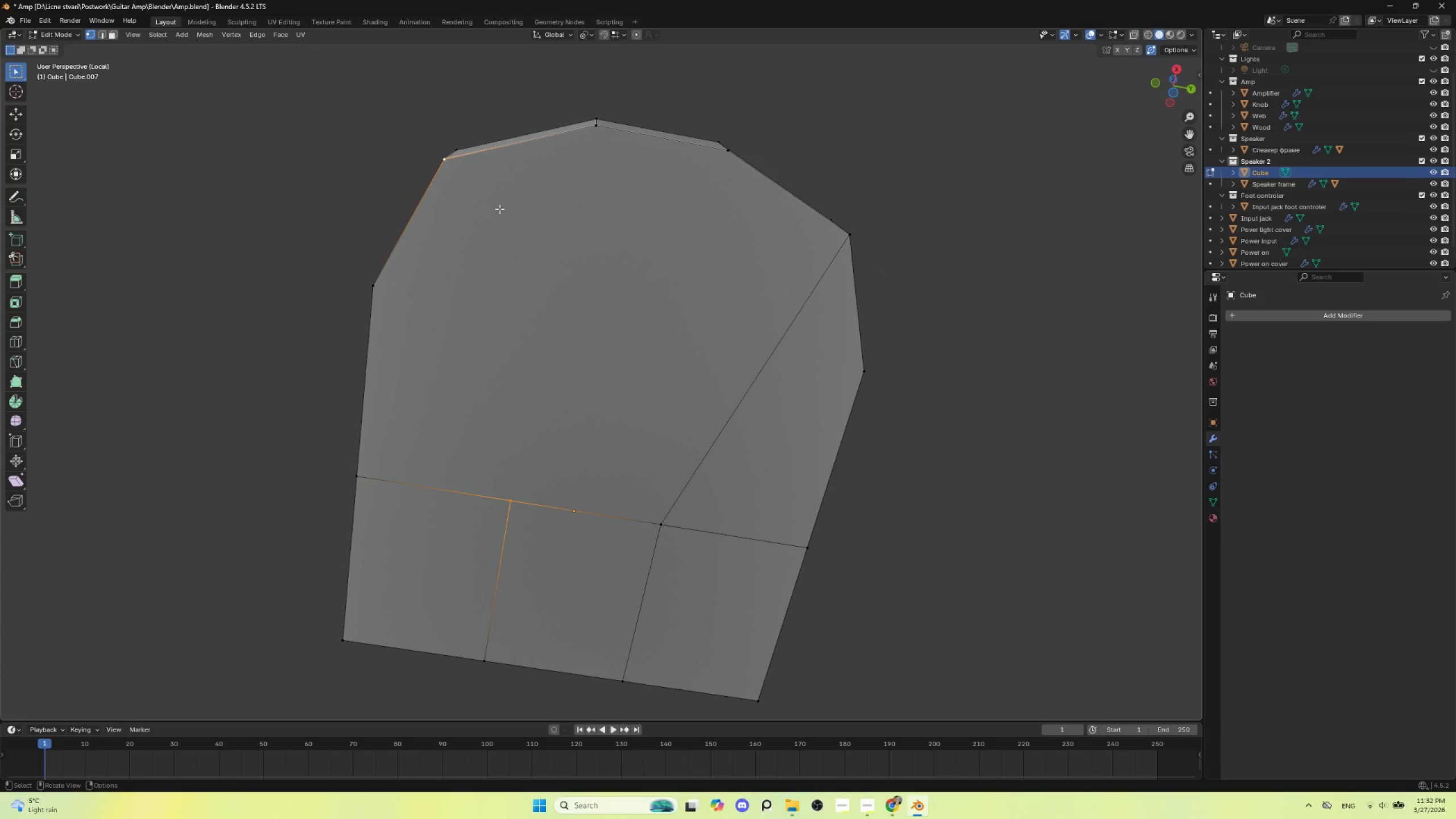 
key(J)
 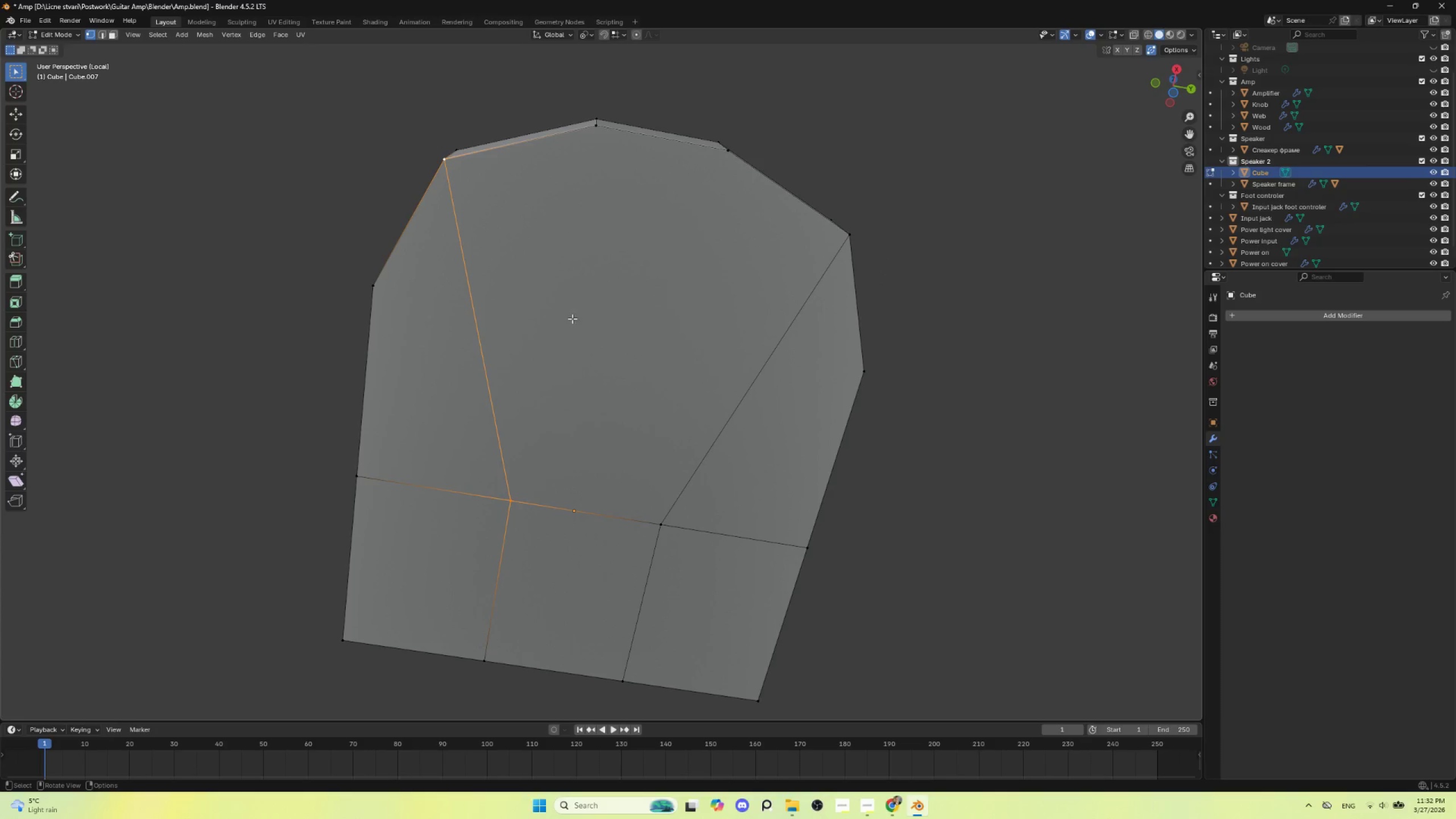 
left_click([452, 164])
 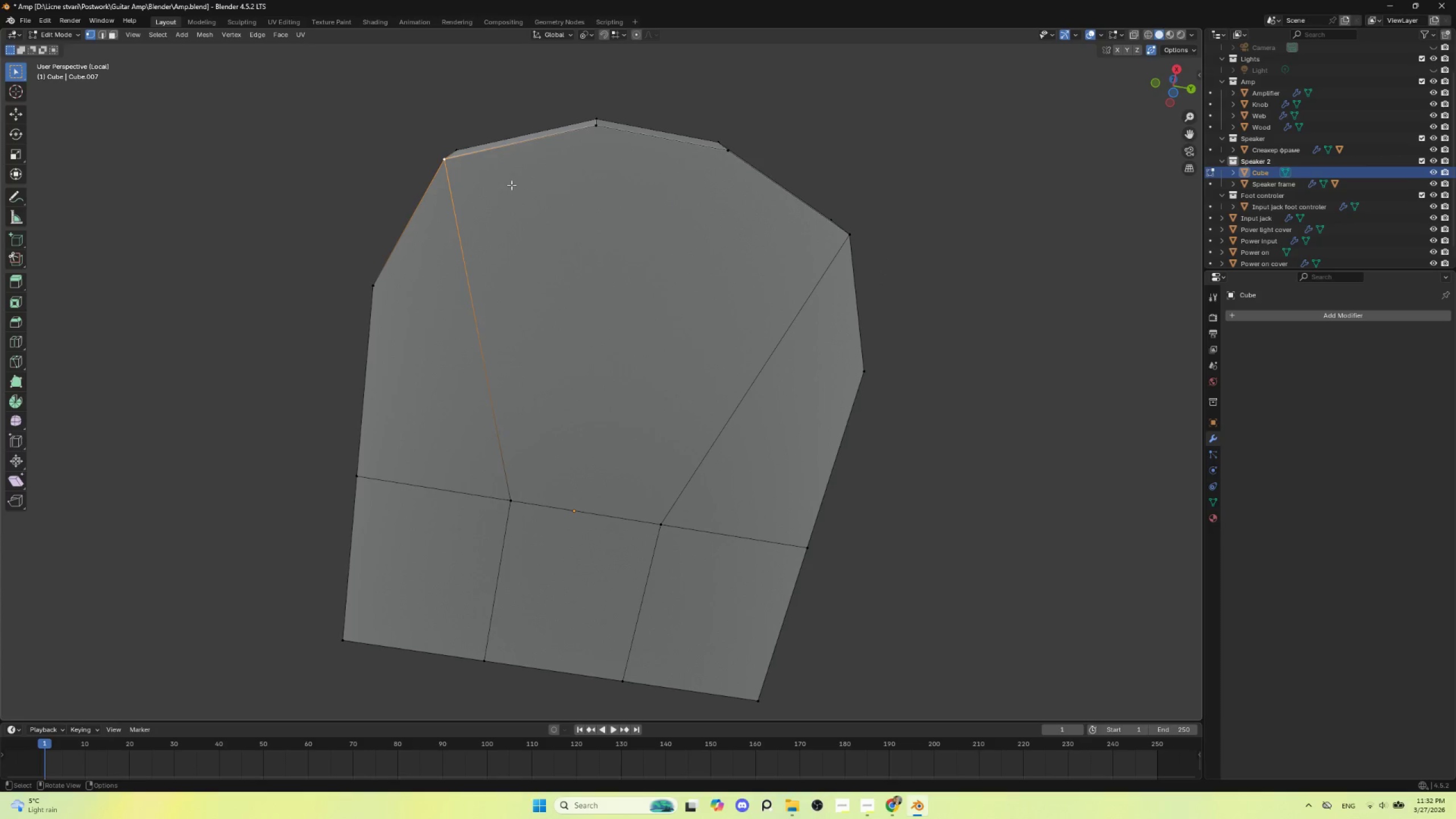 
hold_key(key=ShiftLeft, duration=1.14)
 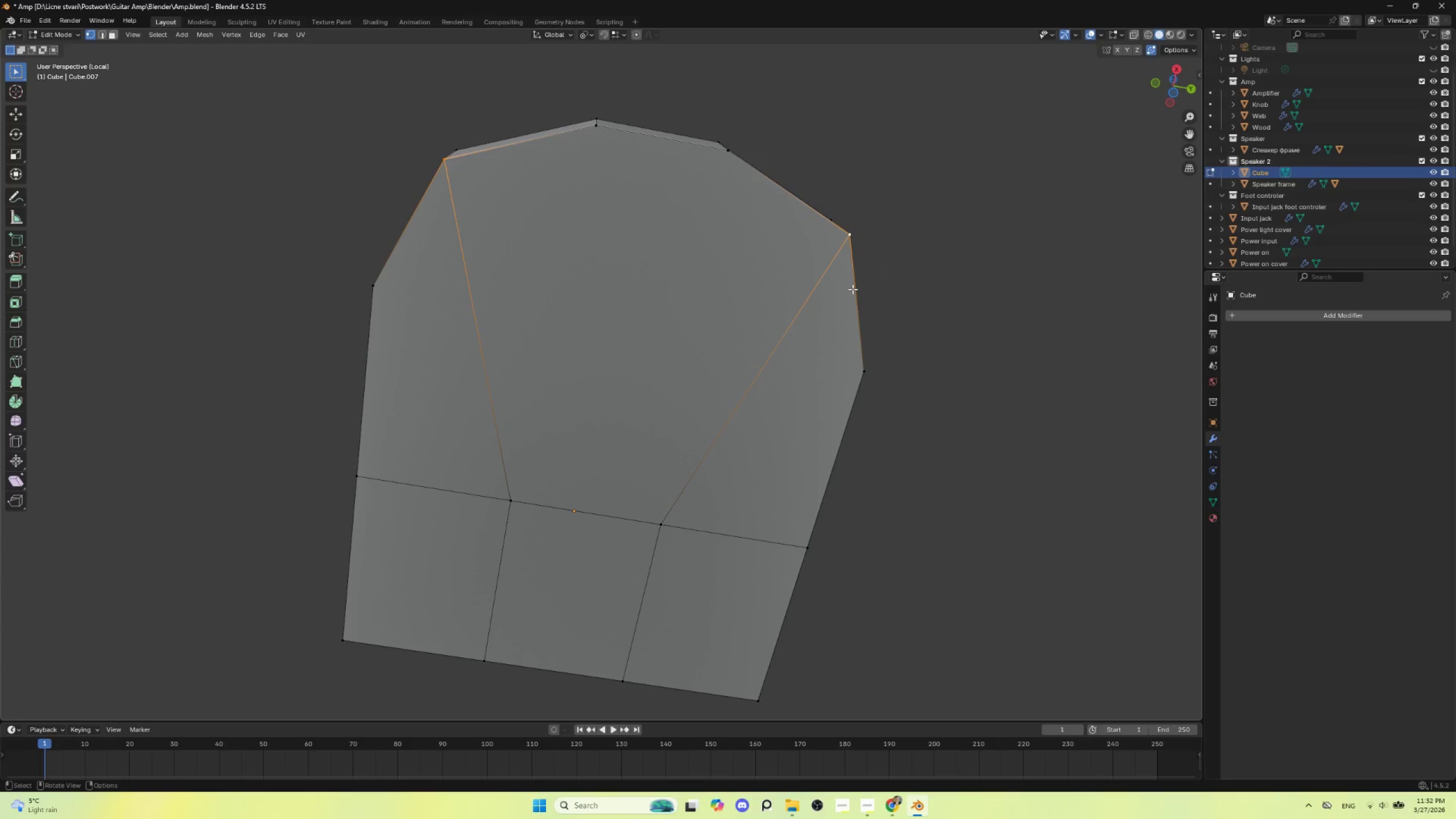 
hold_key(key=ShiftLeft, duration=6.02)
 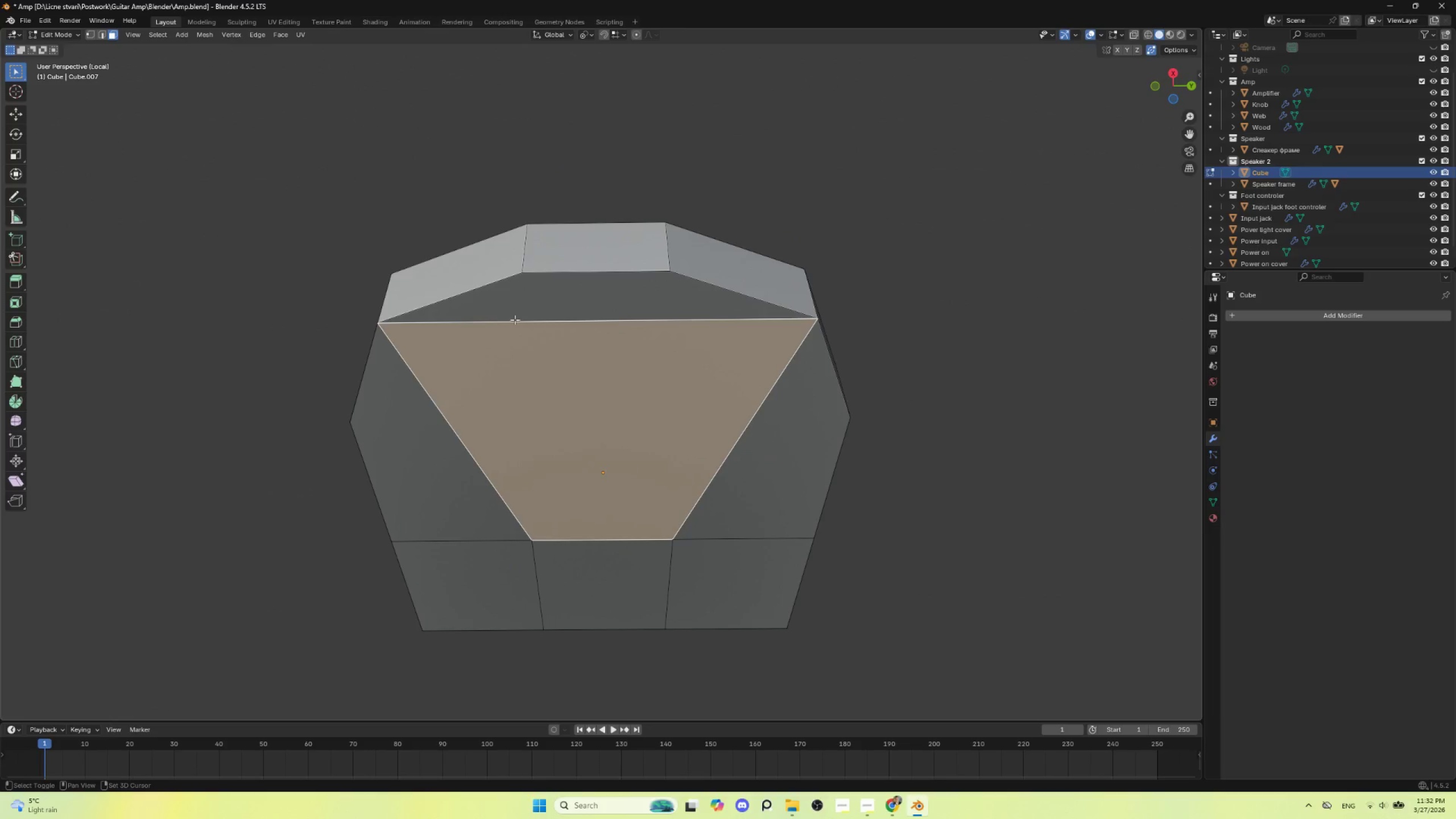 
key(J)
 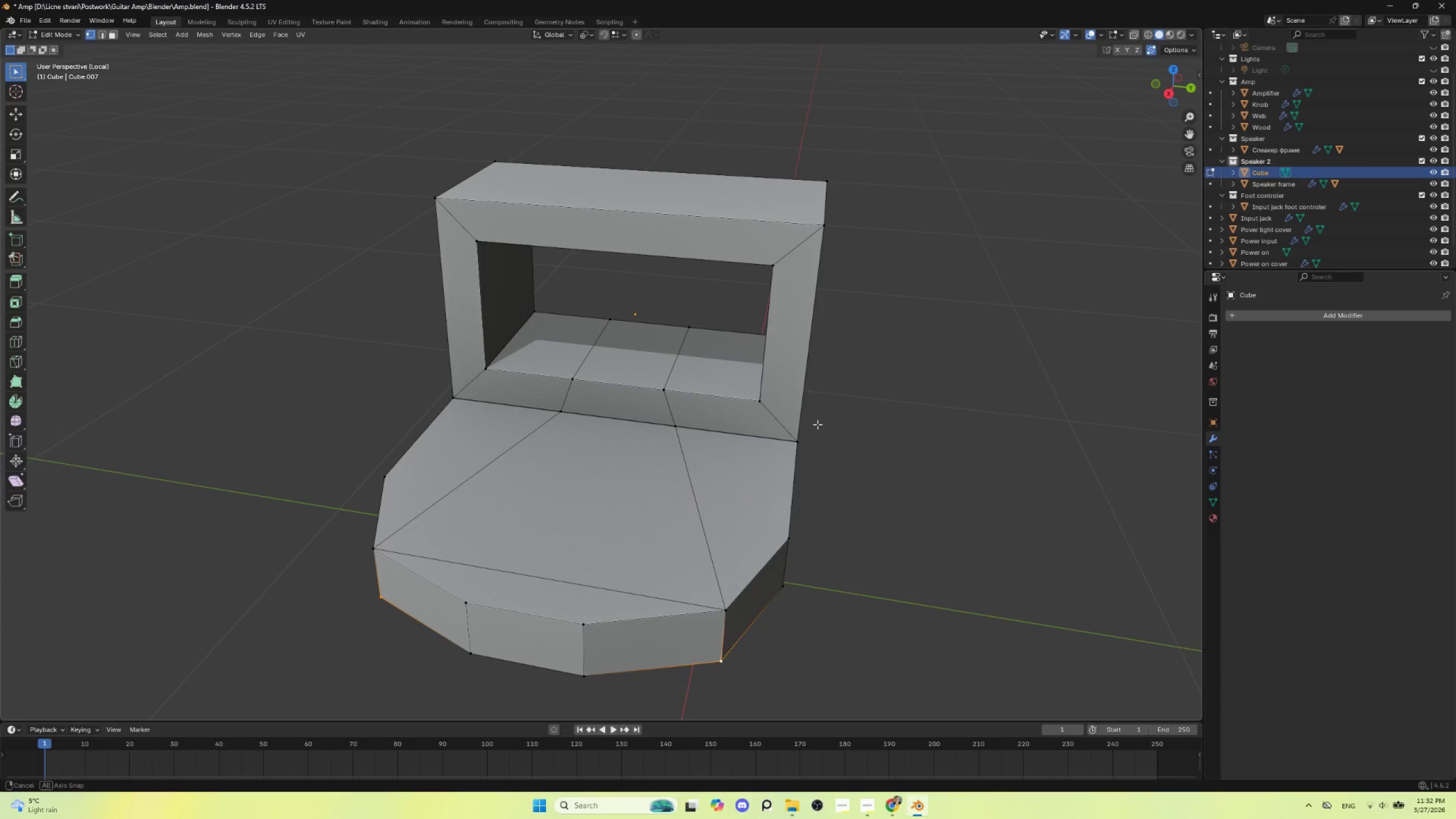 
key(Tab)
 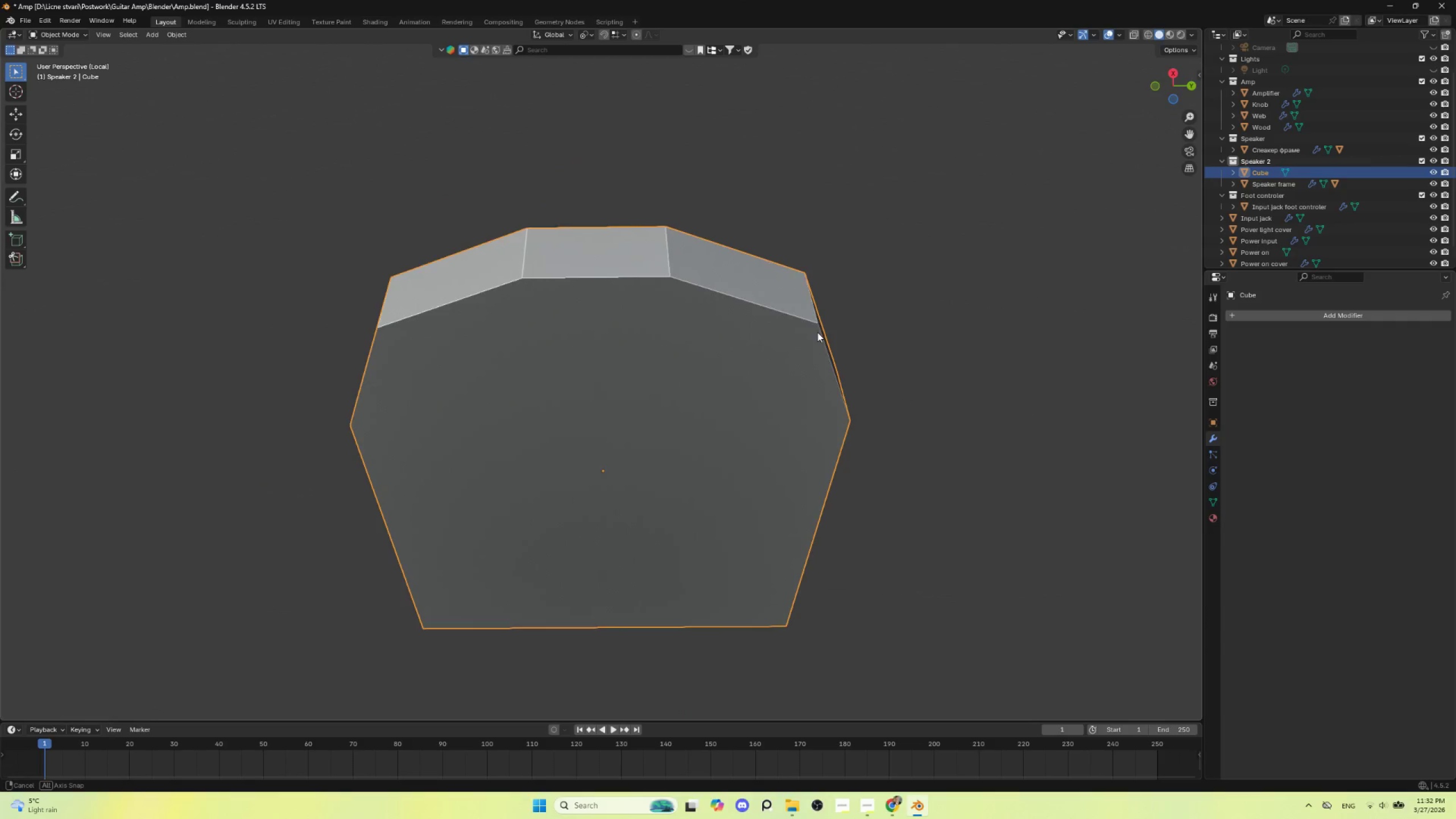 
key(Tab)
 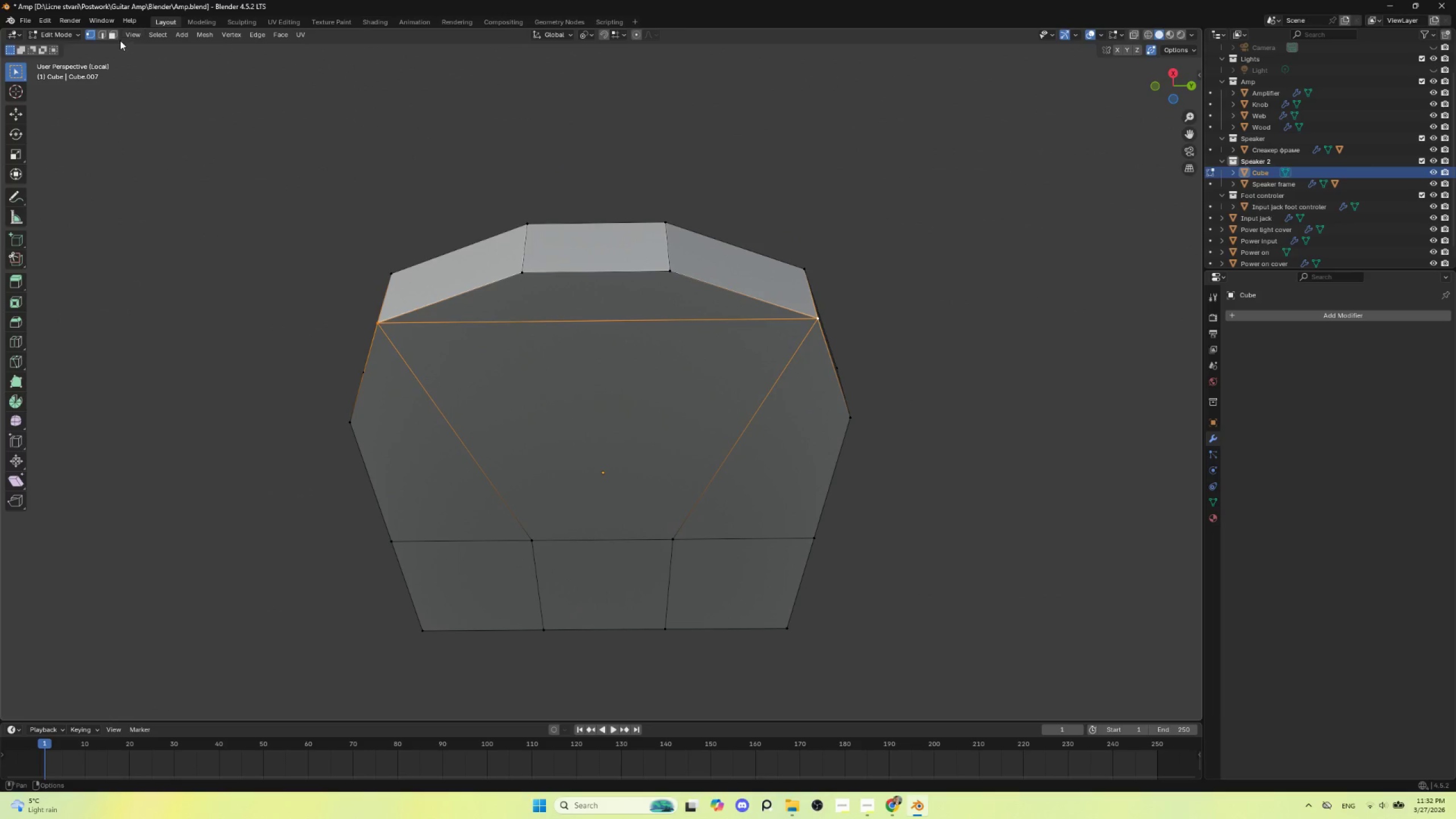 
left_click([114, 37])
 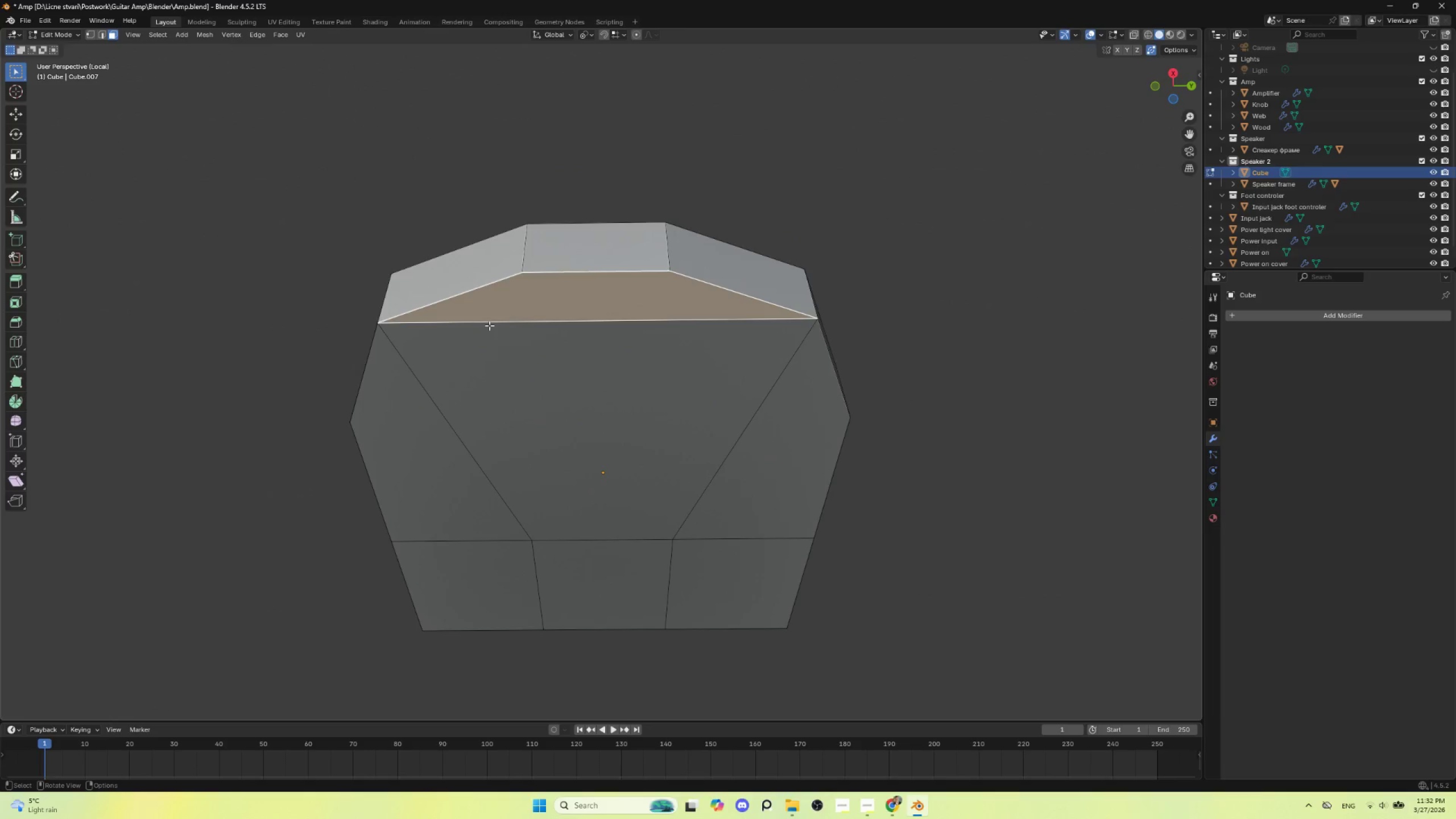 
double_click([500, 353])
 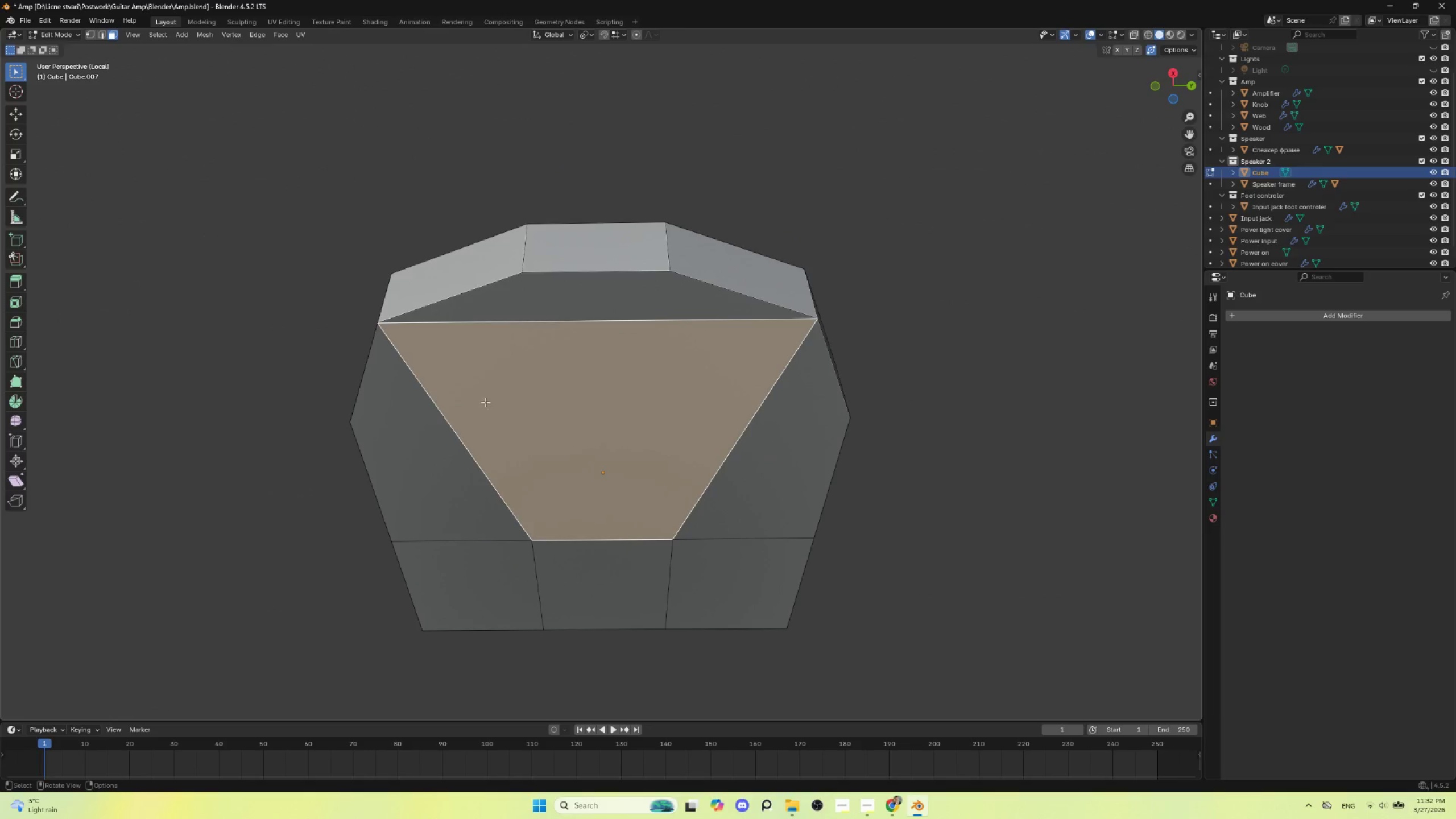 
hold_key(key=ShiftLeft, duration=1.53)
 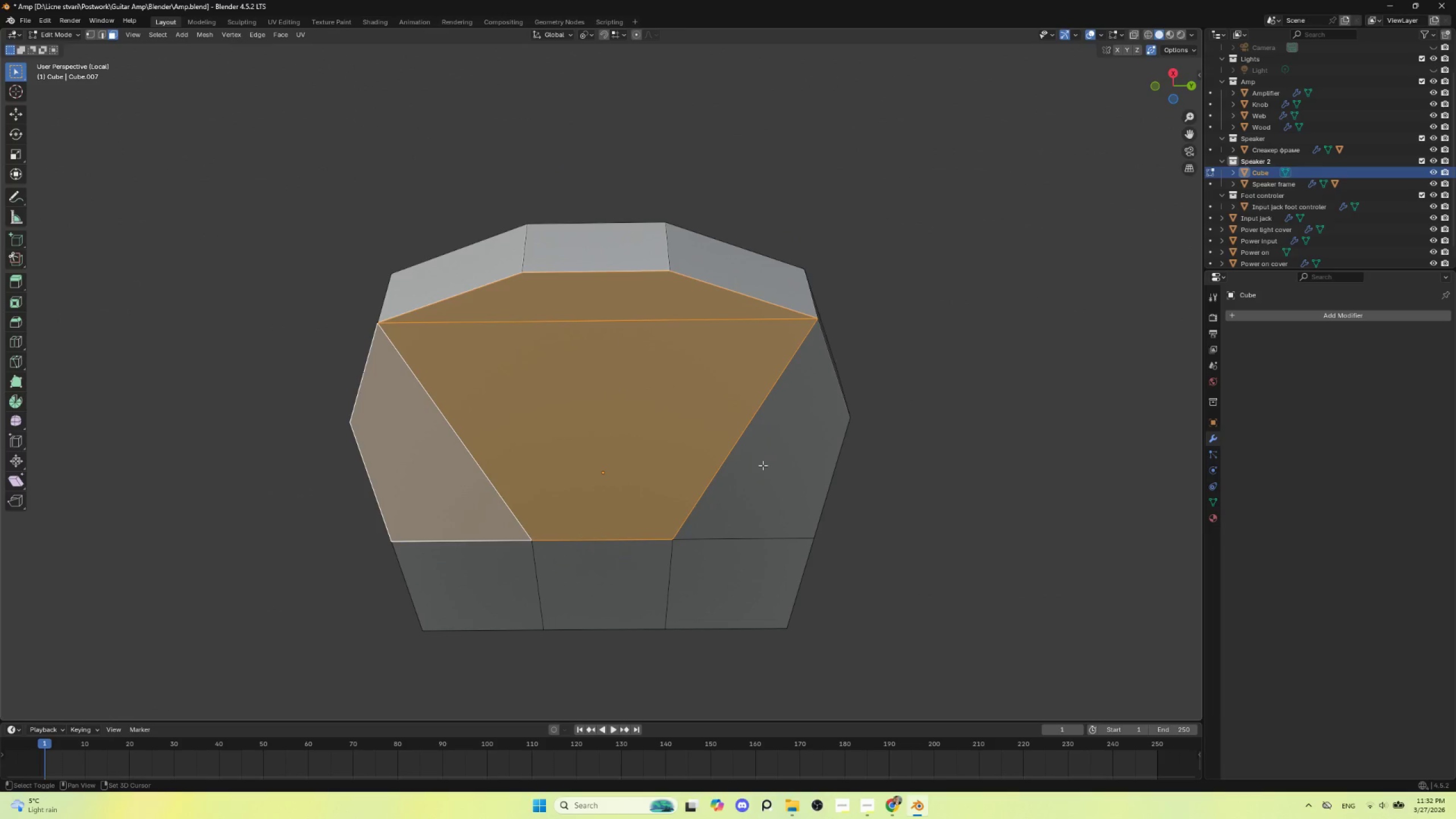 
hold_key(key=ShiftLeft, duration=1.51)
left_click_drag(start_coordinate=[519, 450], to_coordinate=[525, 452])
 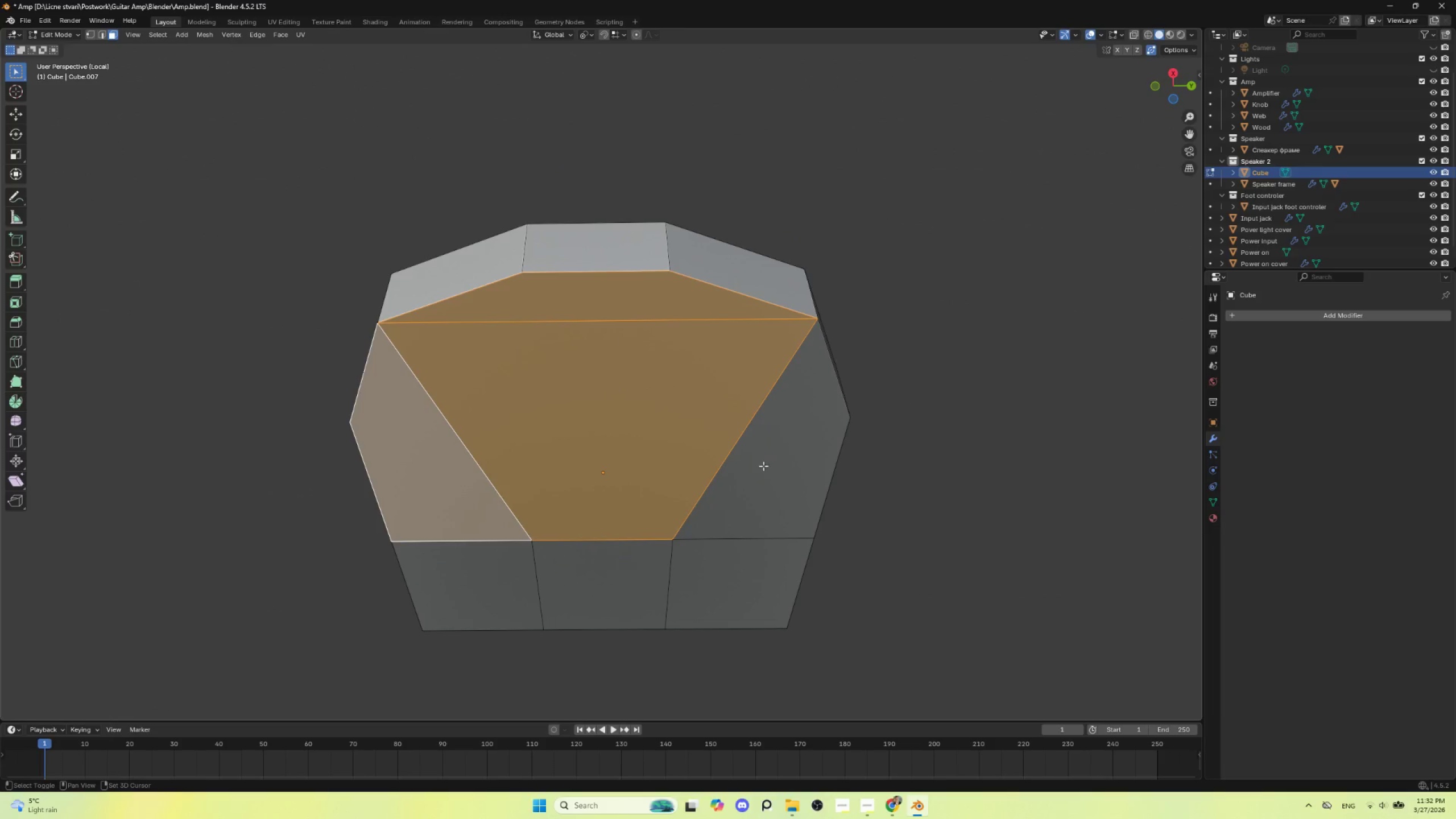 
left_click_drag(start_coordinate=[763, 466], to_coordinate=[763, 470])
 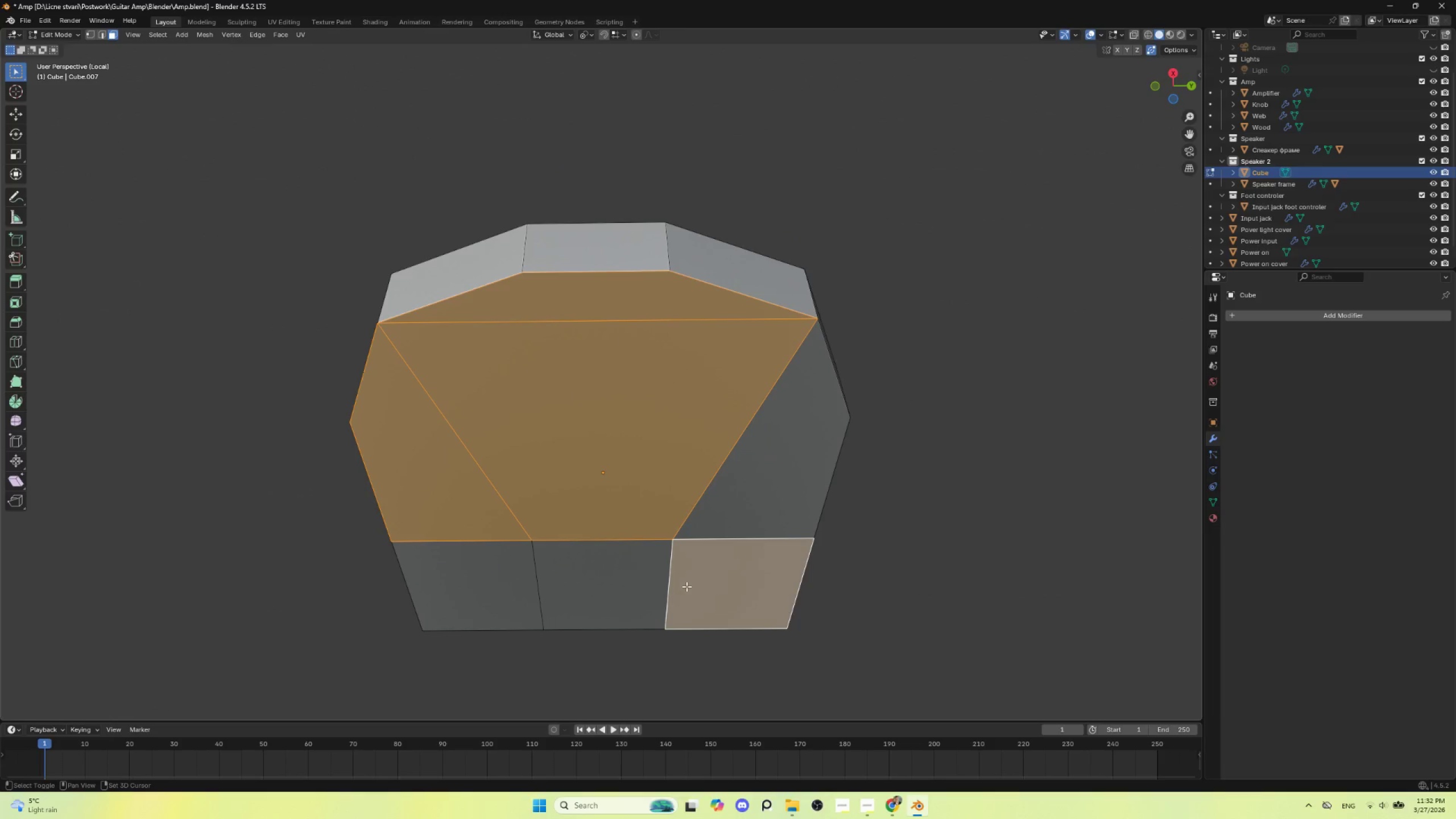 
hold_key(key=ShiftLeft, duration=1.52)
left_click([641, 578])
 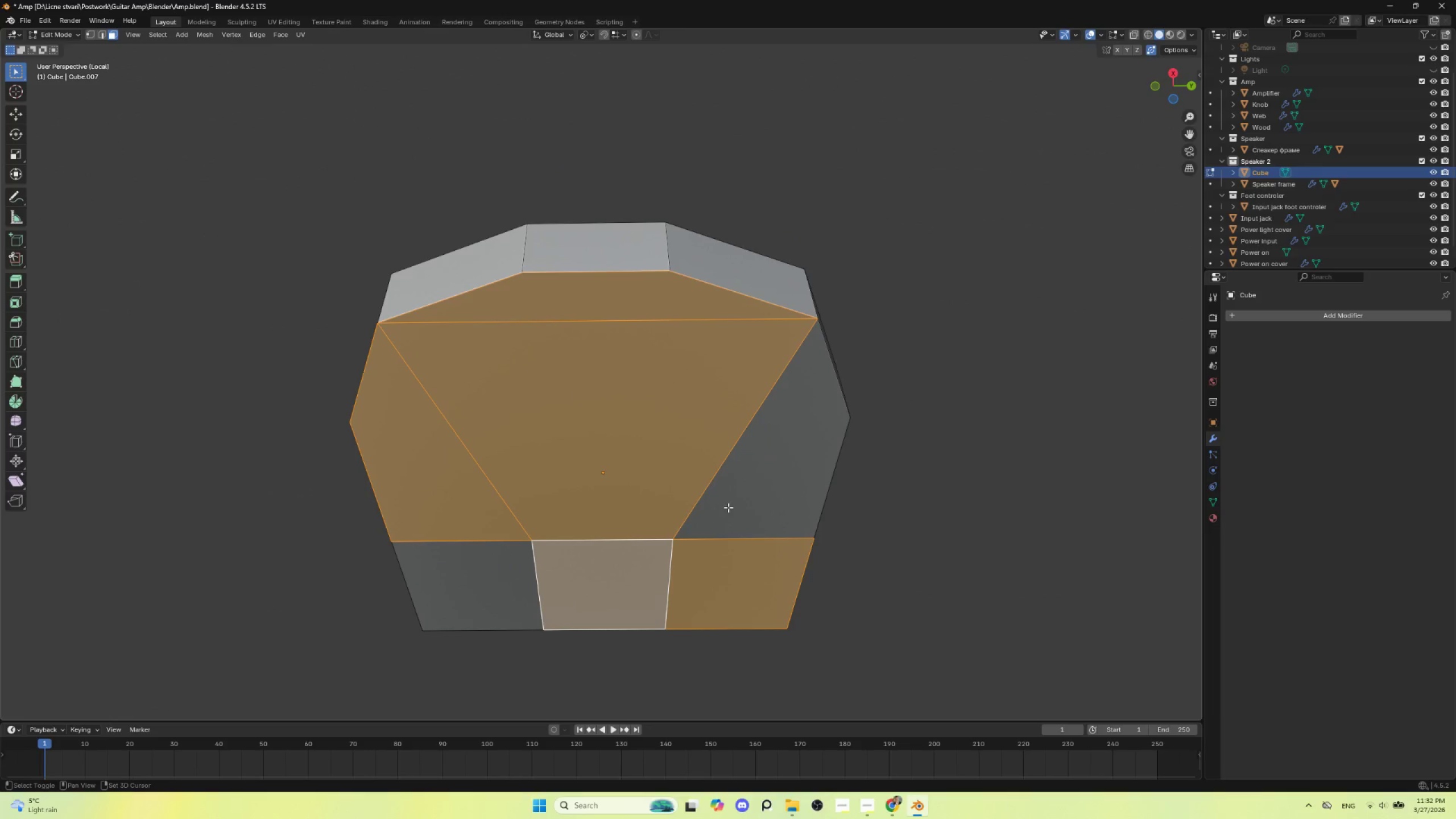 
double_click([729, 507])
 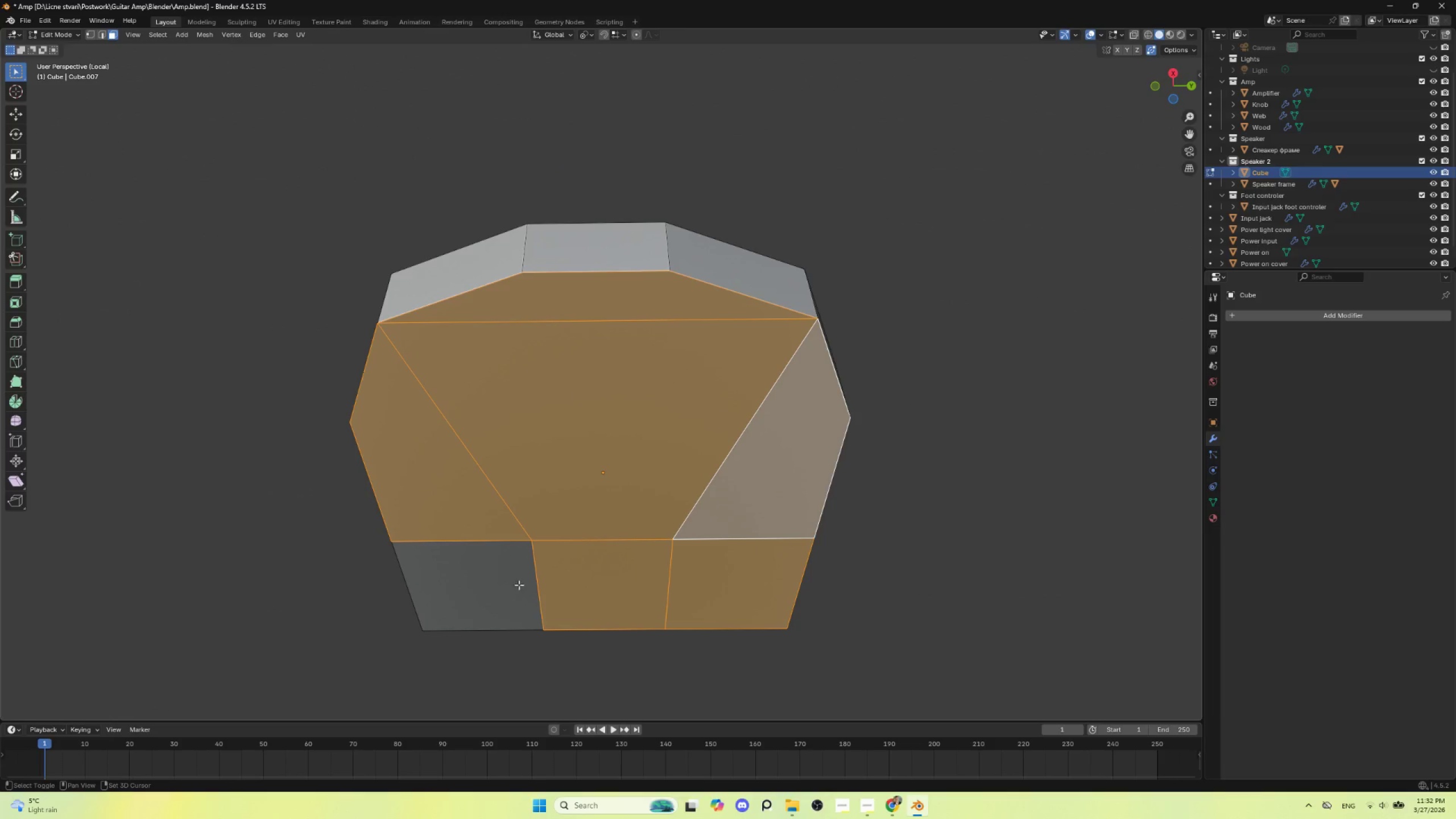 
left_click([503, 580])
 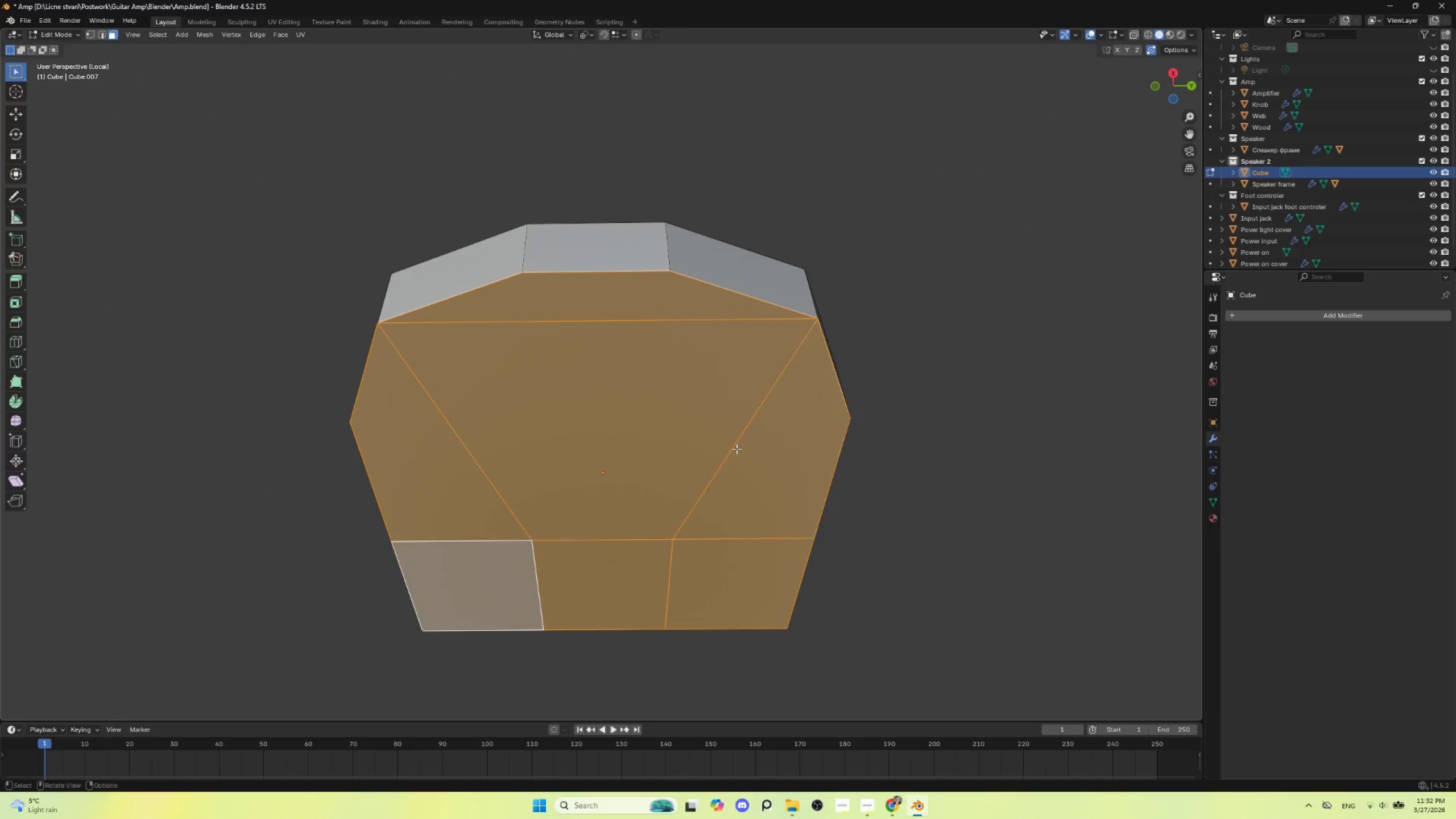 
key(Delete)
 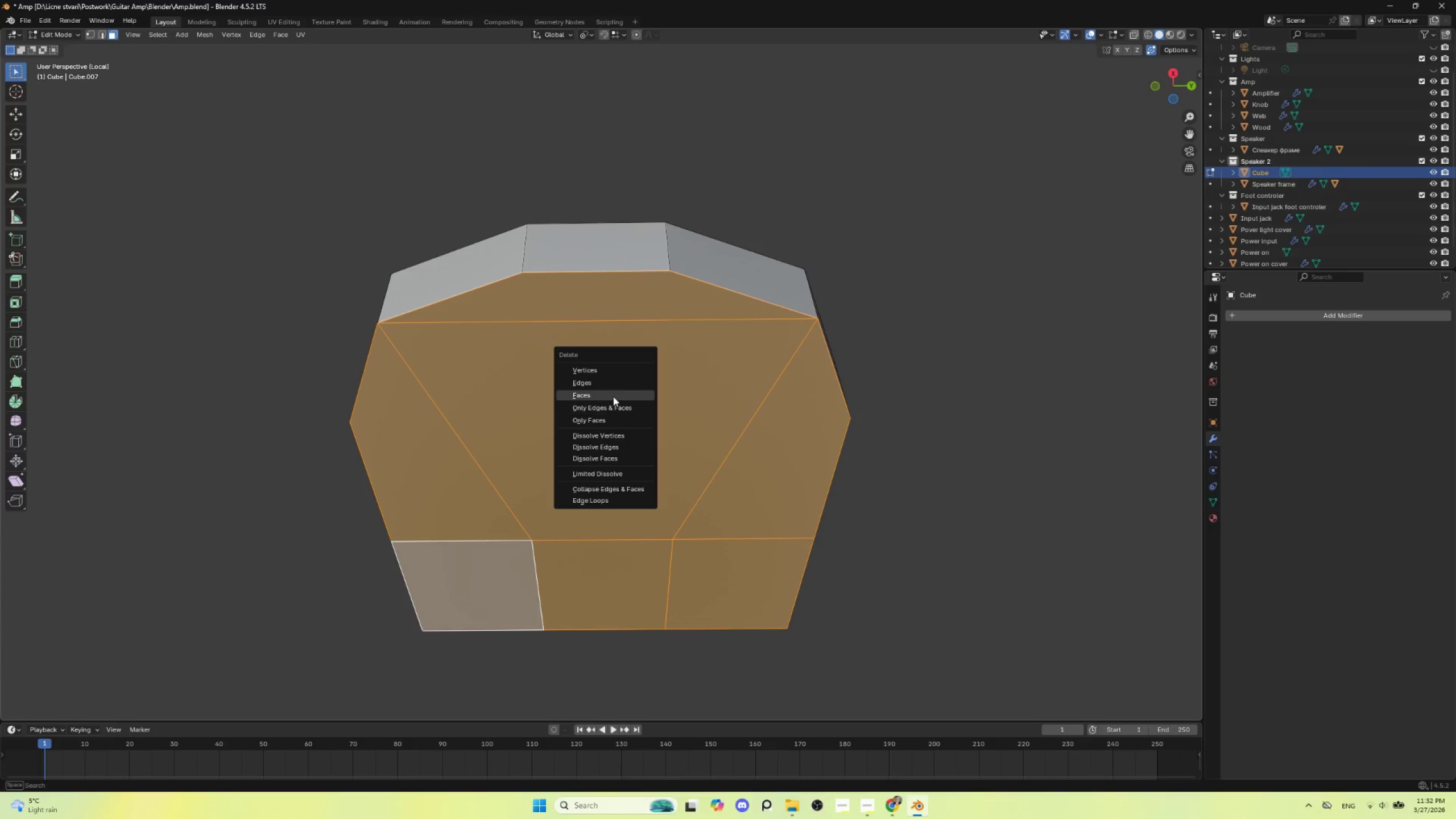 
left_click([613, 396])
 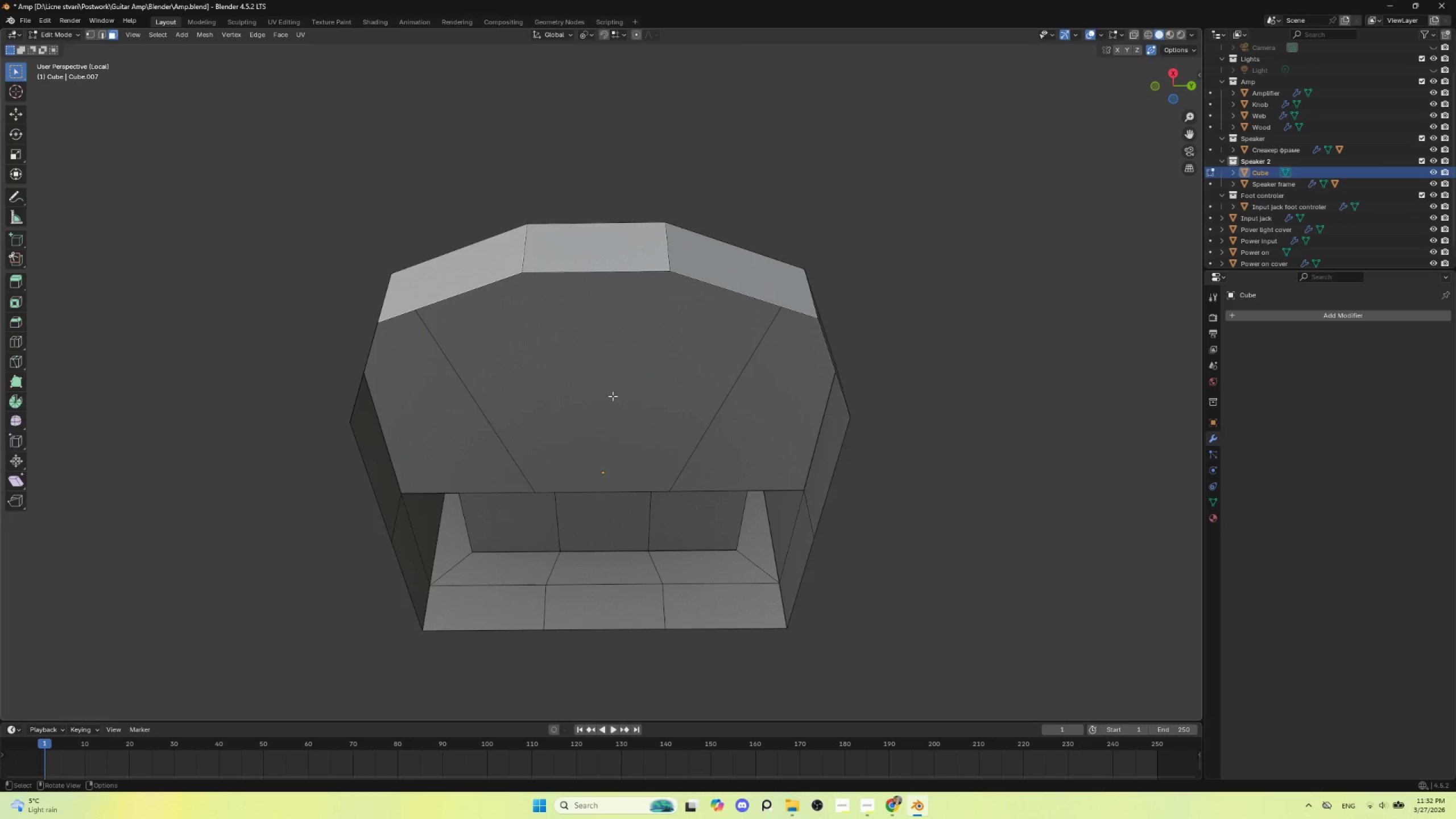 
key(Tab)
 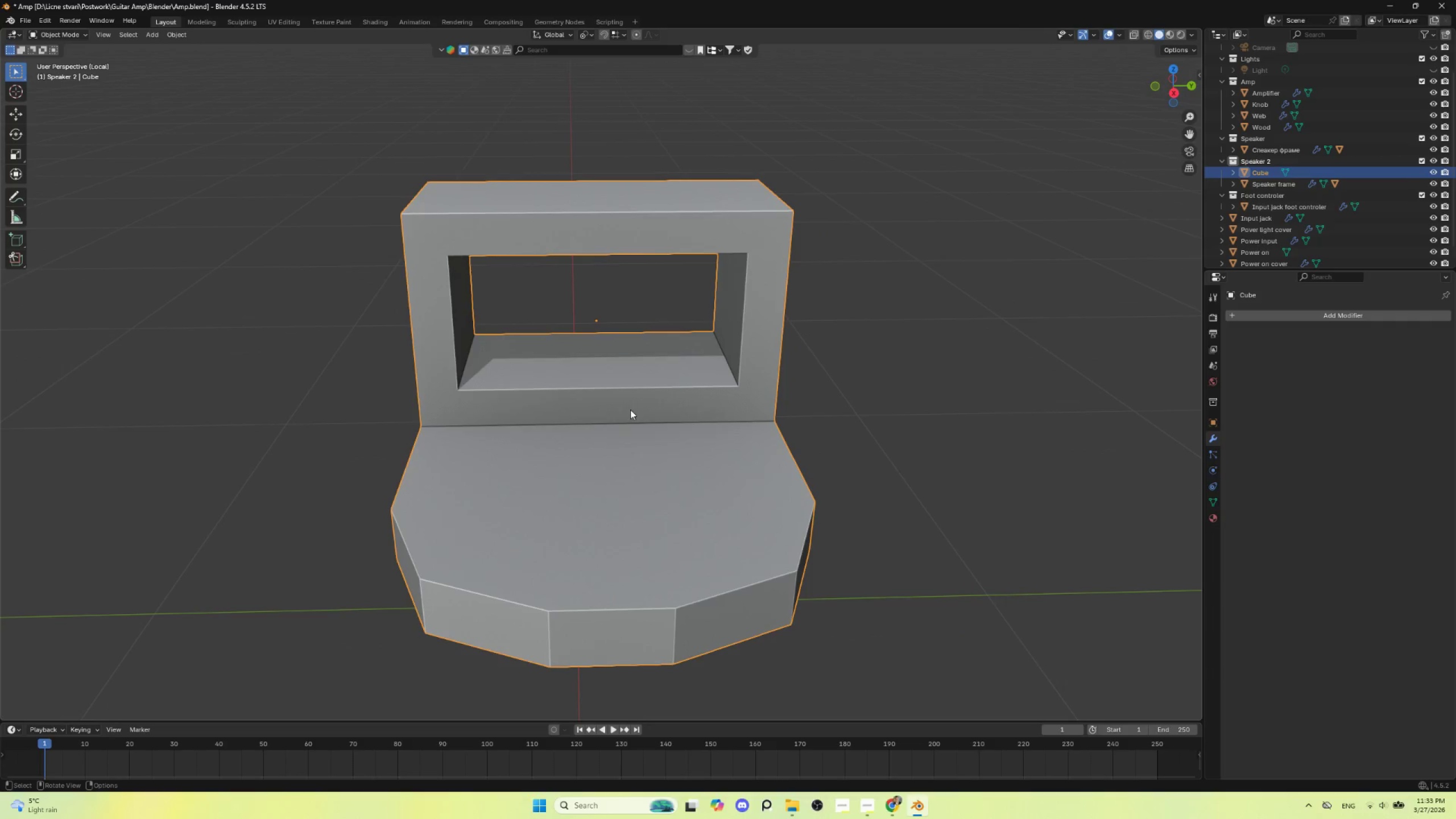 
key(Tab)
 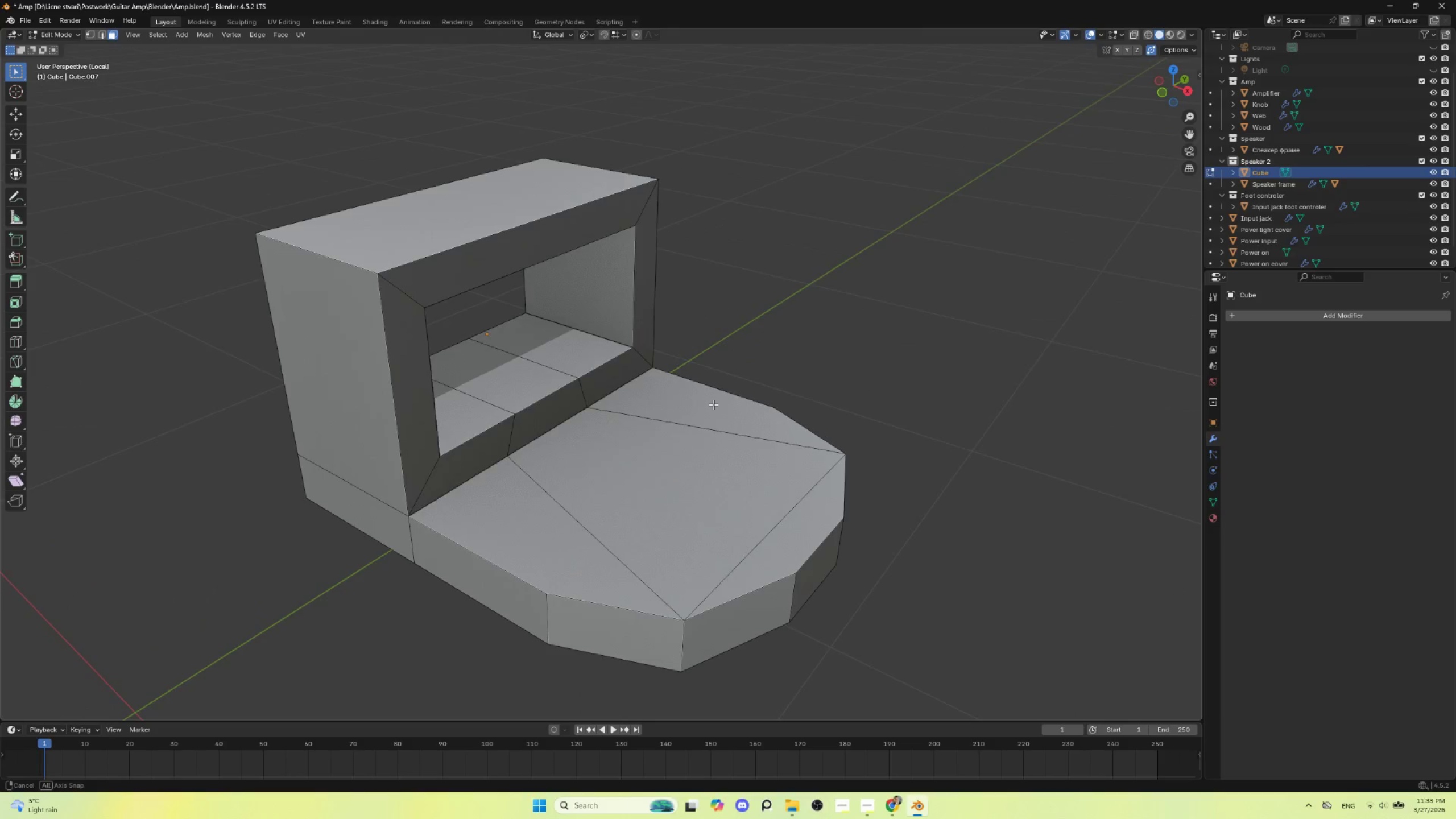 
key(Tab)
 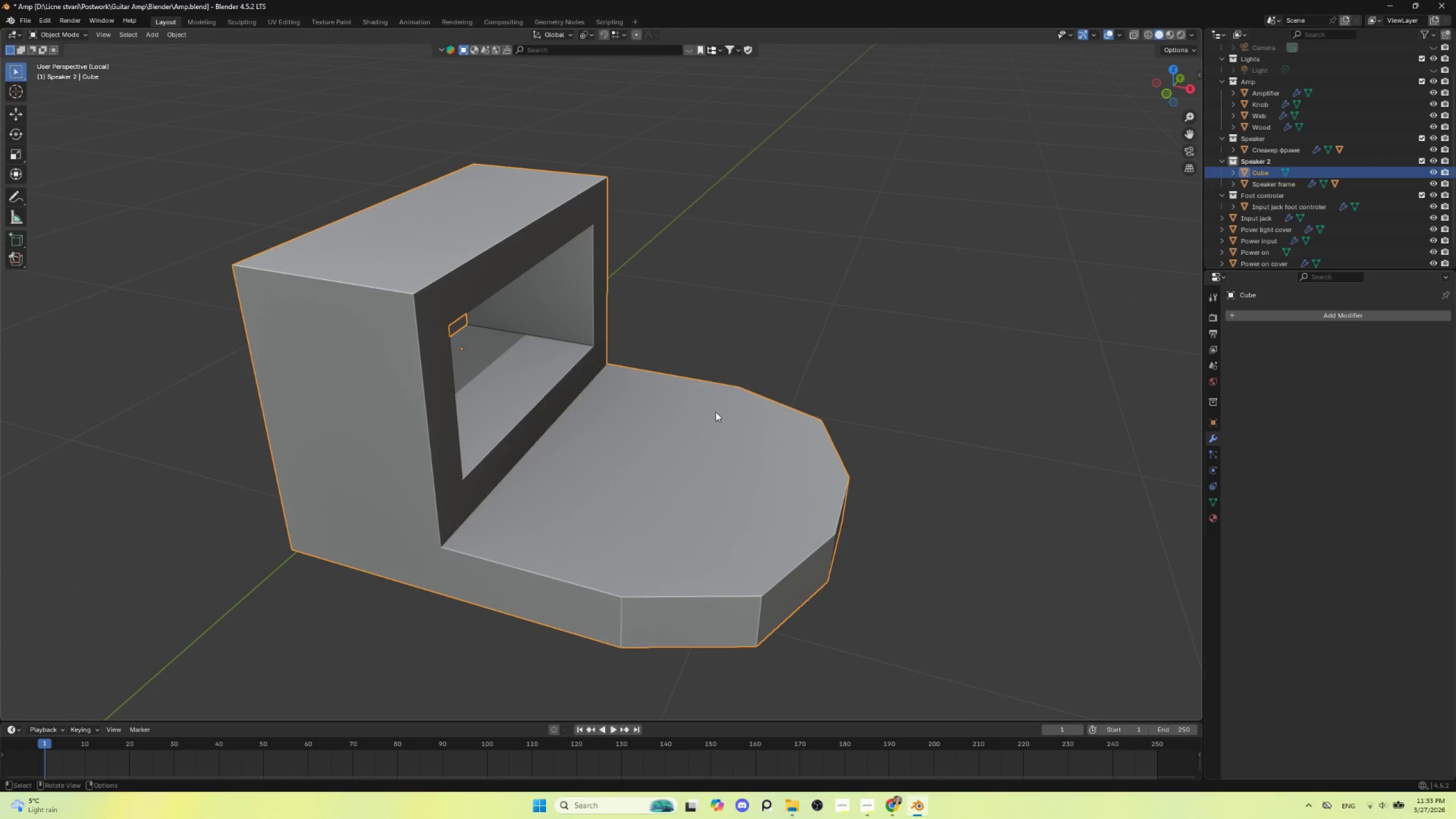 
key(NumpadDivide)
 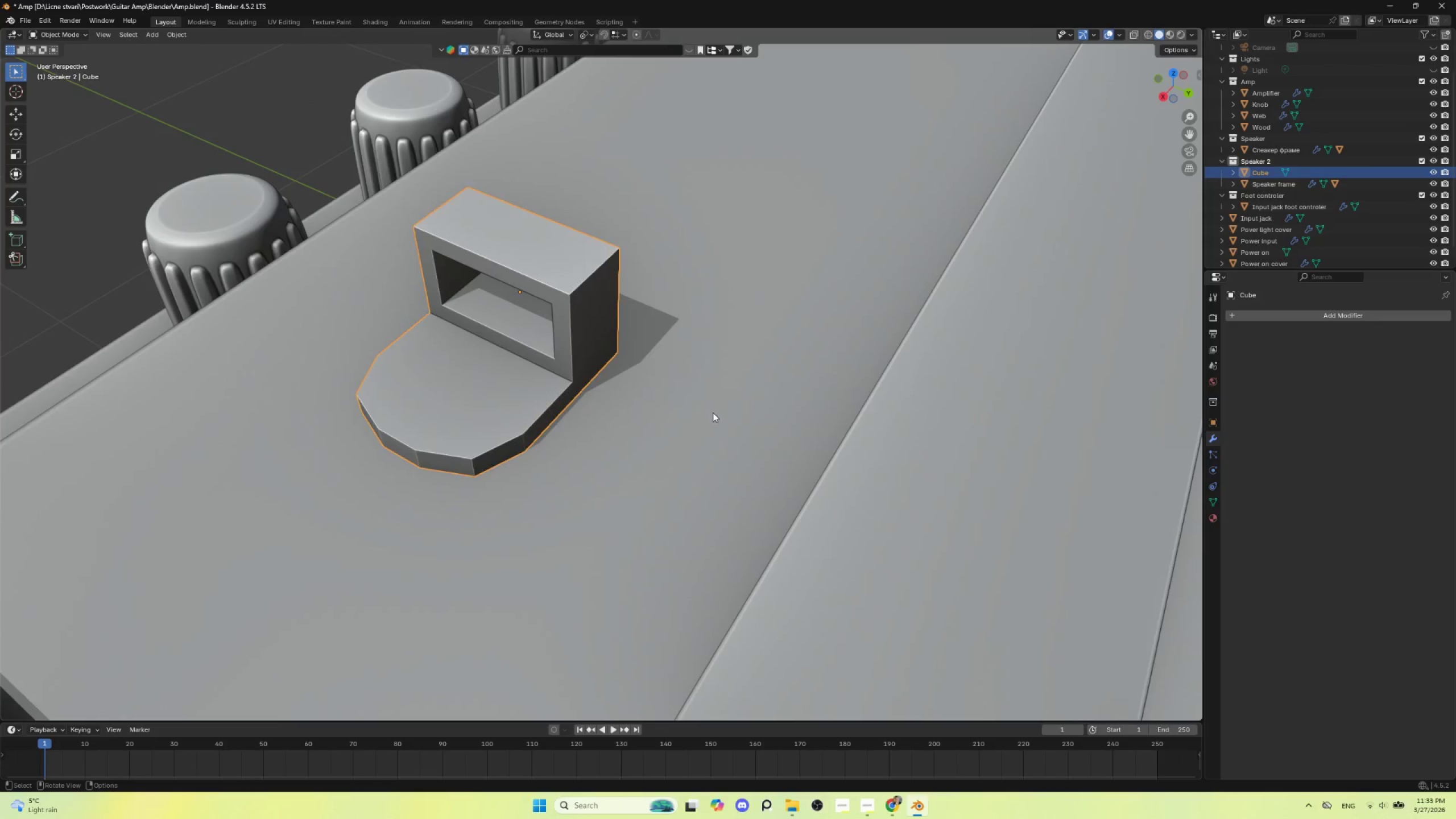 
scroll: coordinate [693, 421], scroll_direction: down, amount: 5.0
 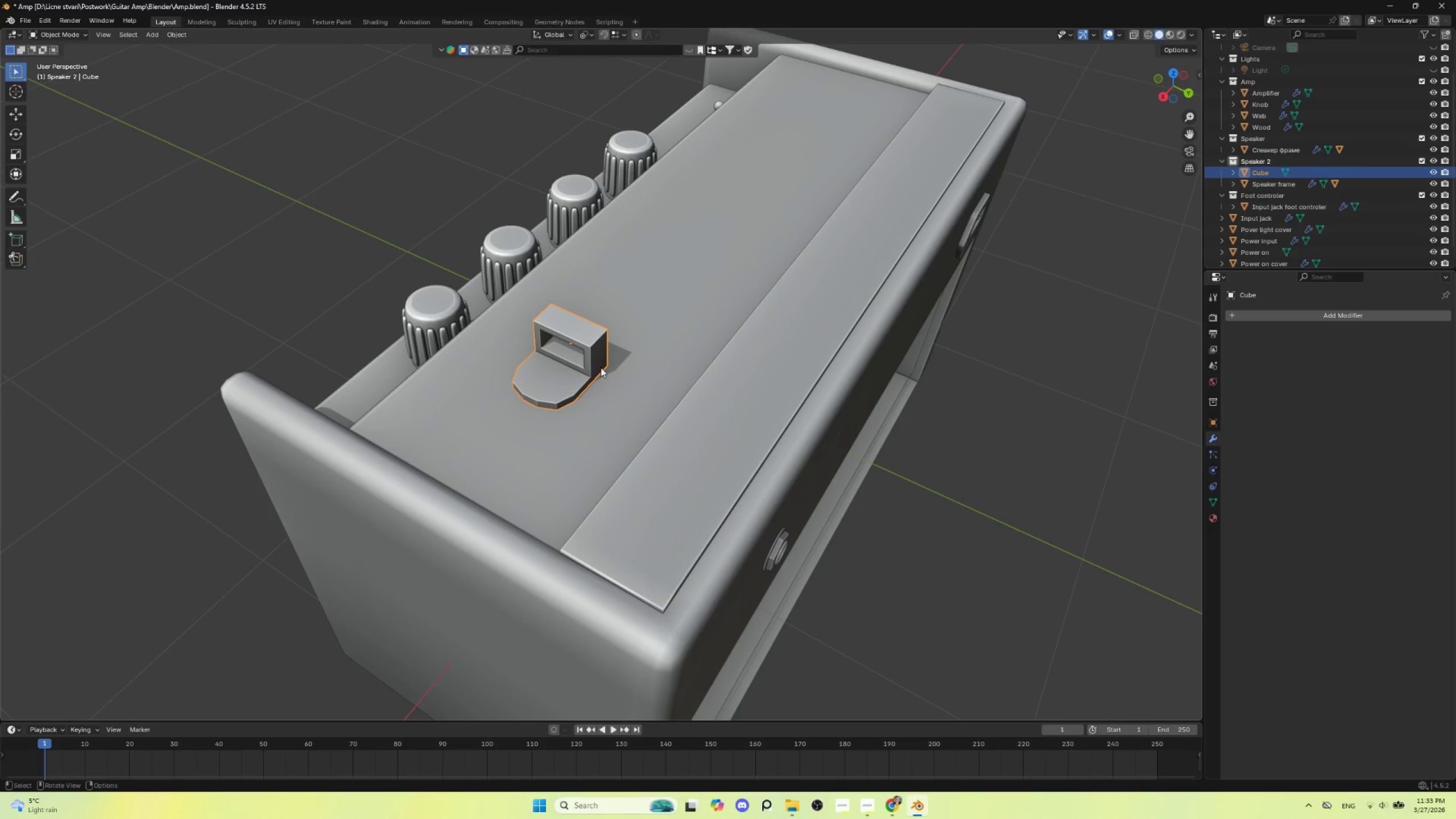 
scroll: coordinate [622, 426], scroll_direction: up, amount: 3.0
 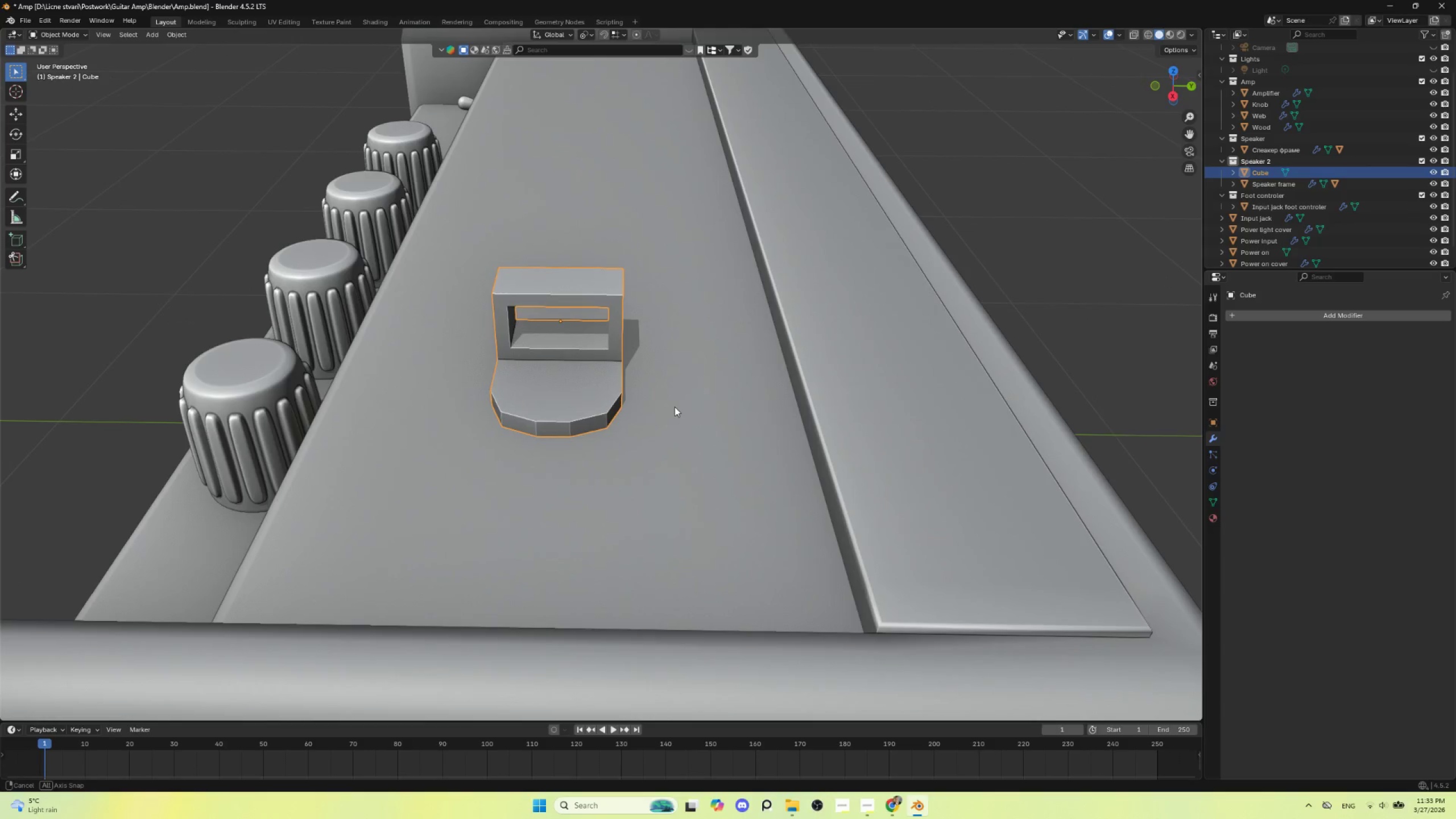 
key(Tab)
 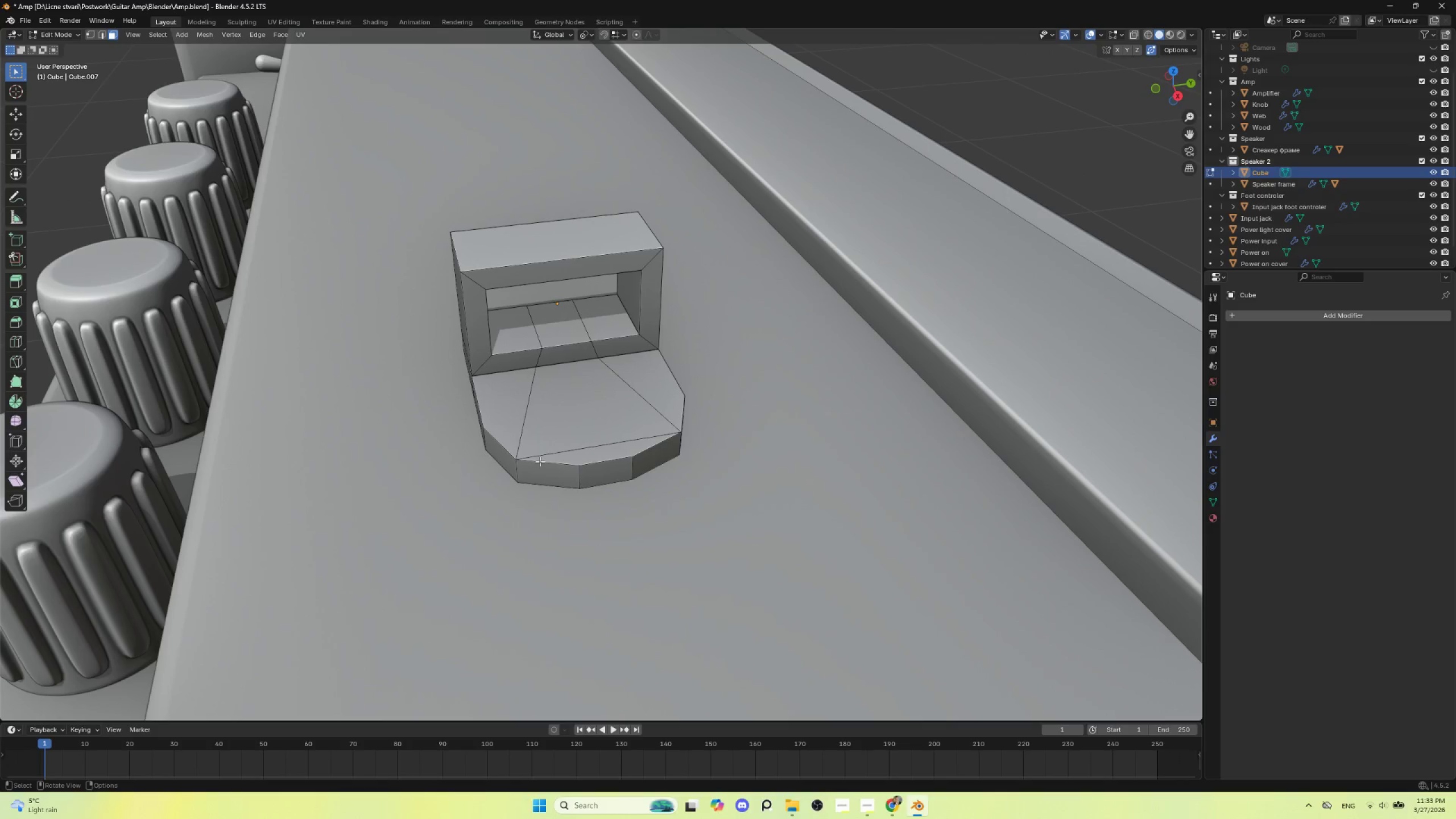 
scroll: coordinate [628, 435], scroll_direction: up, amount: 2.0
 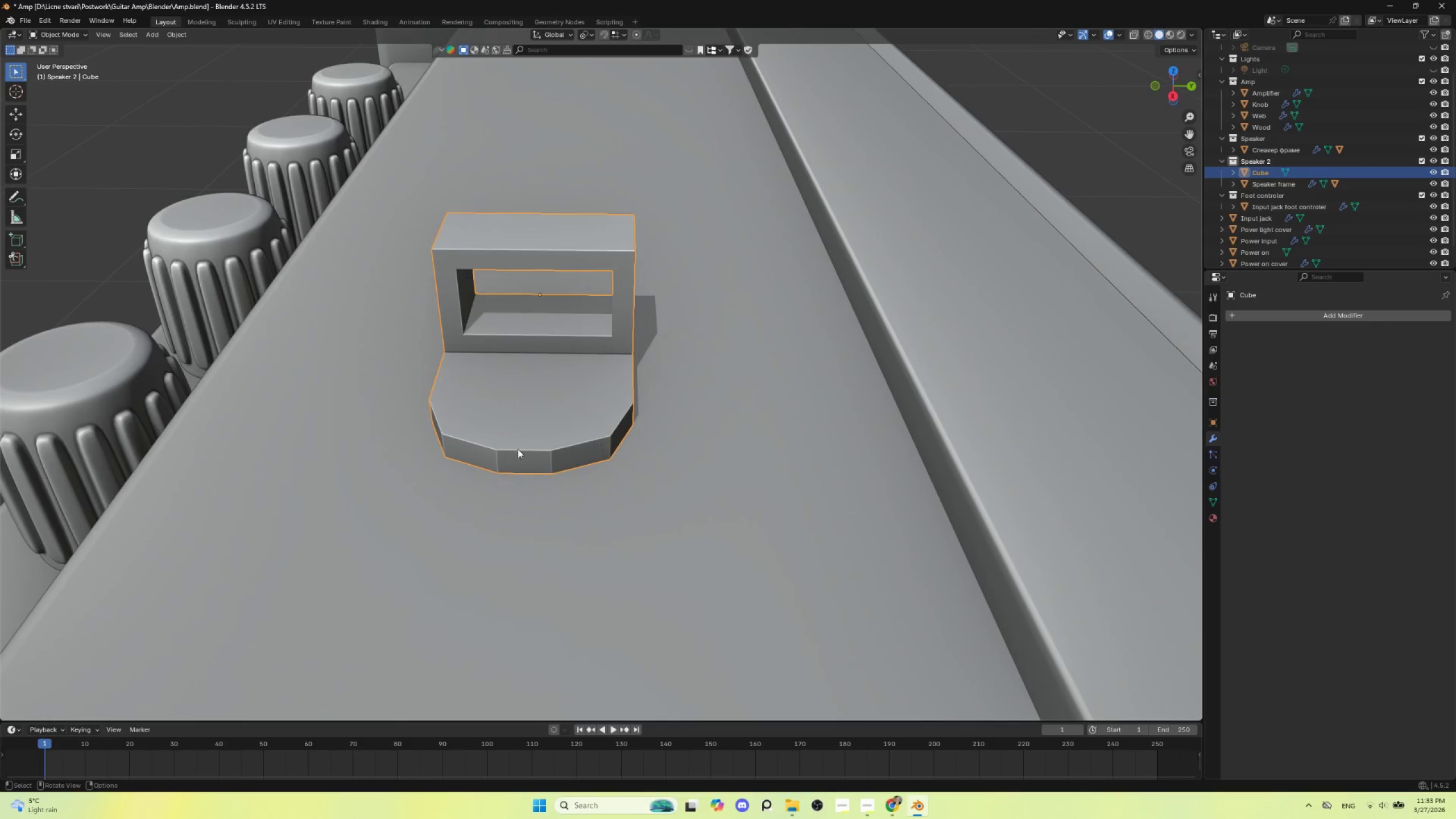 
key(Tab)
 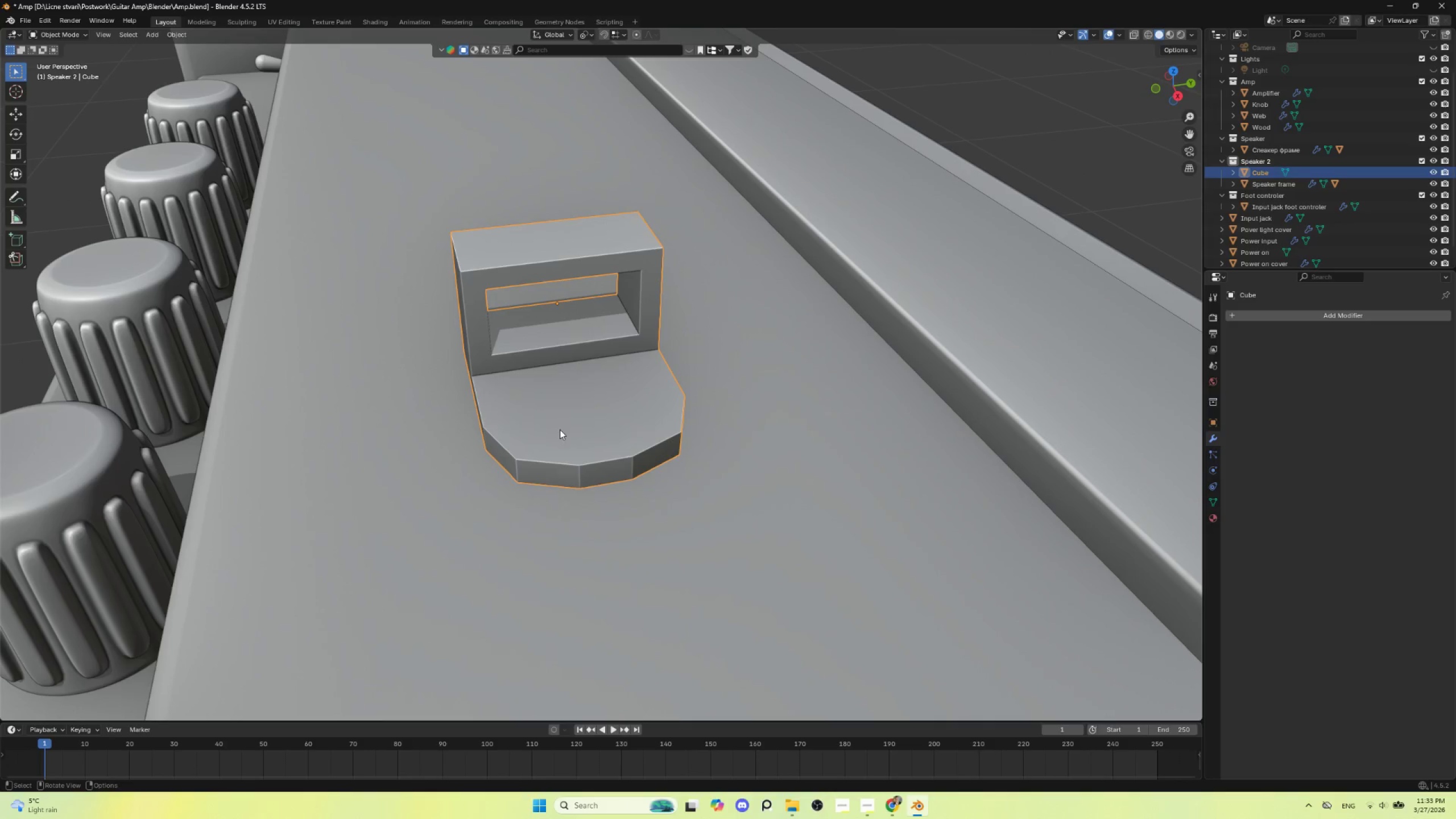 
key(Control+2)
 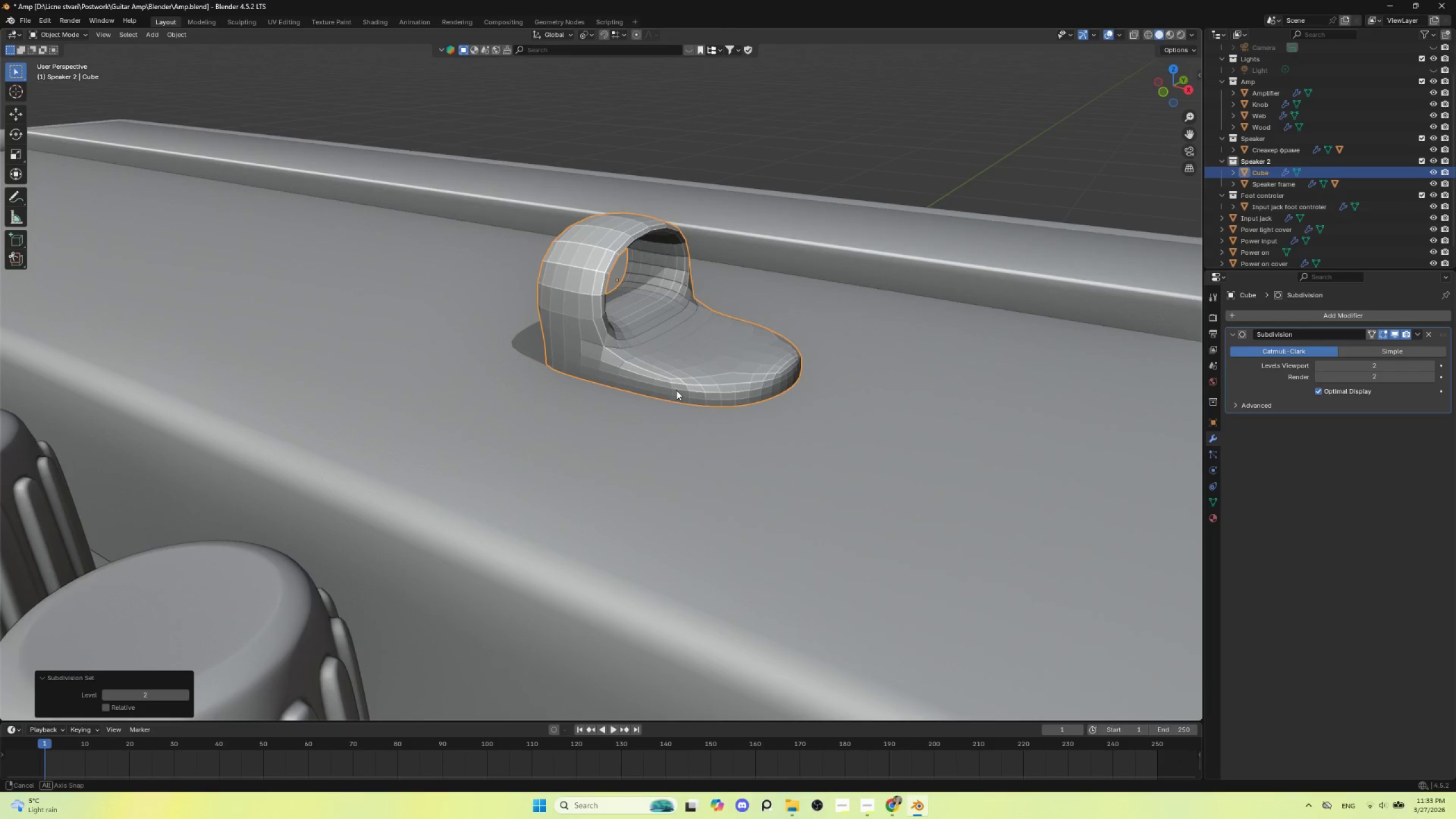 
key(Tab)
 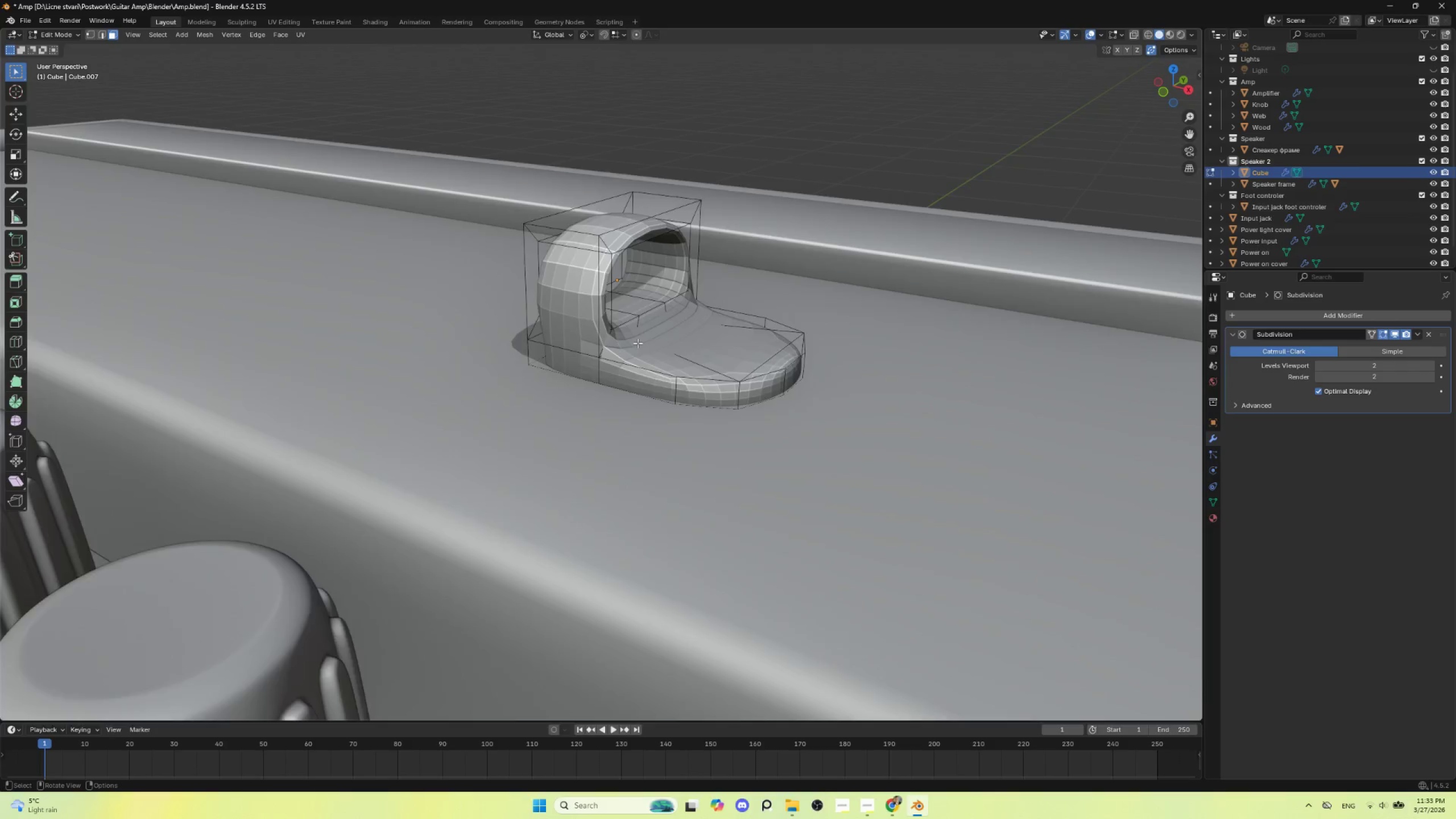 
scroll: coordinate [638, 343], scroll_direction: up, amount: 2.0
 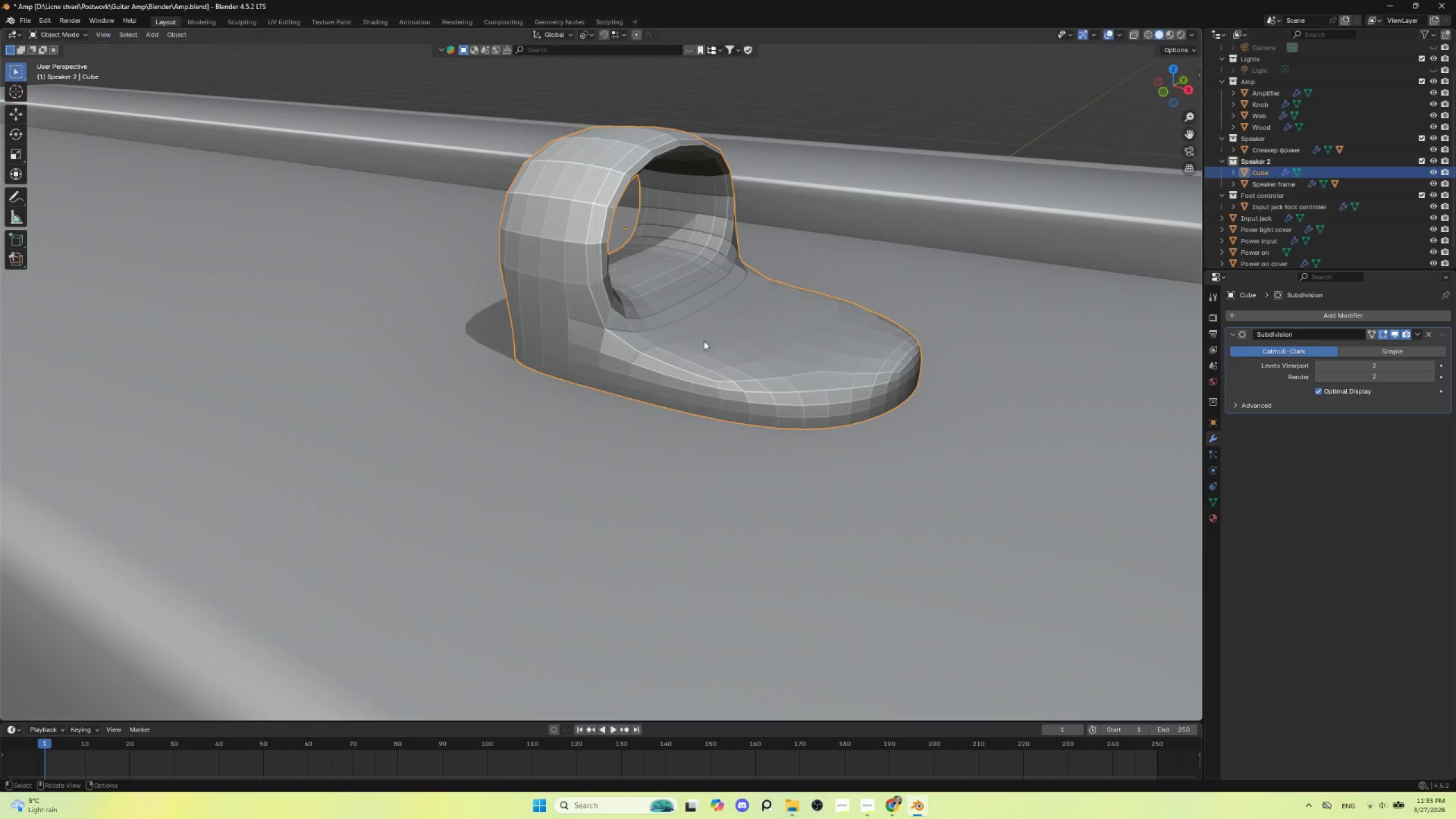 
key(Tab)
 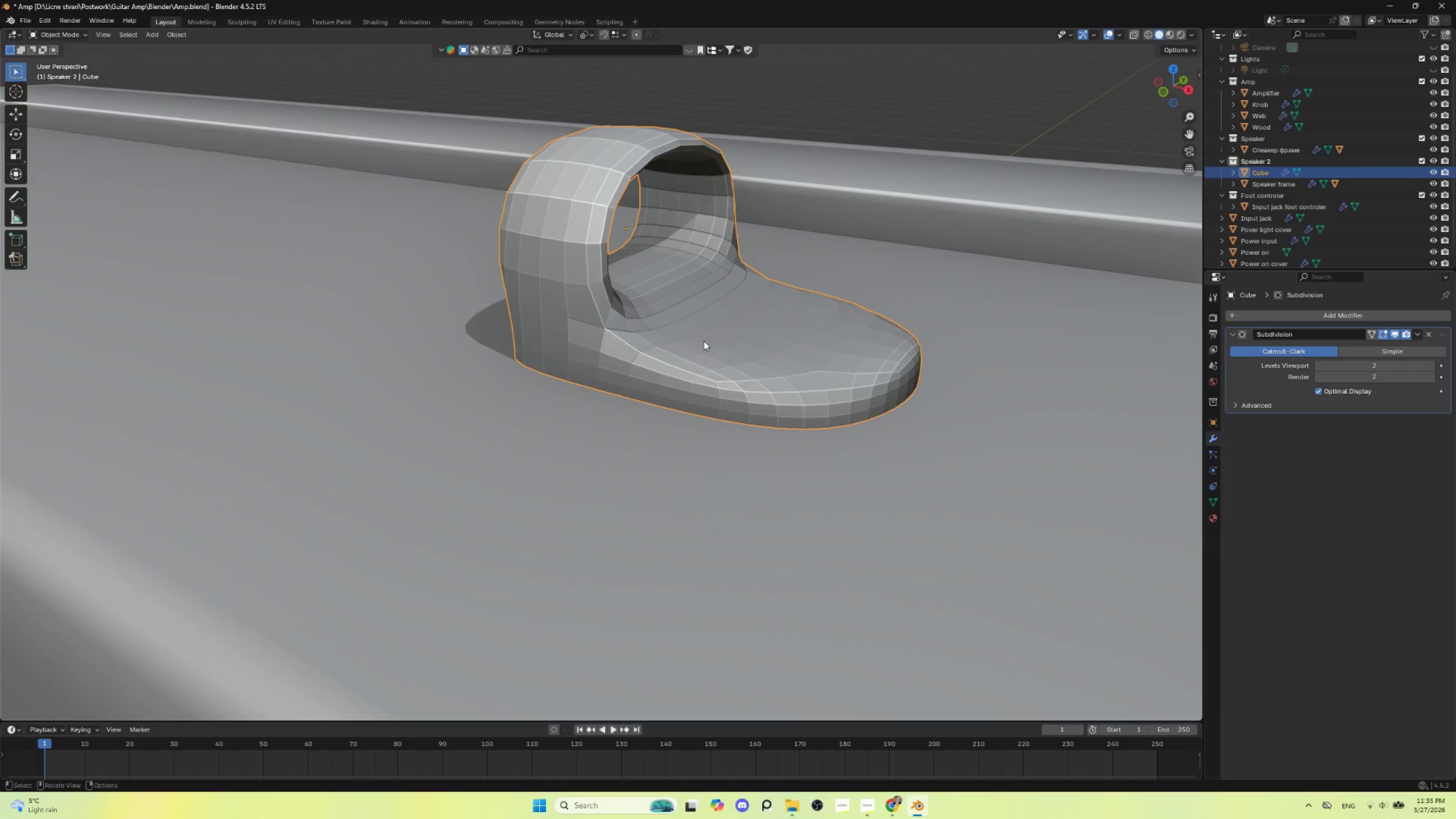 
scroll: coordinate [703, 366], scroll_direction: down, amount: 5.0
 